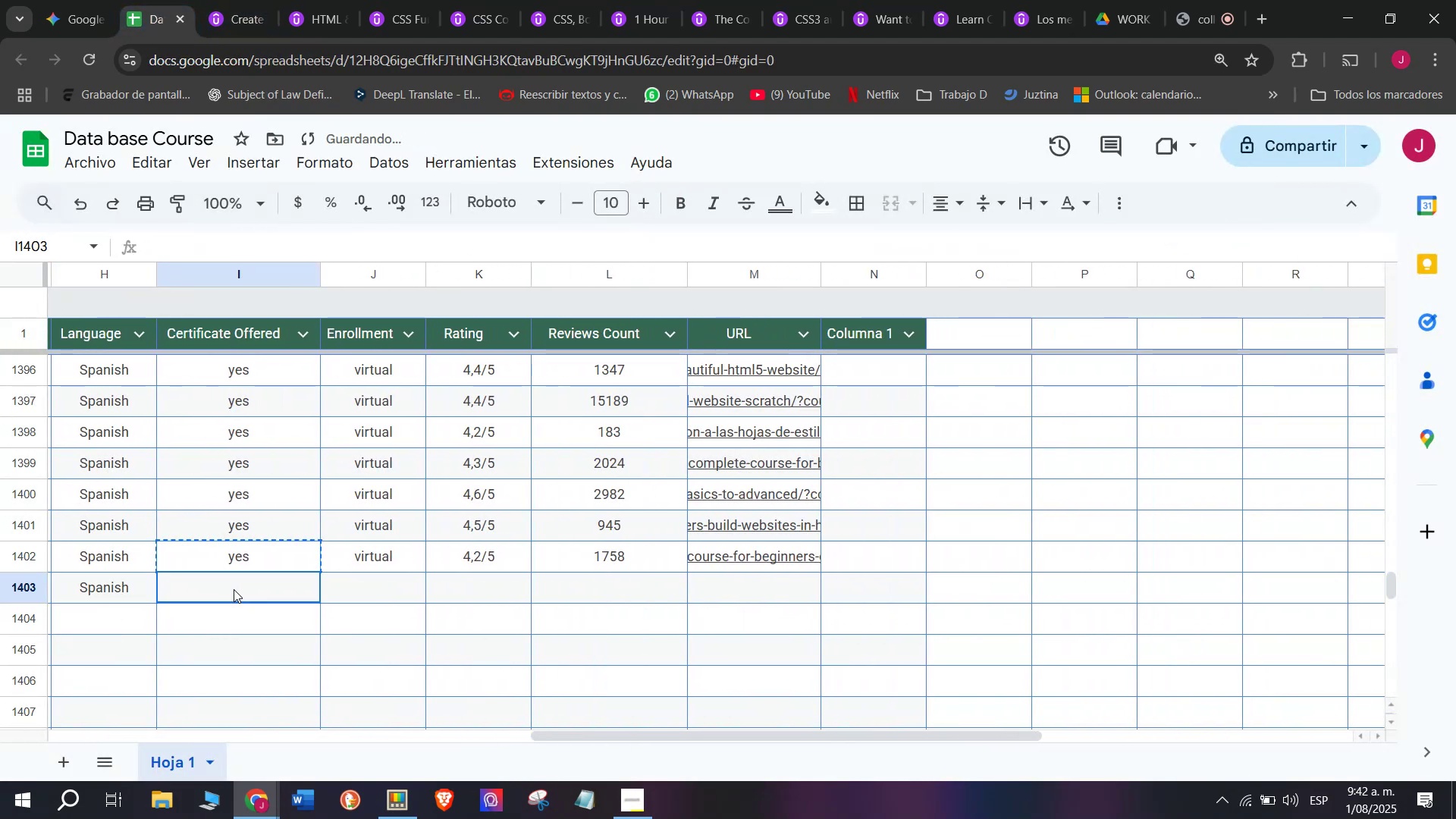 
key(Control+ControlLeft)
 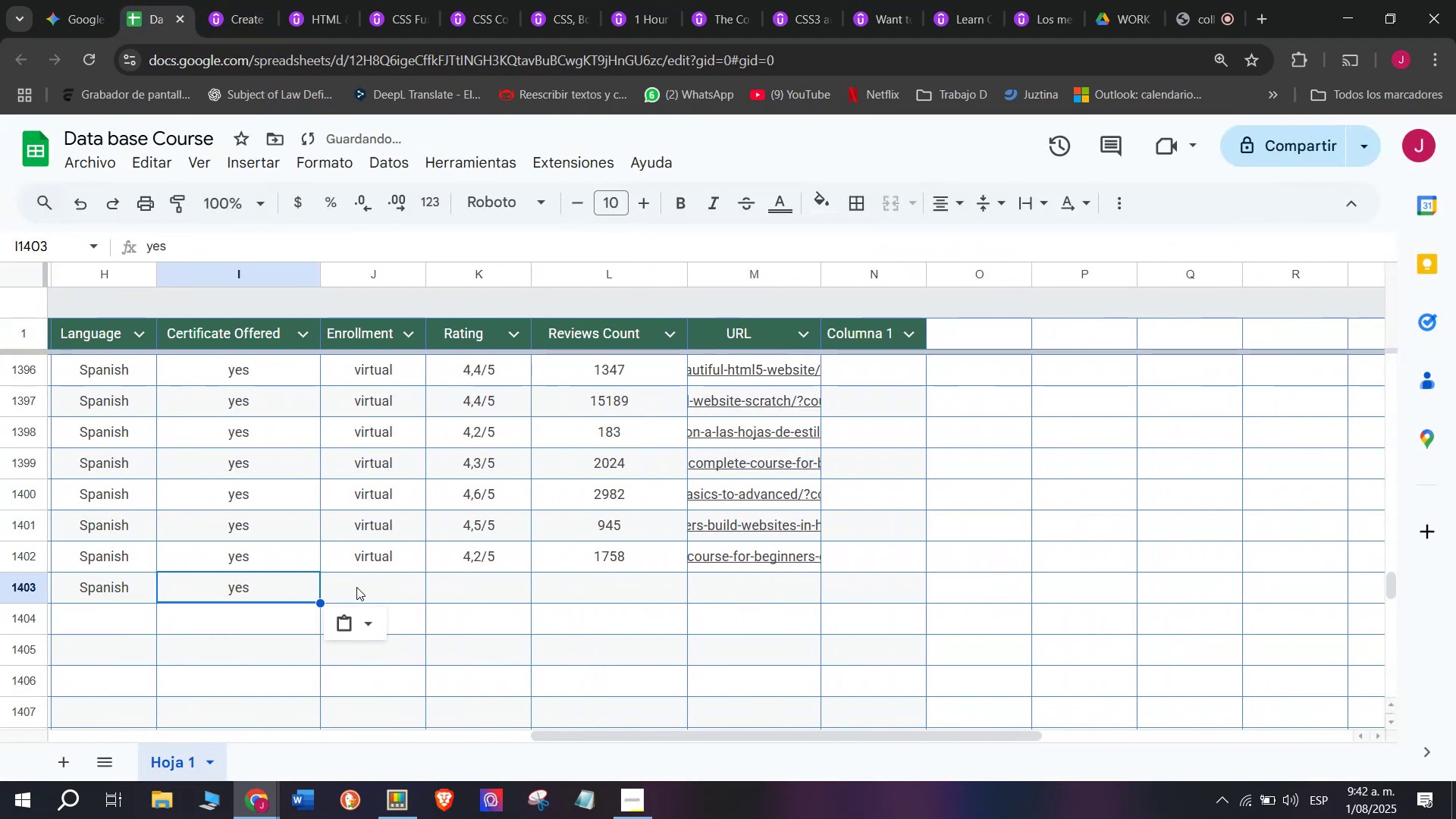 
key(Control+V)
 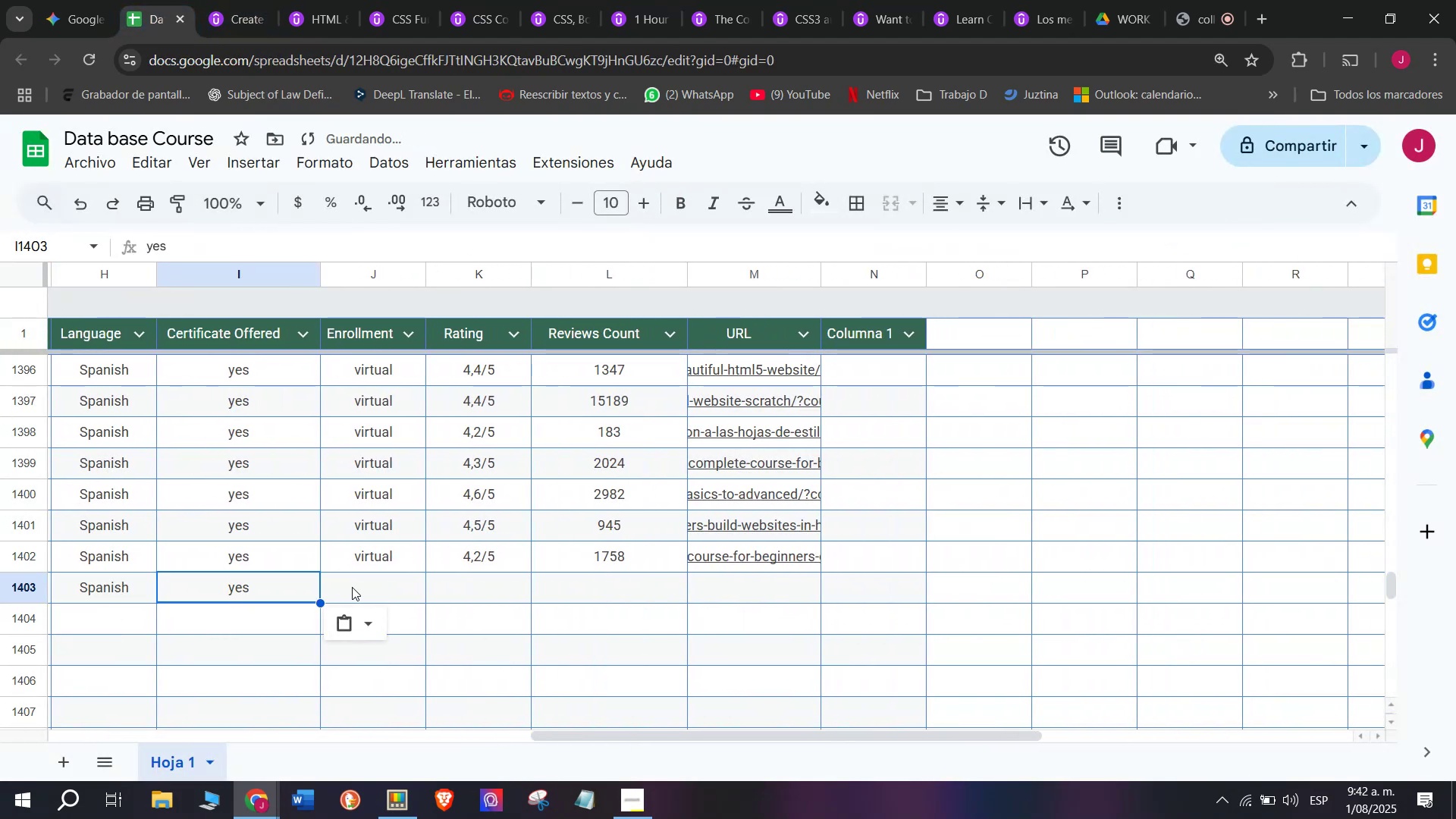 
left_click([358, 587])
 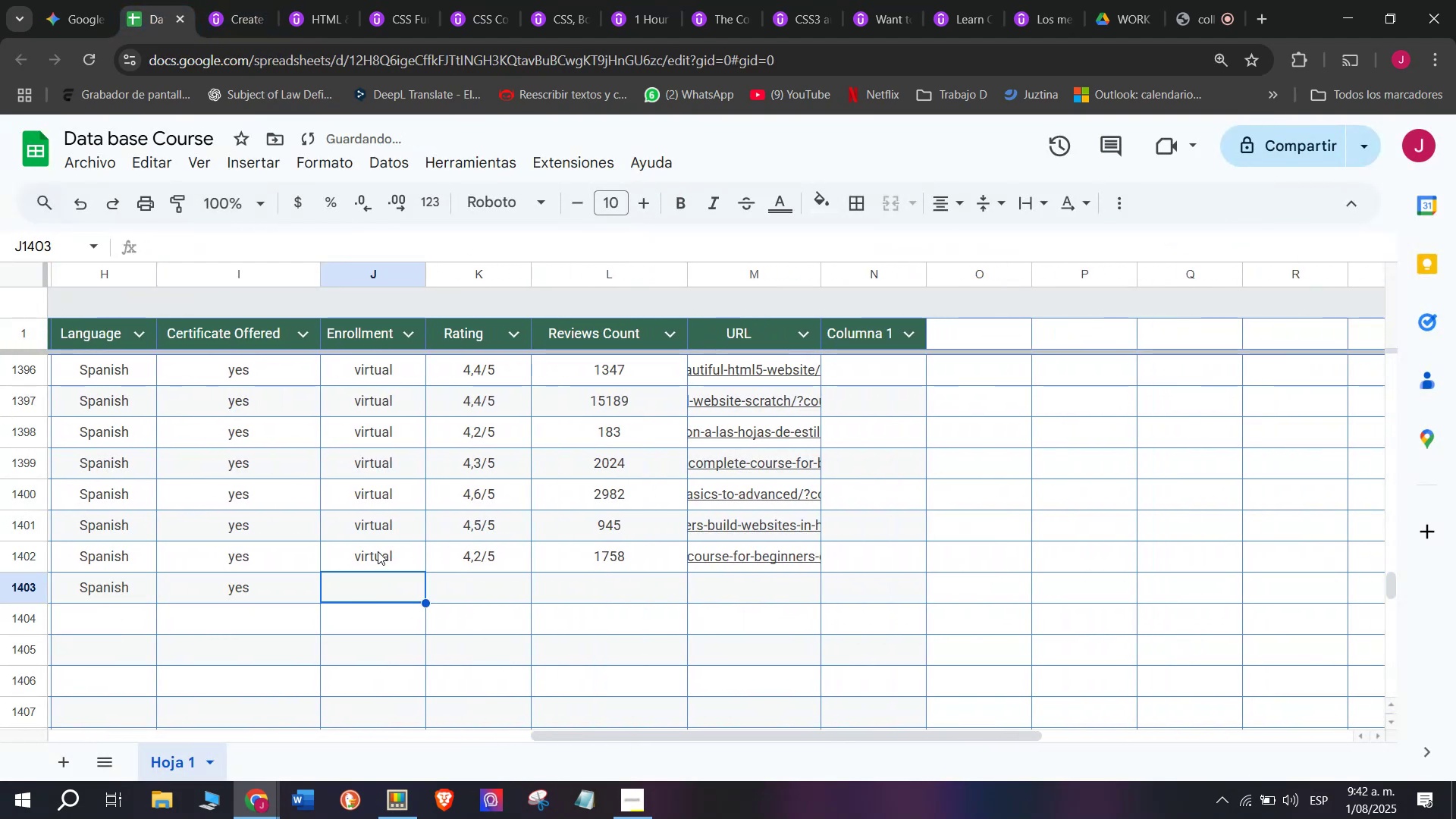 
key(Control+ControlLeft)
 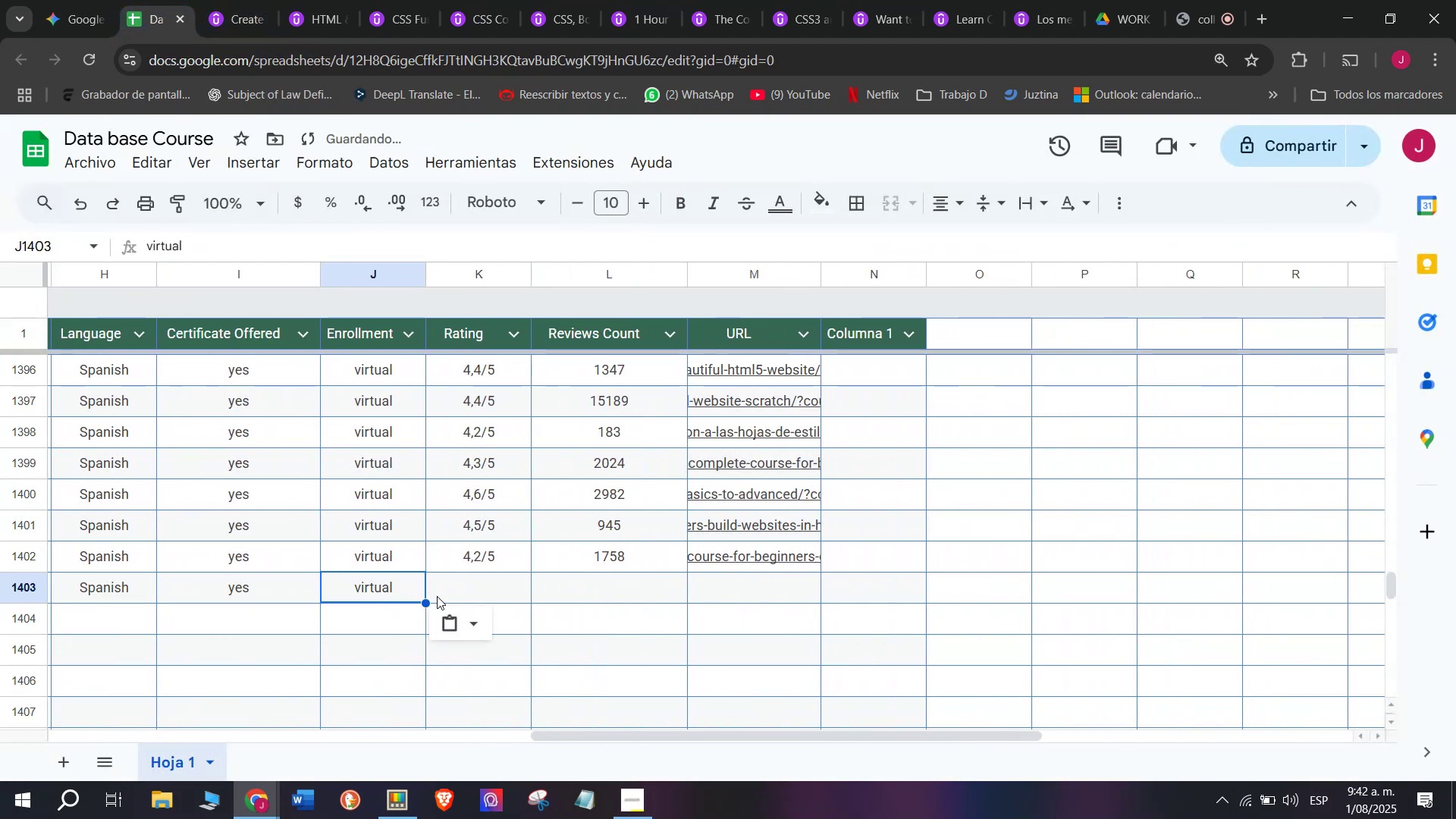 
key(Break)
 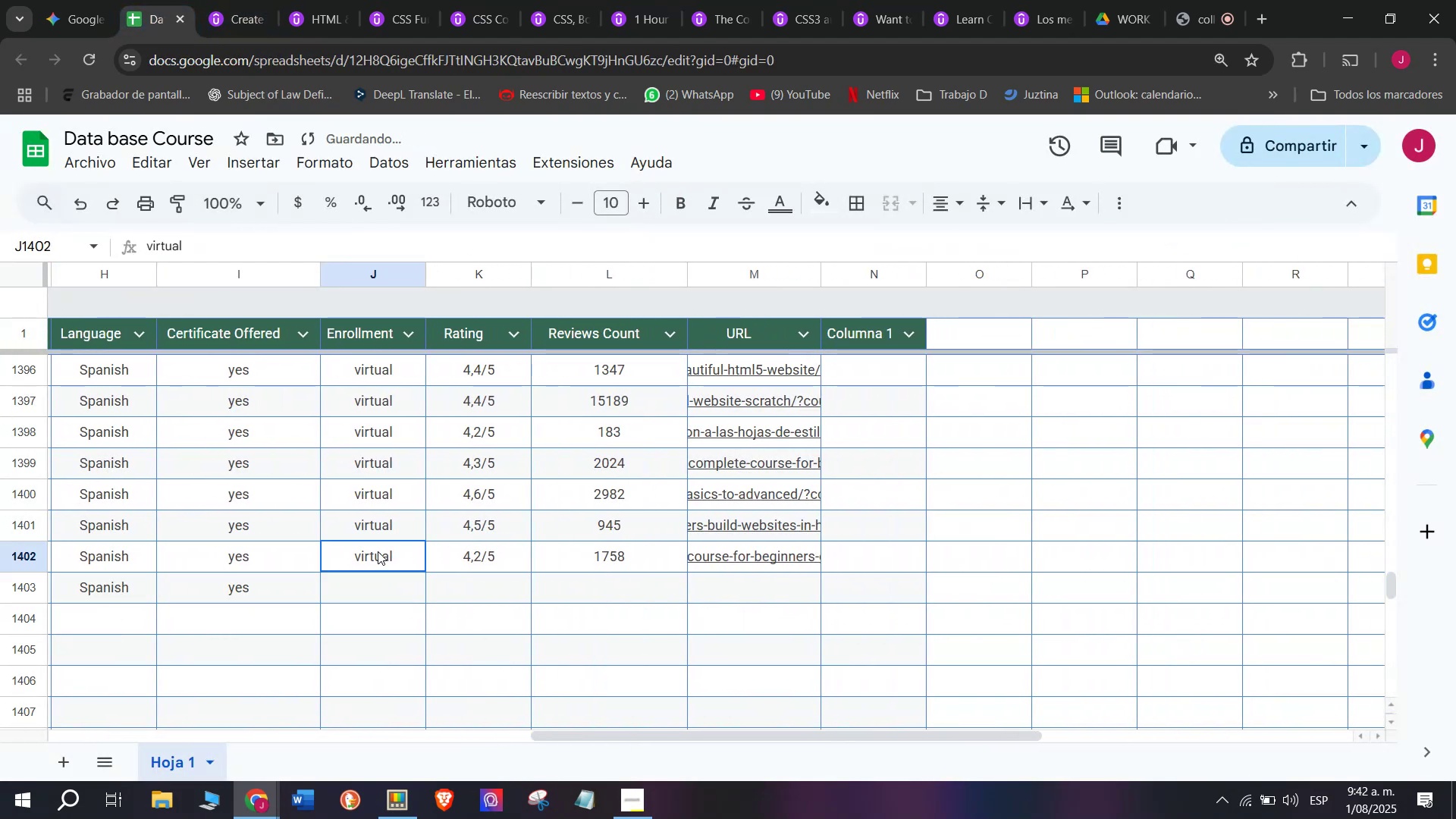 
key(Control+C)
 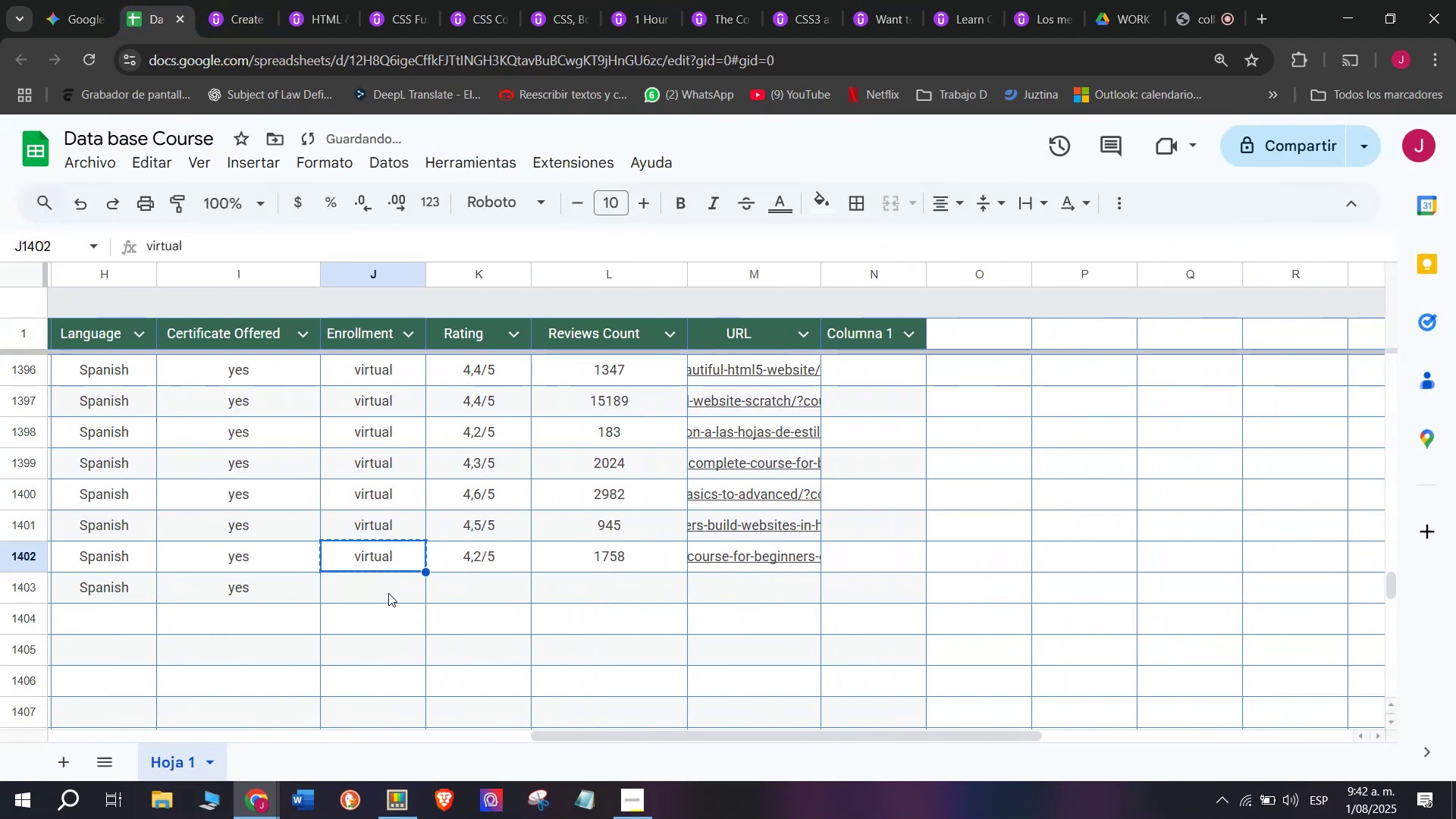 
triple_click([388, 593])
 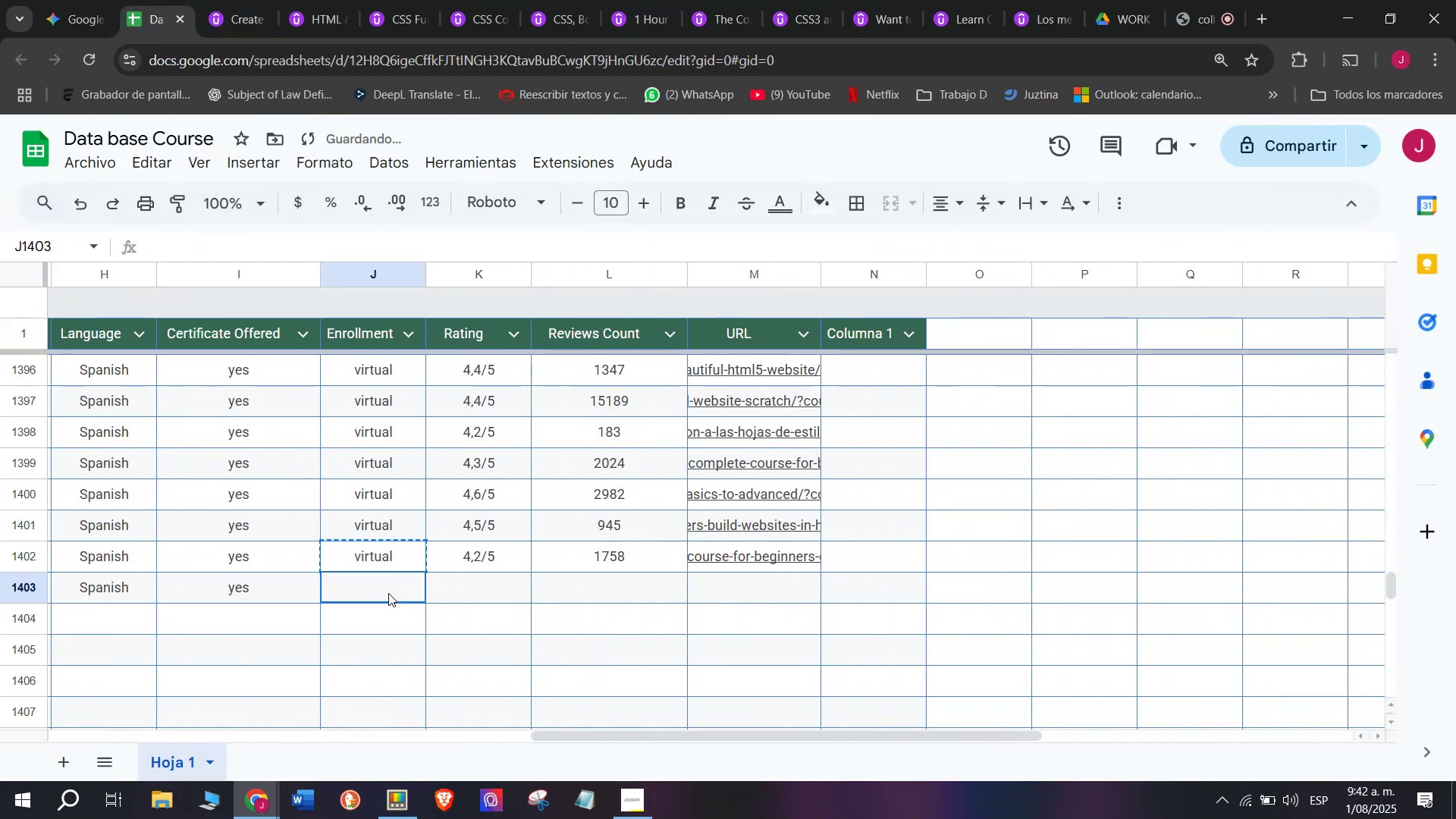 
key(Z)
 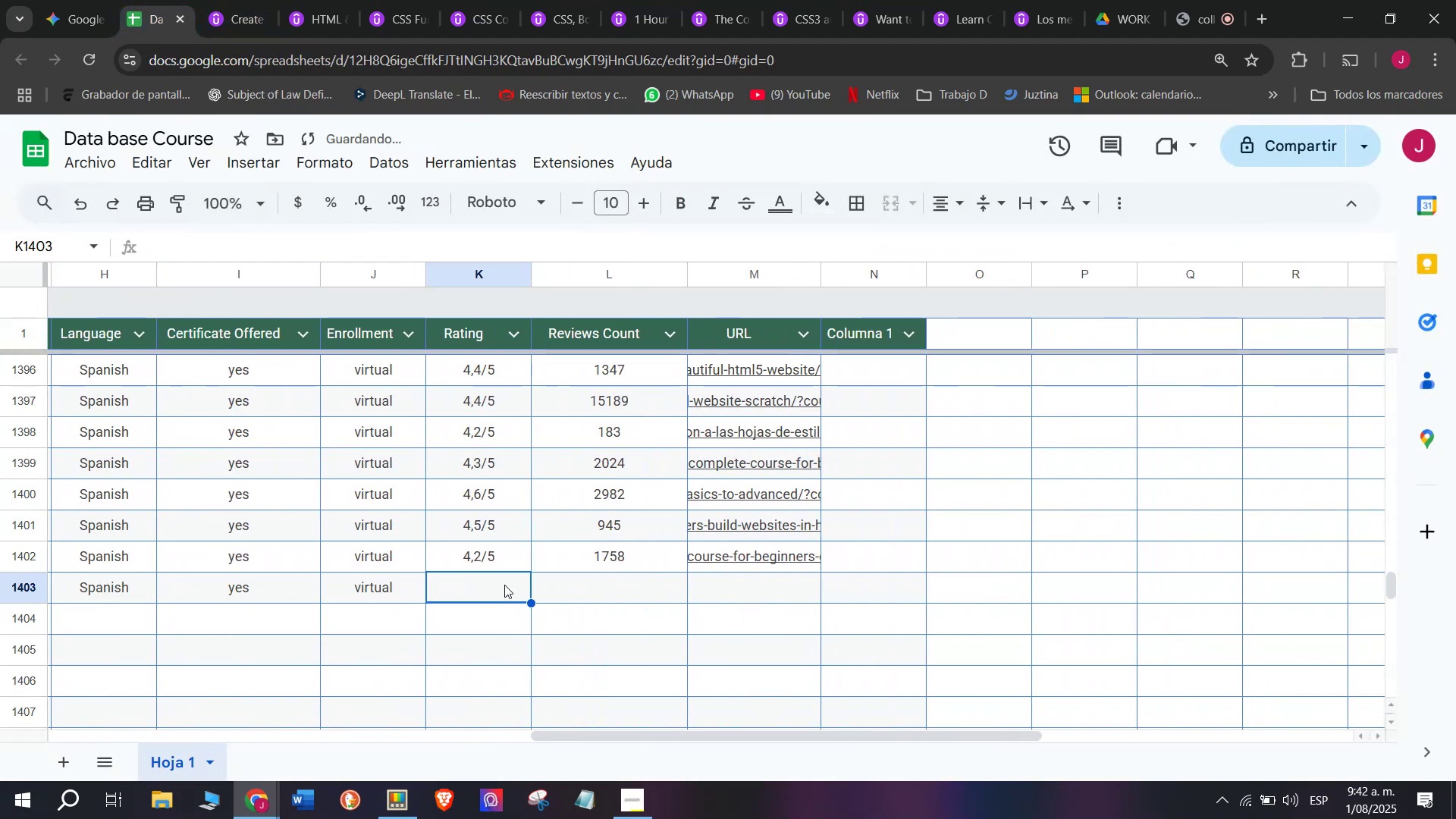 
key(Control+ControlLeft)
 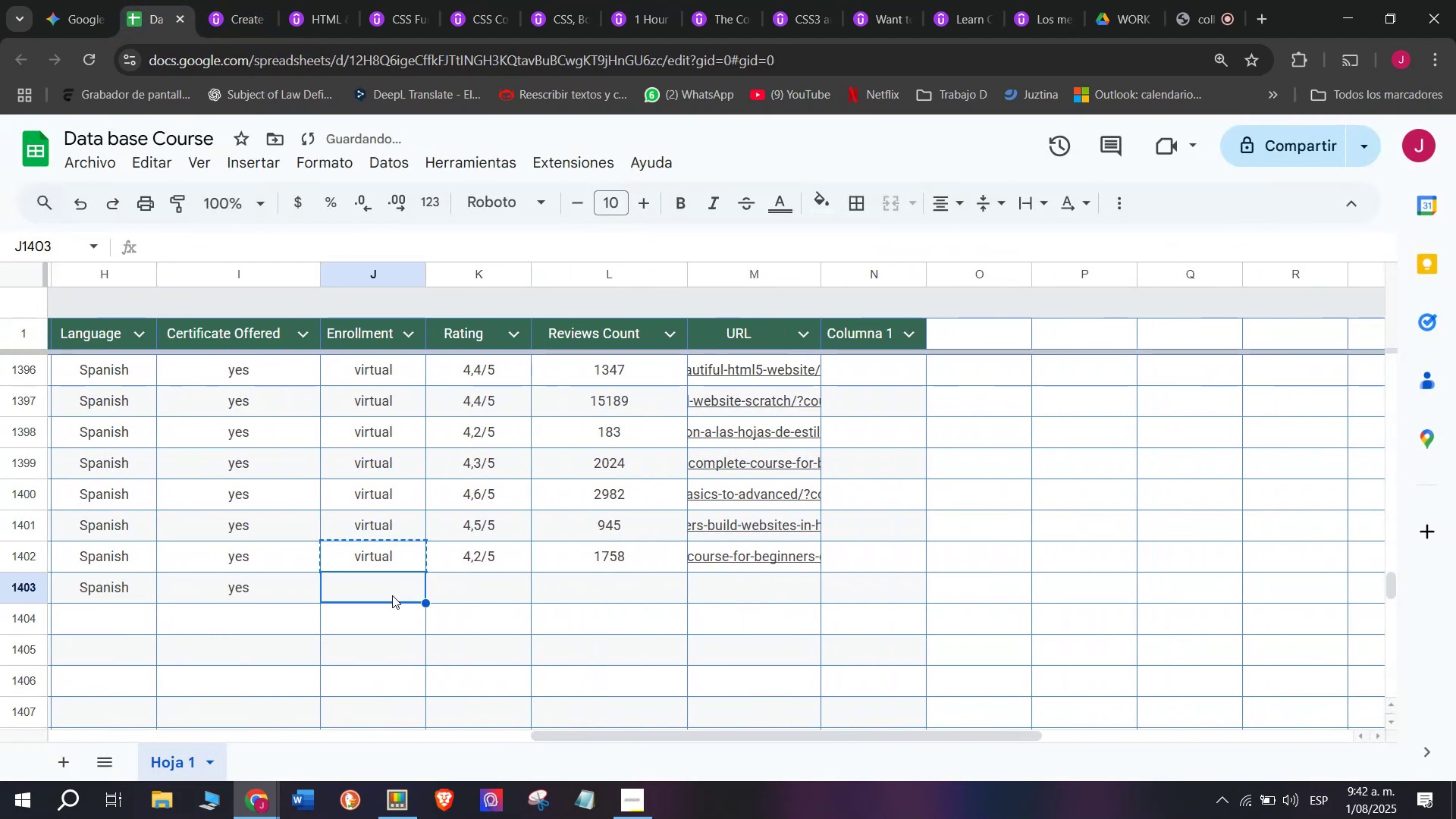 
key(Control+V)
 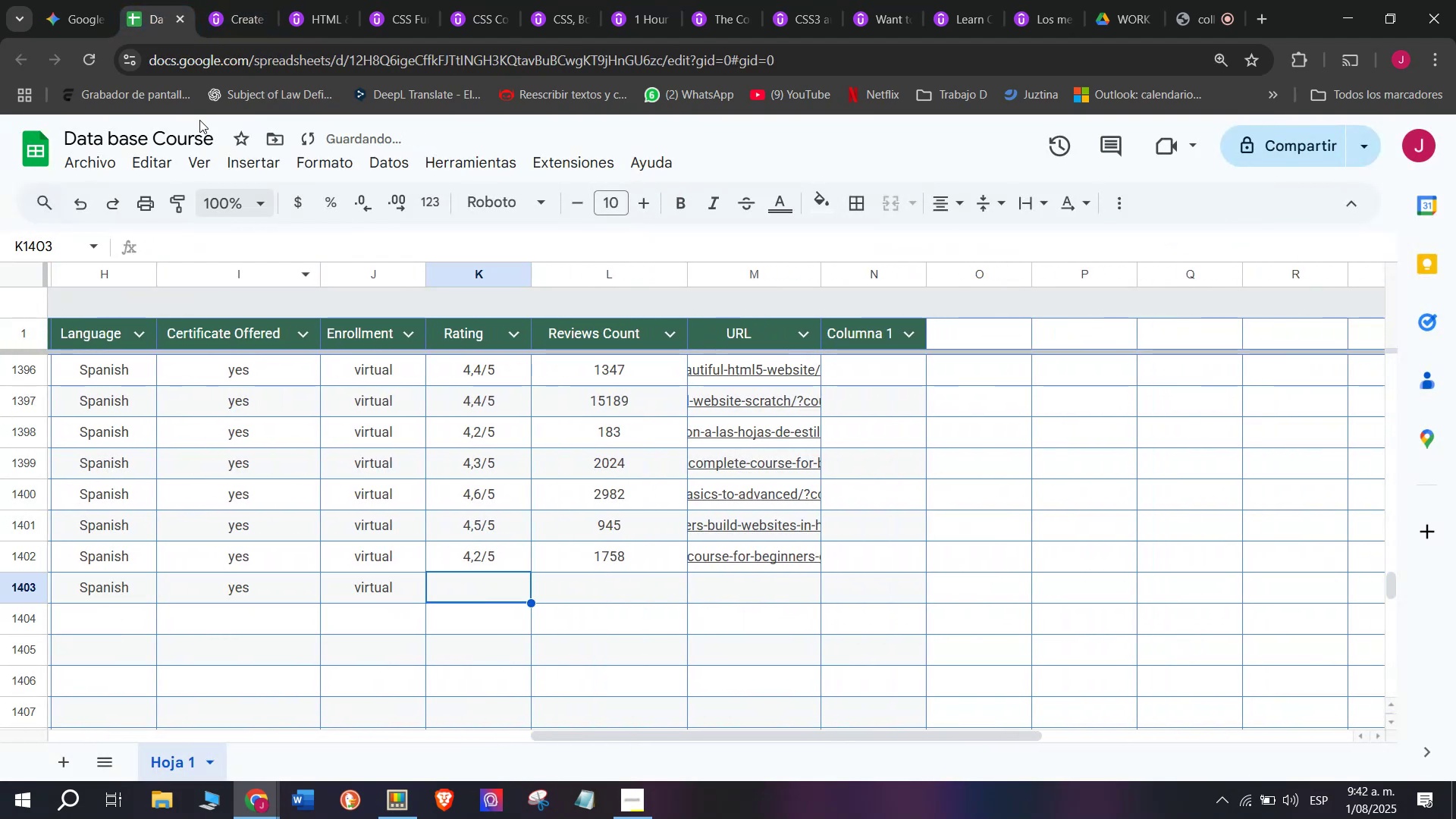 
left_click([236, 0])
 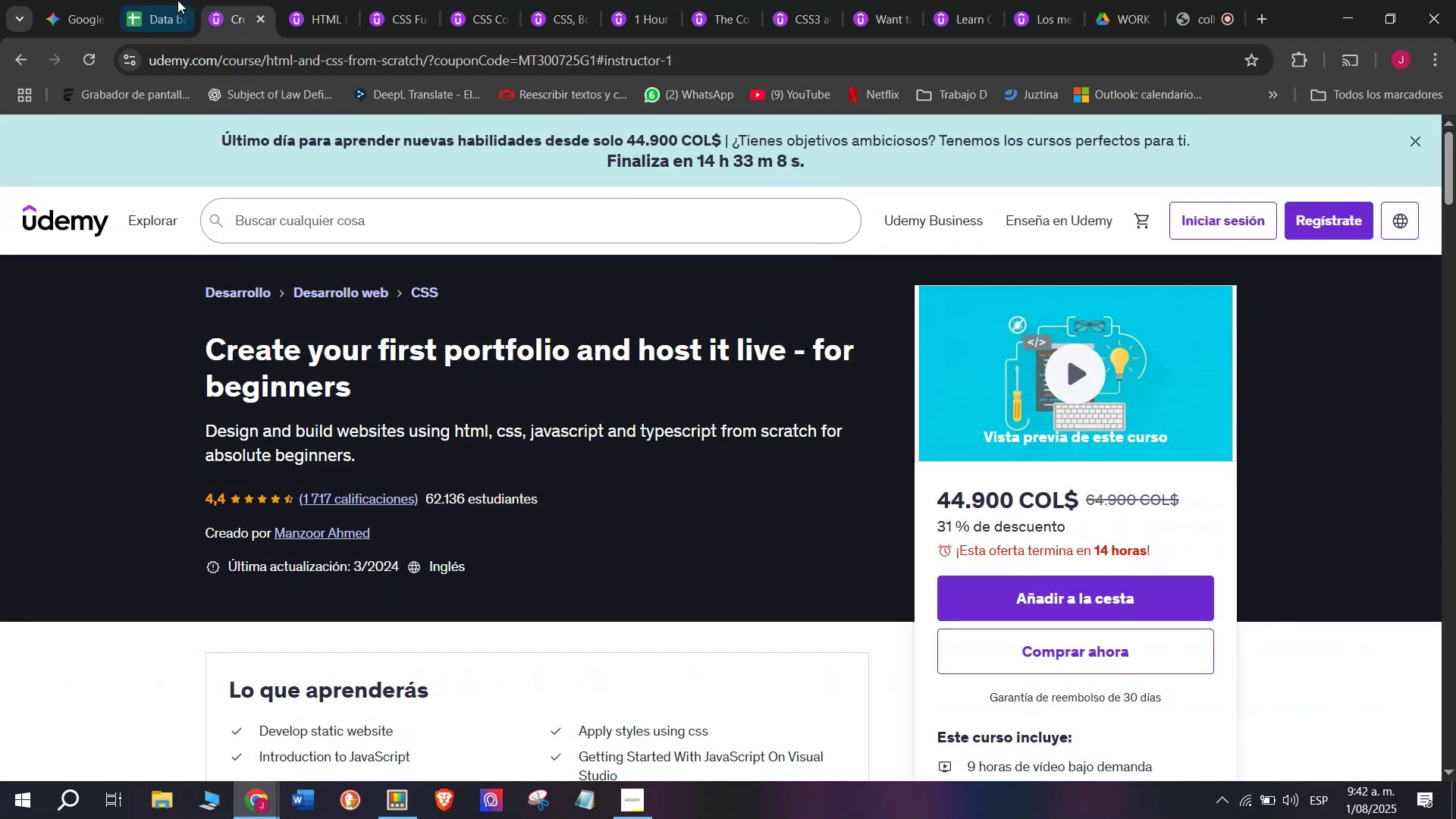 
left_click([163, 0])
 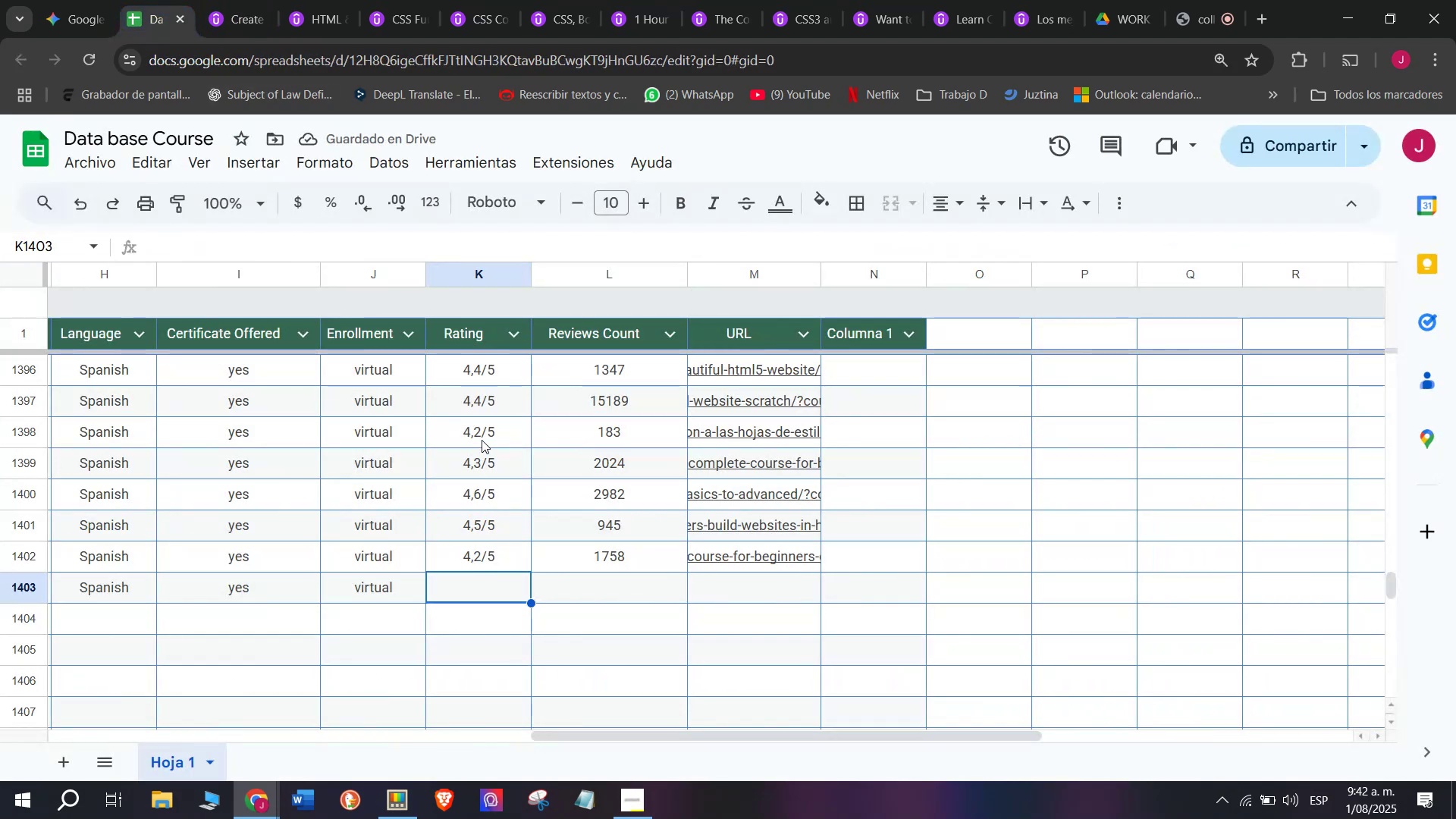 
left_click([491, 409])
 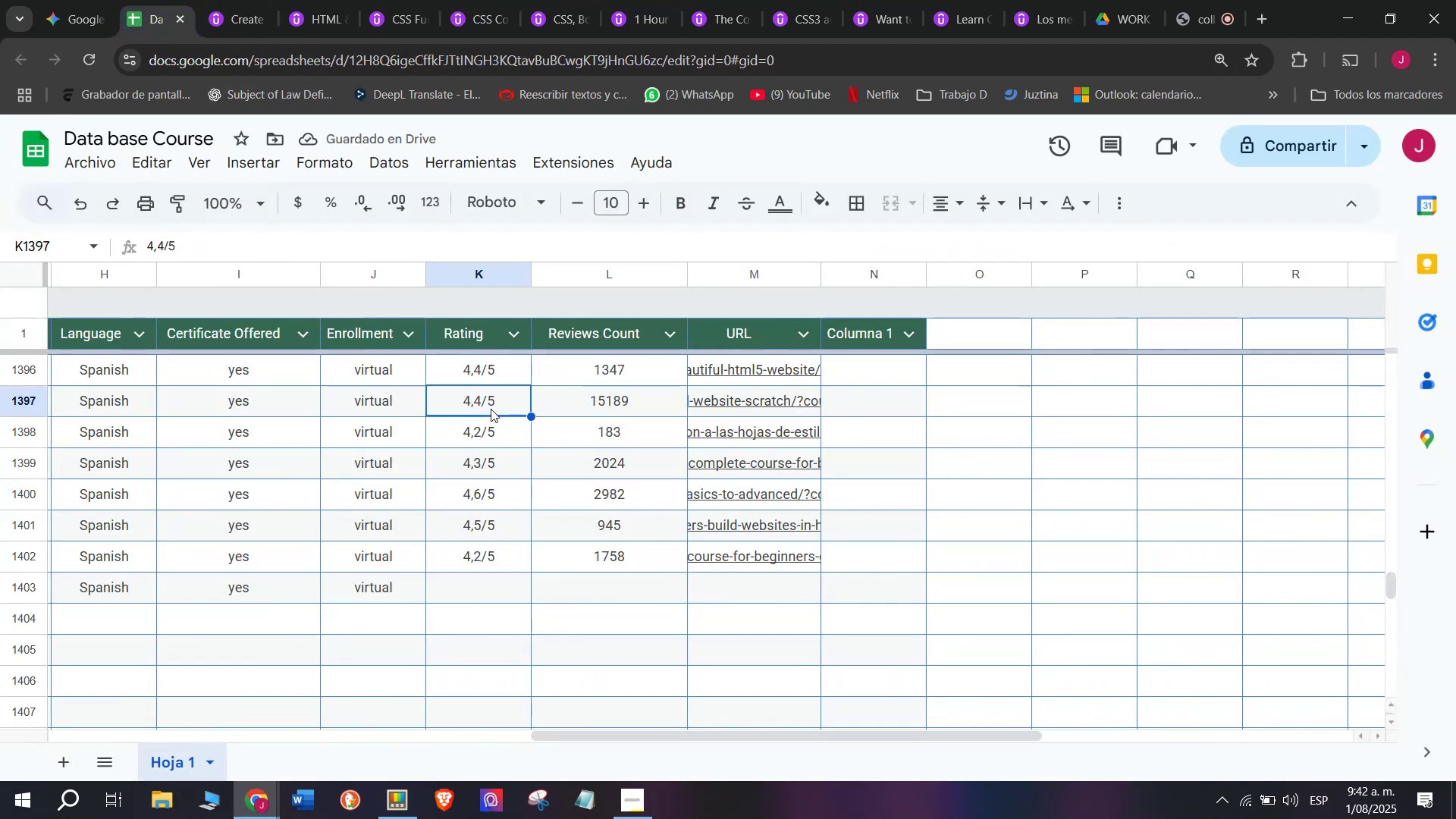 
key(Break)
 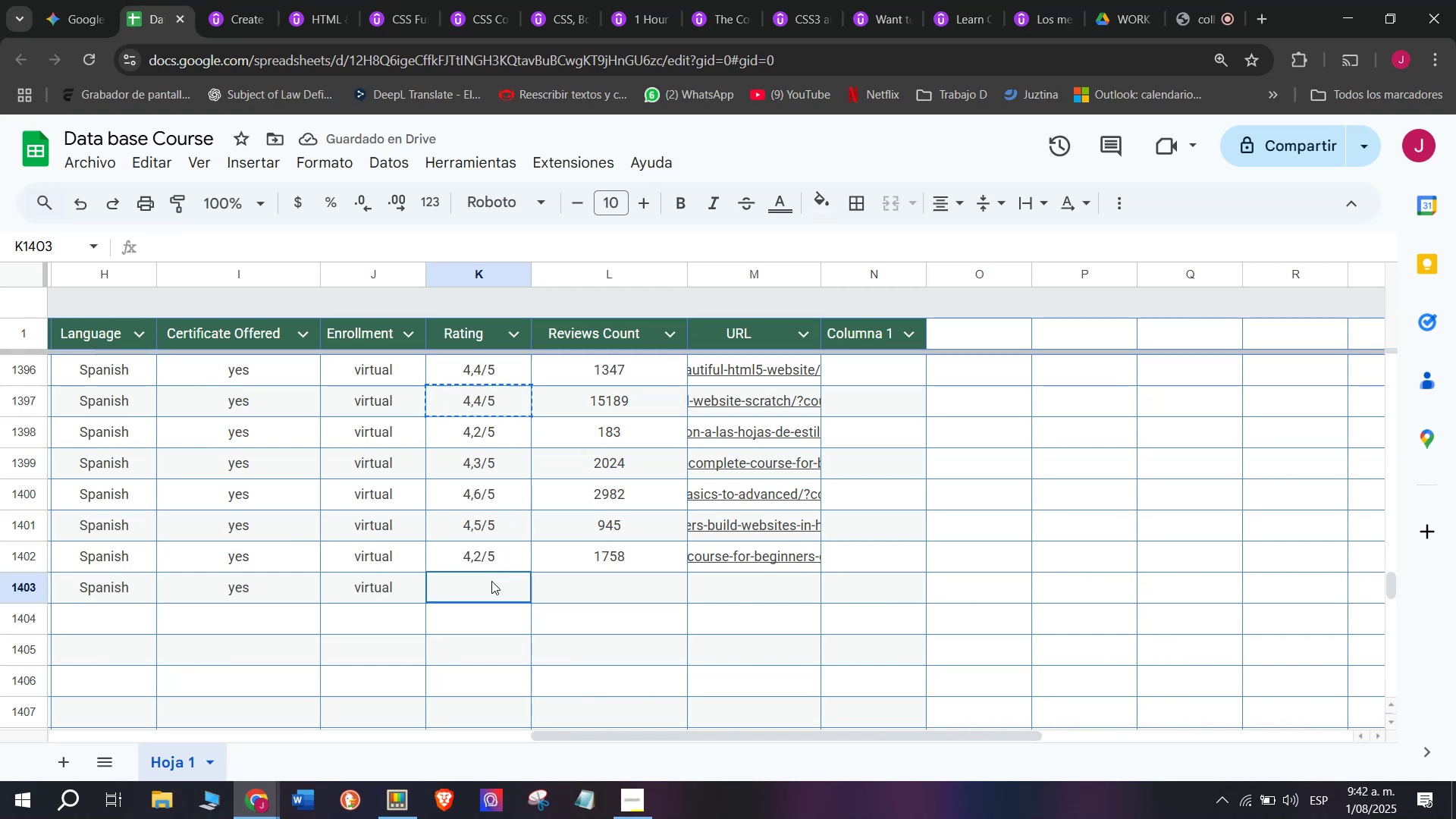 
key(Control+ControlLeft)
 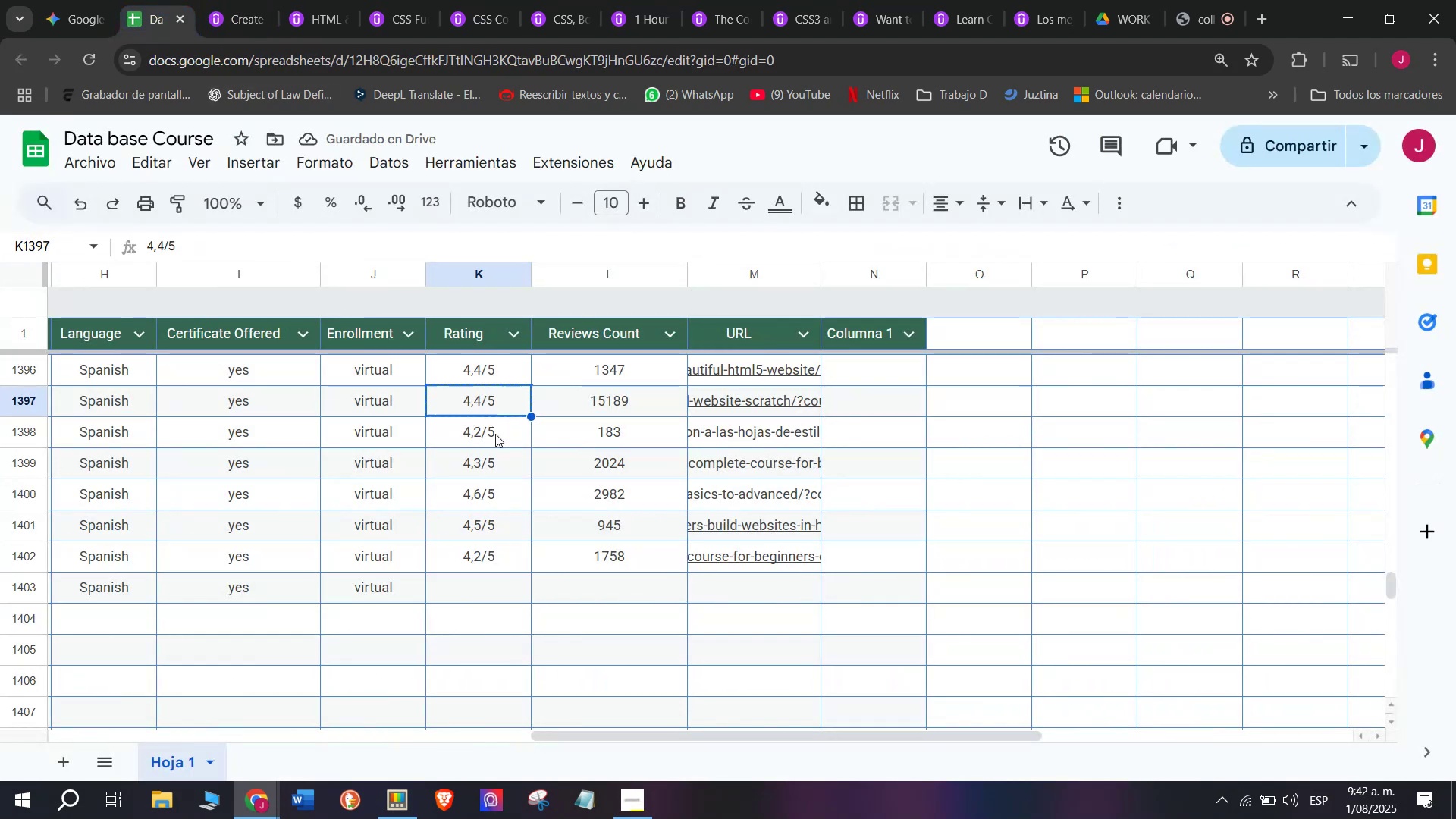 
key(Control+C)
 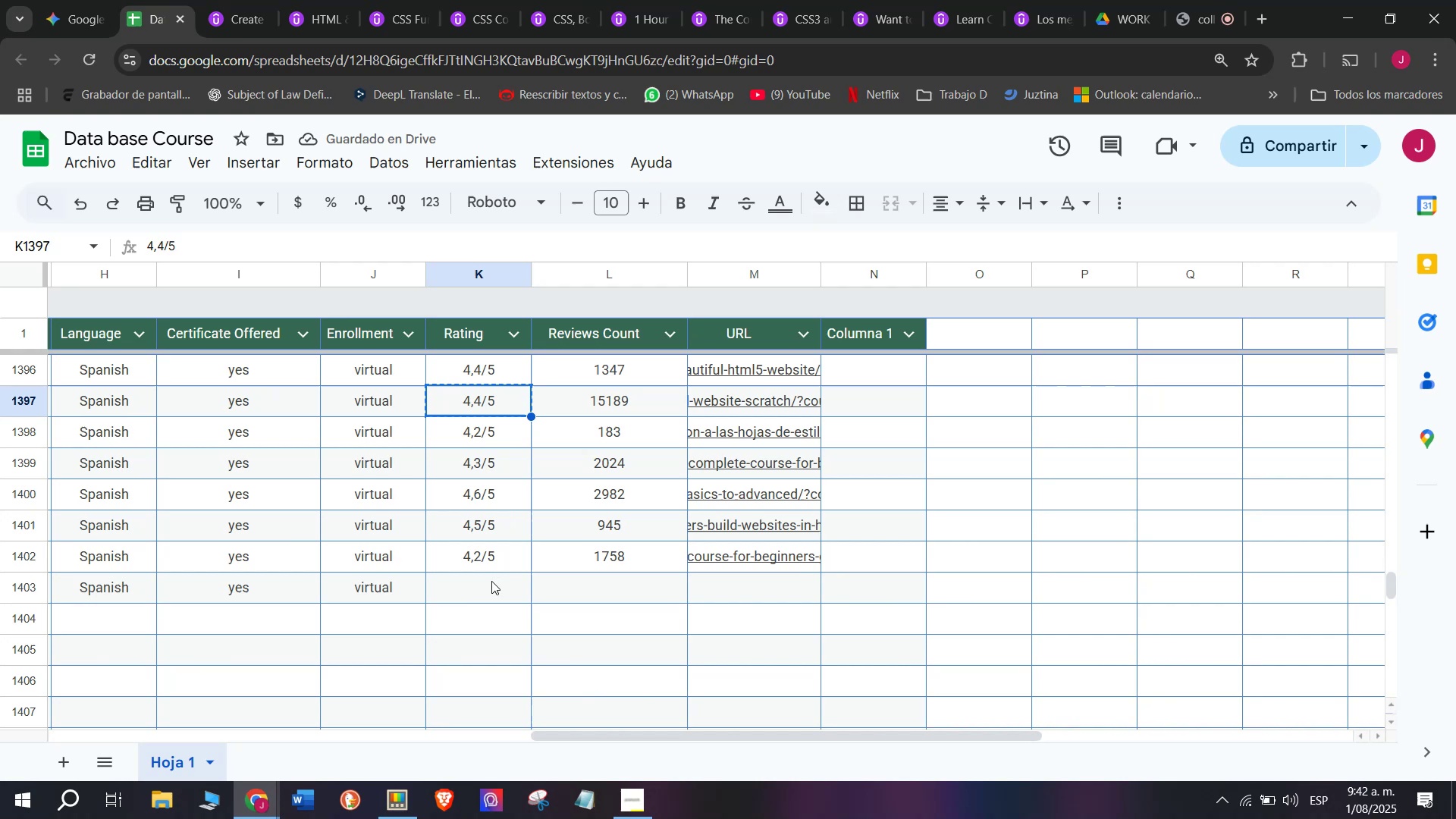 
left_click([491, 581])
 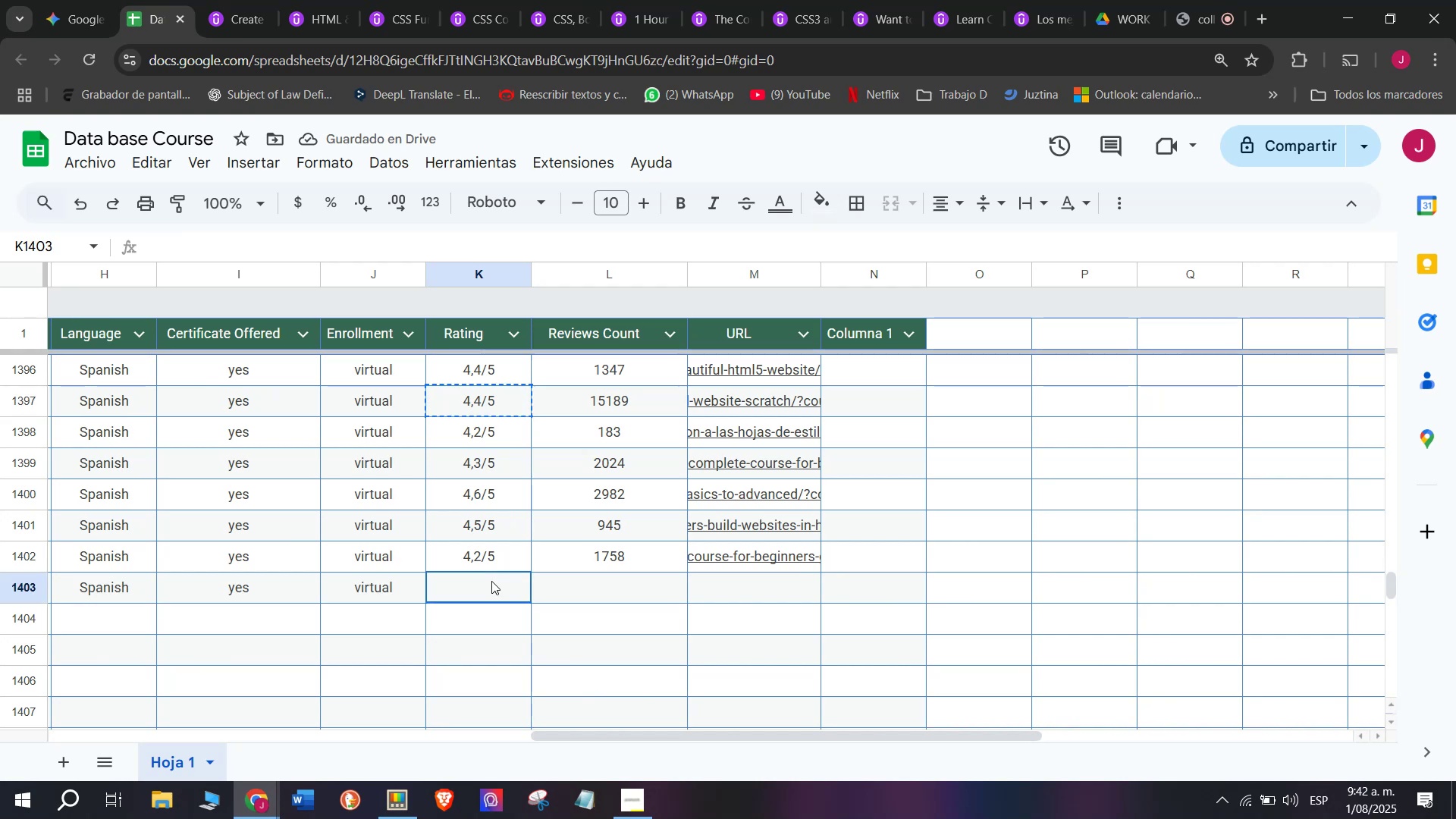 
key(Z)
 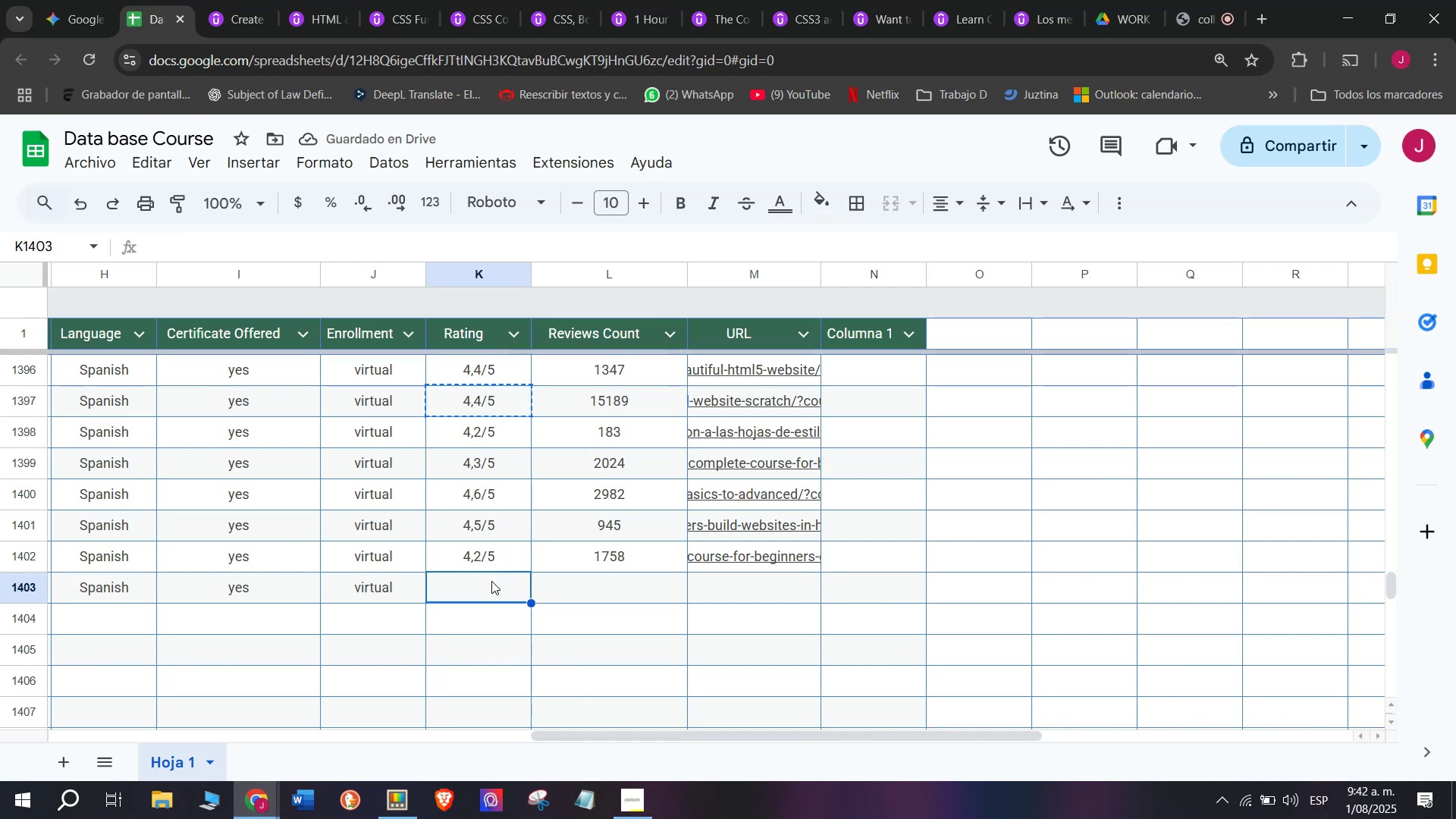 
key(Control+ControlLeft)
 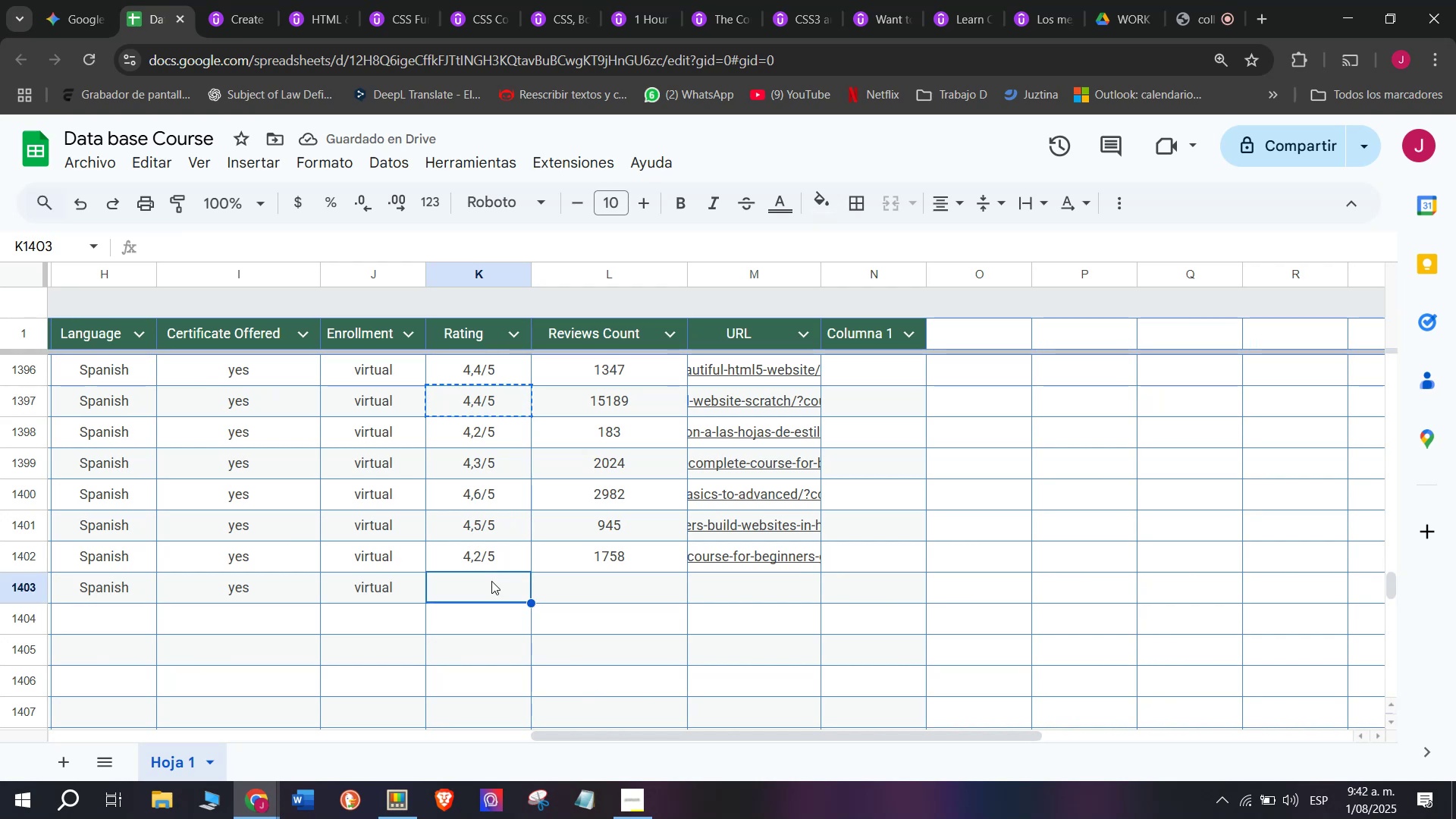 
key(Control+V)
 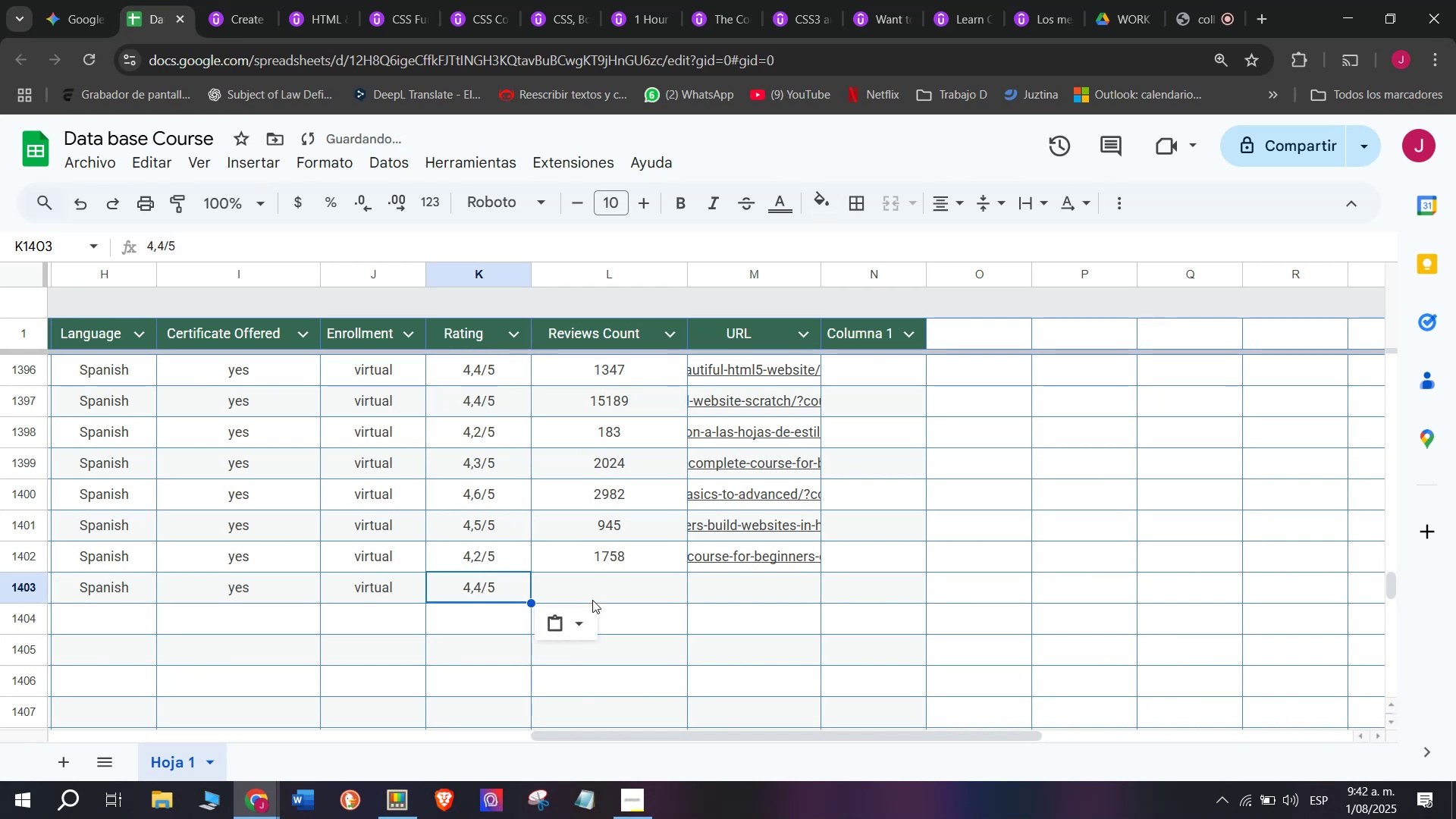 
left_click([601, 589])
 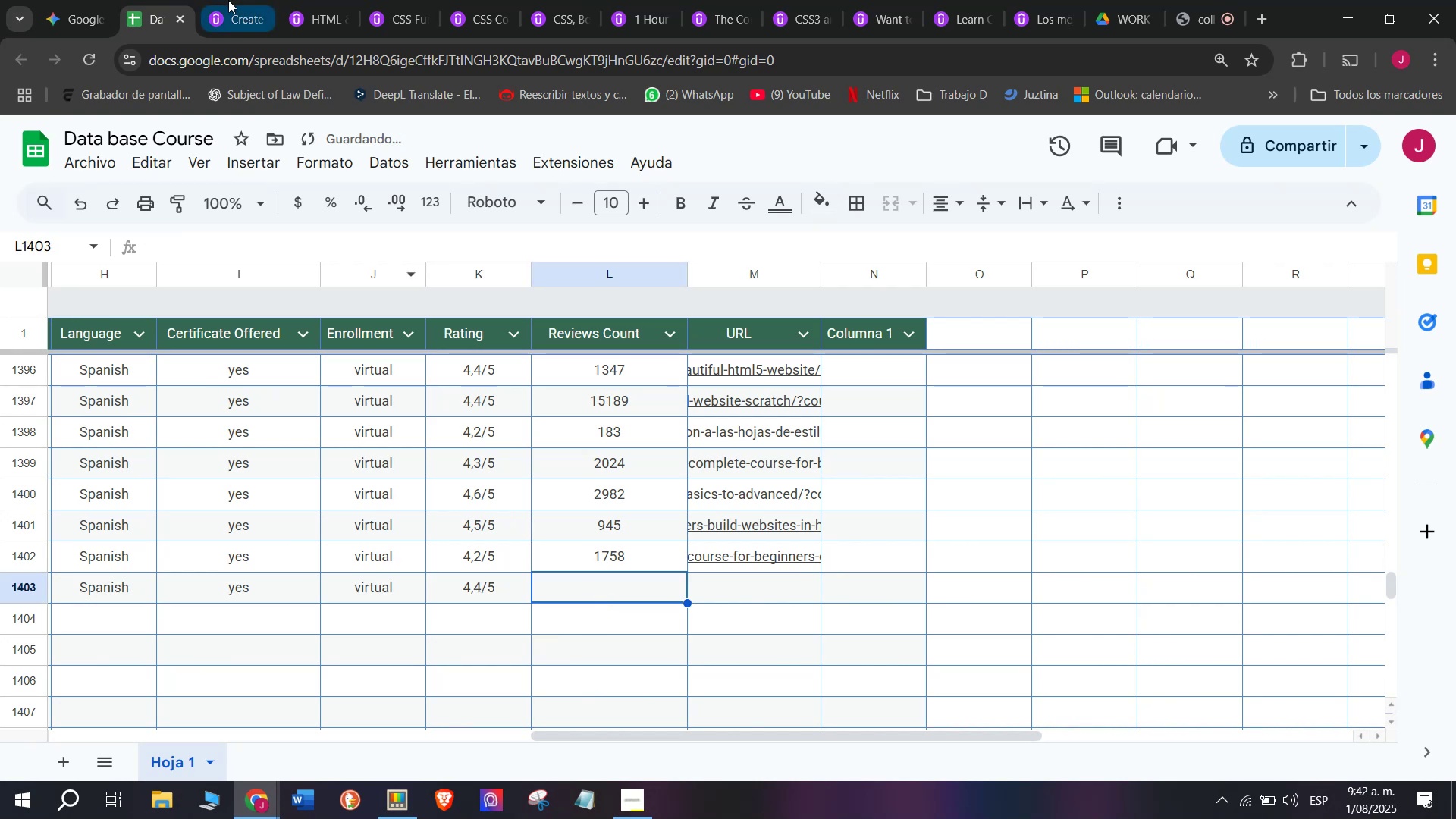 
left_click([228, 0])
 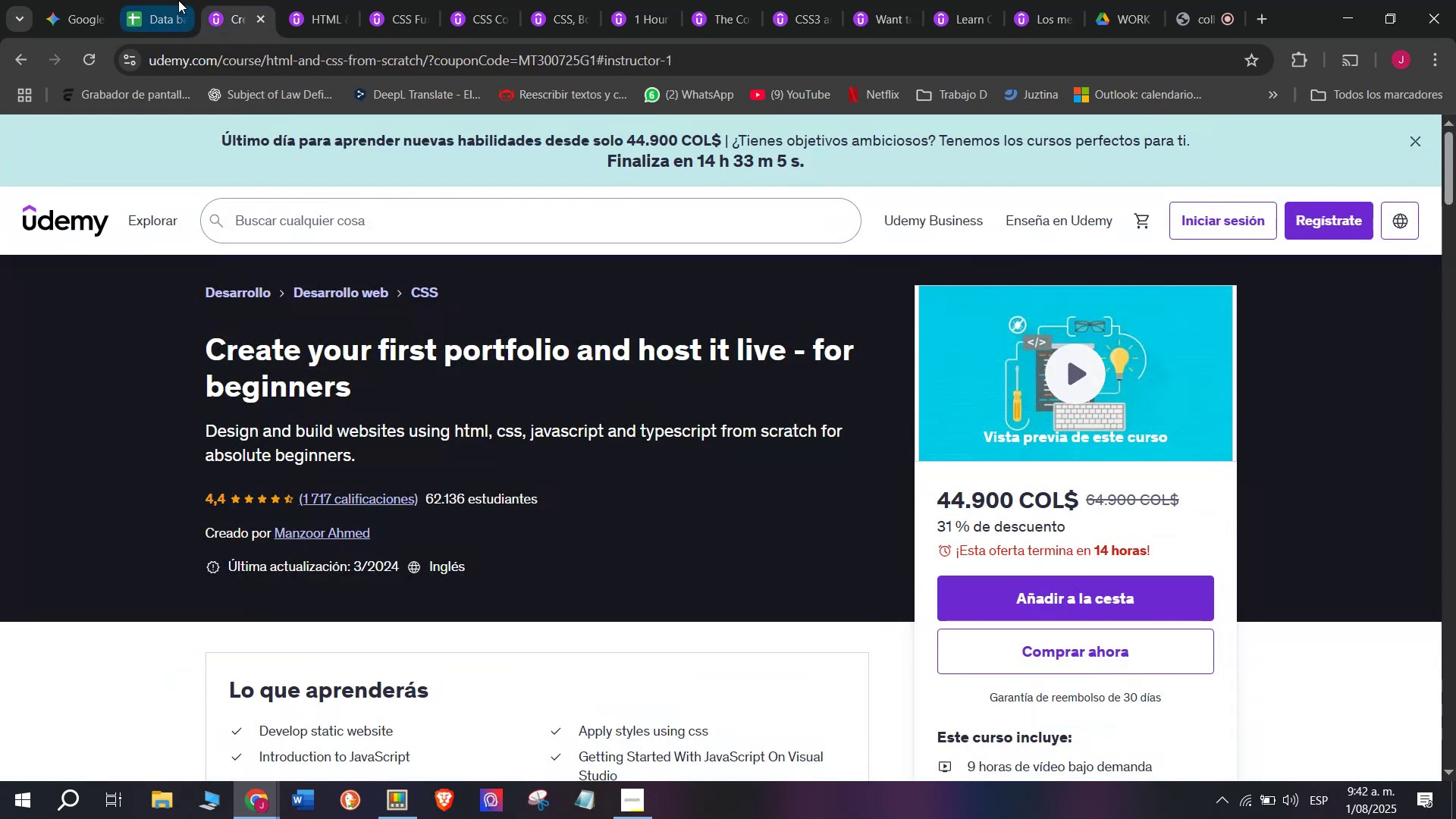 
left_click([175, 0])
 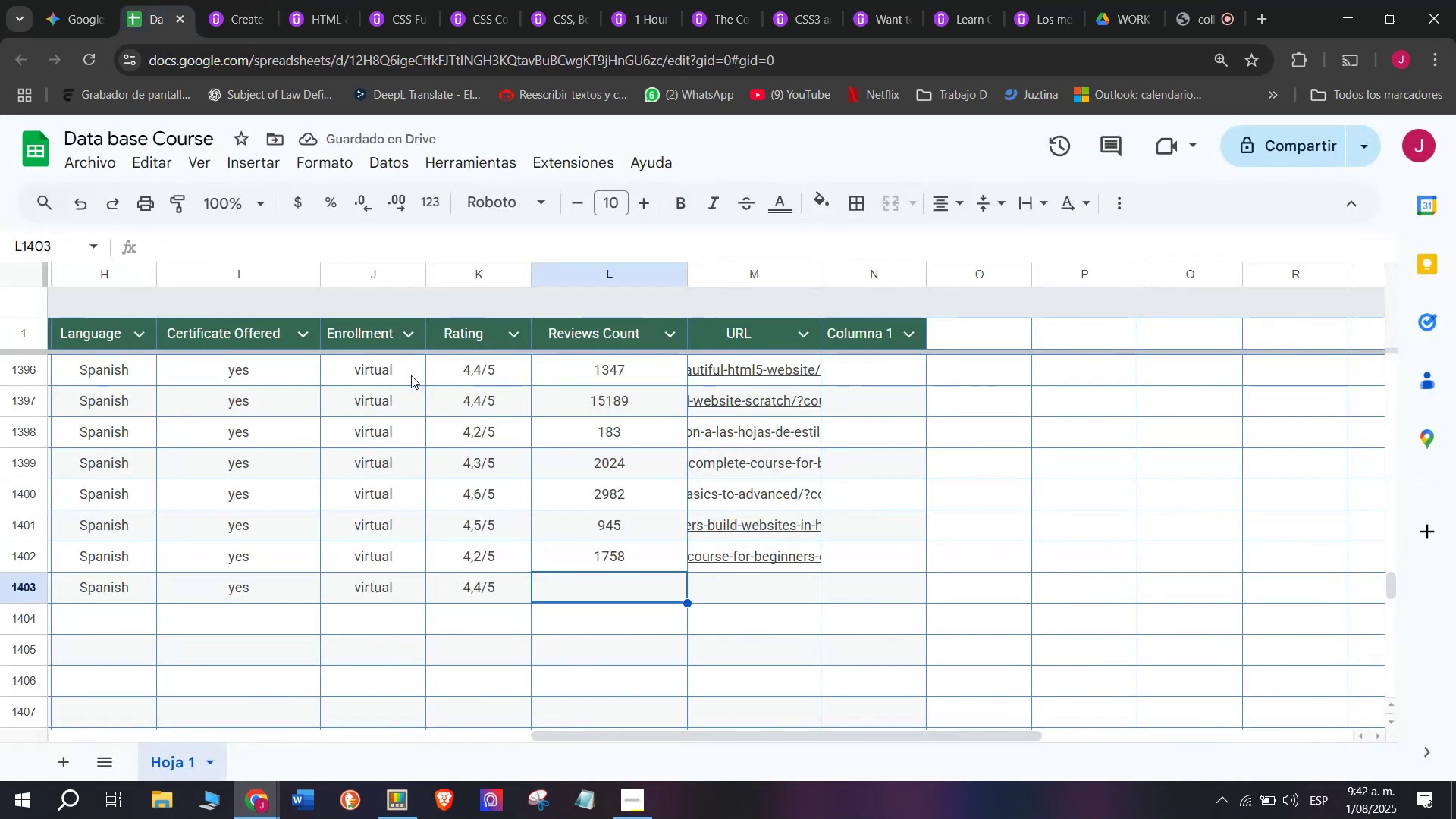 
type(1717)
 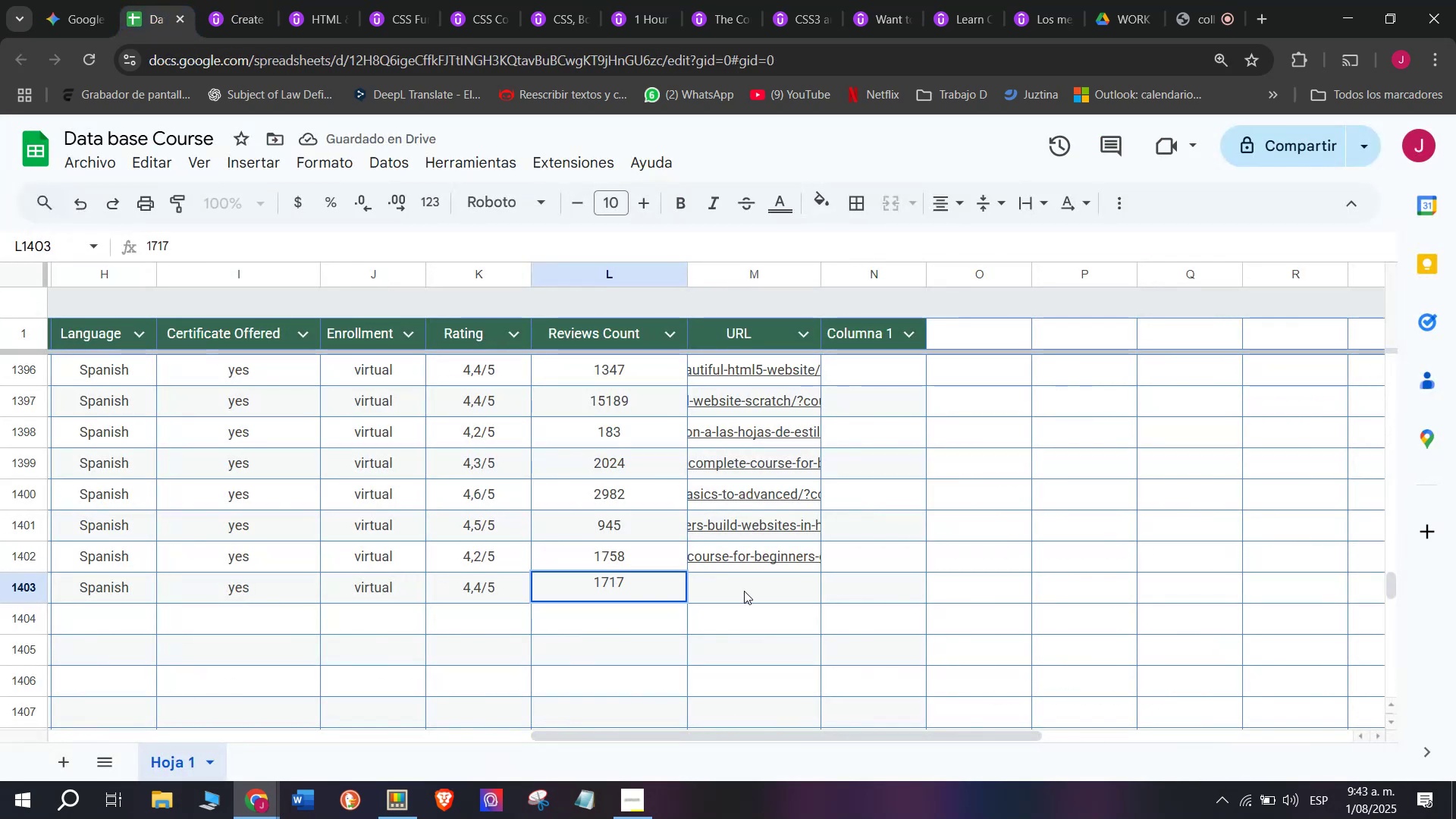 
left_click([746, 591])
 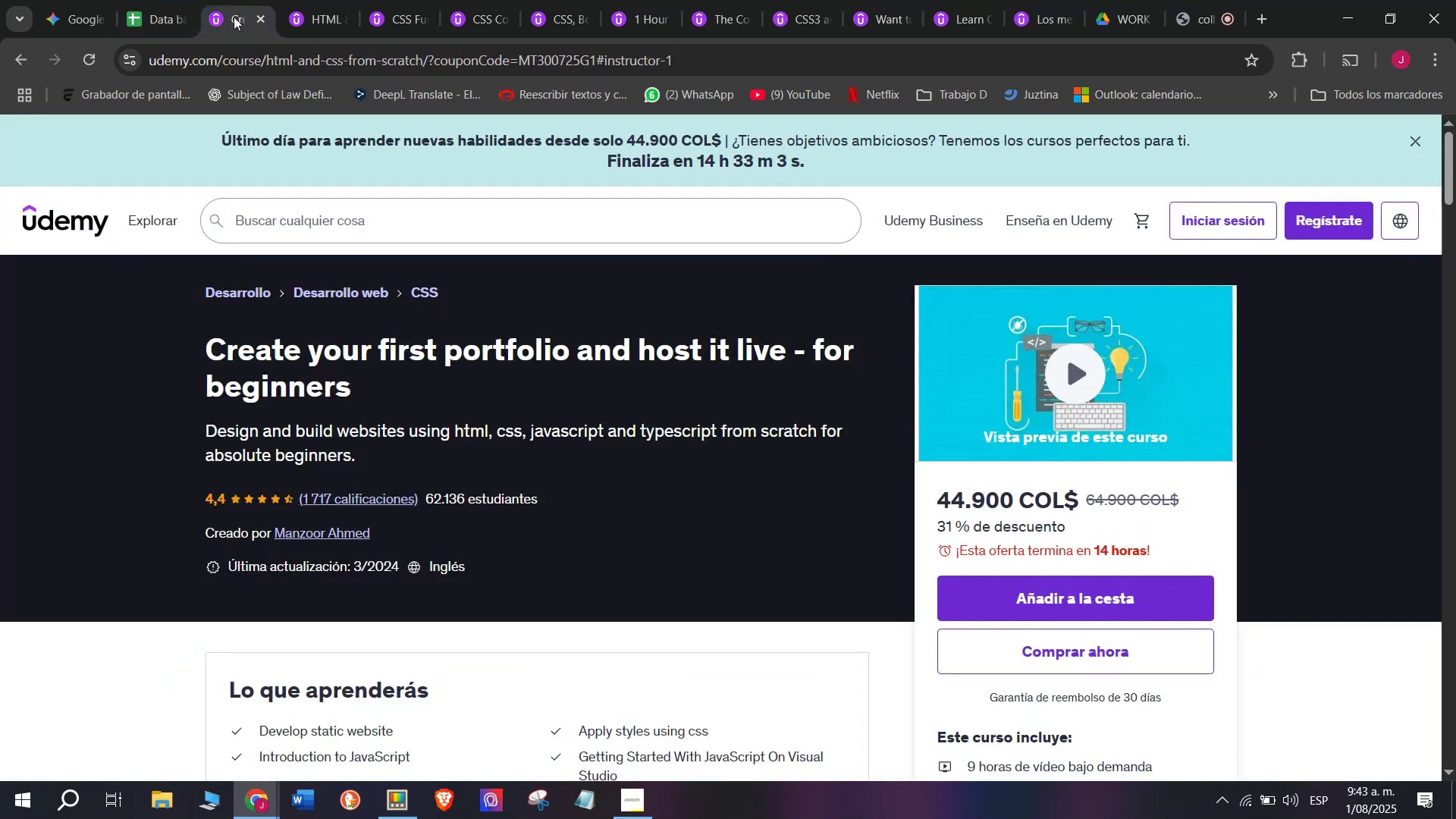 
double_click([262, 63])
 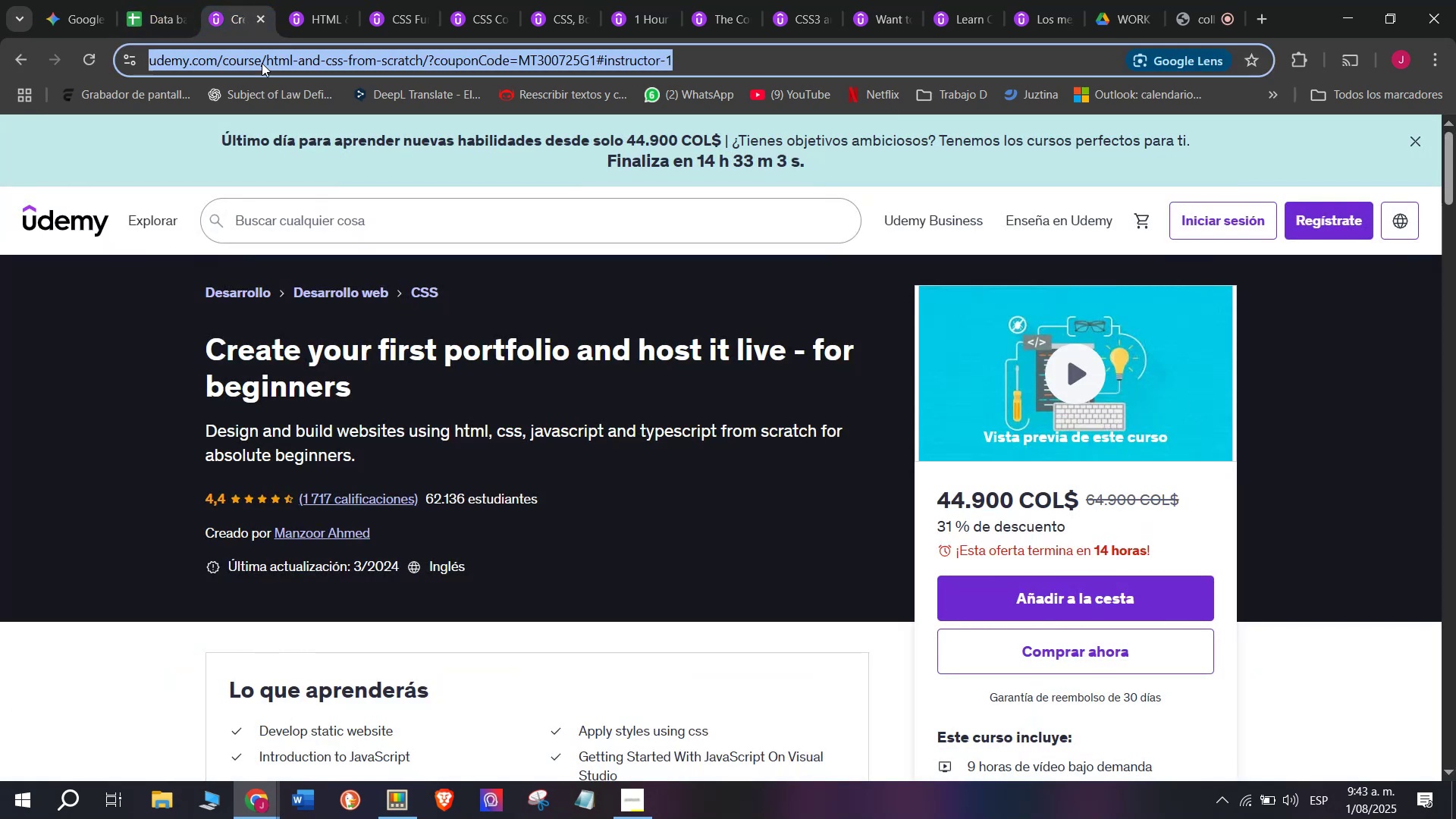 
triple_click([262, 63])
 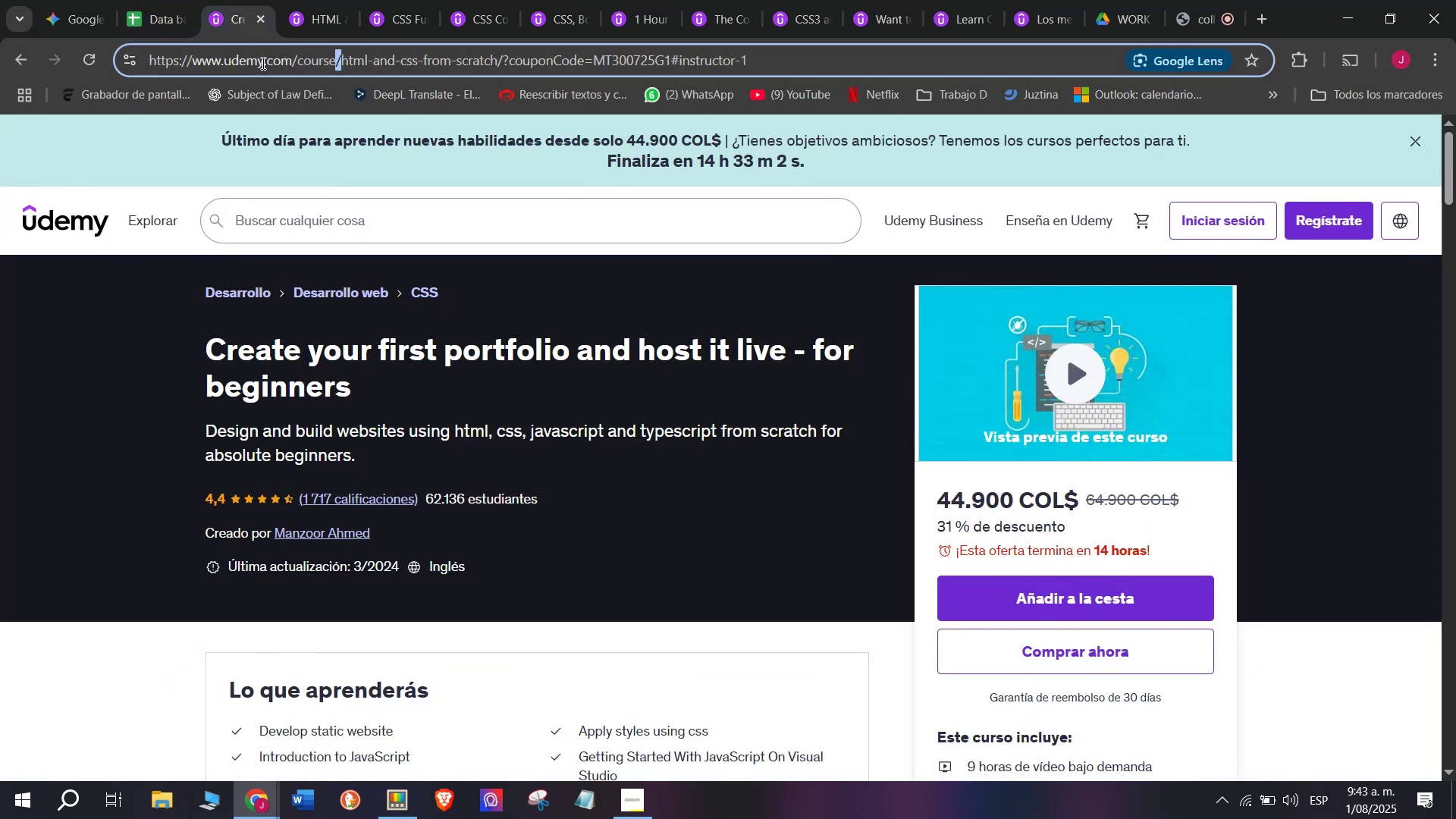 
triple_click([262, 63])
 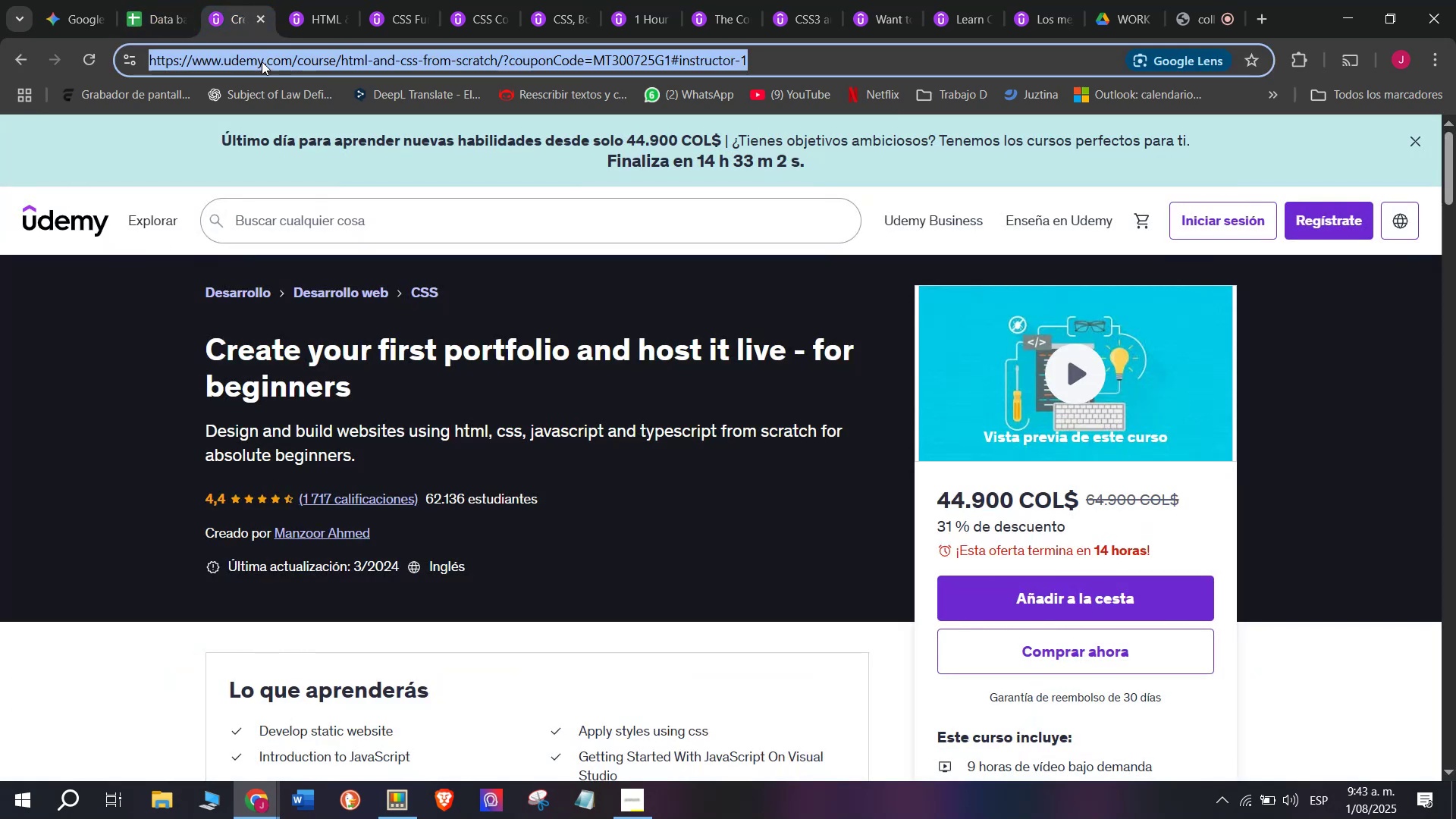 
key(Break)
 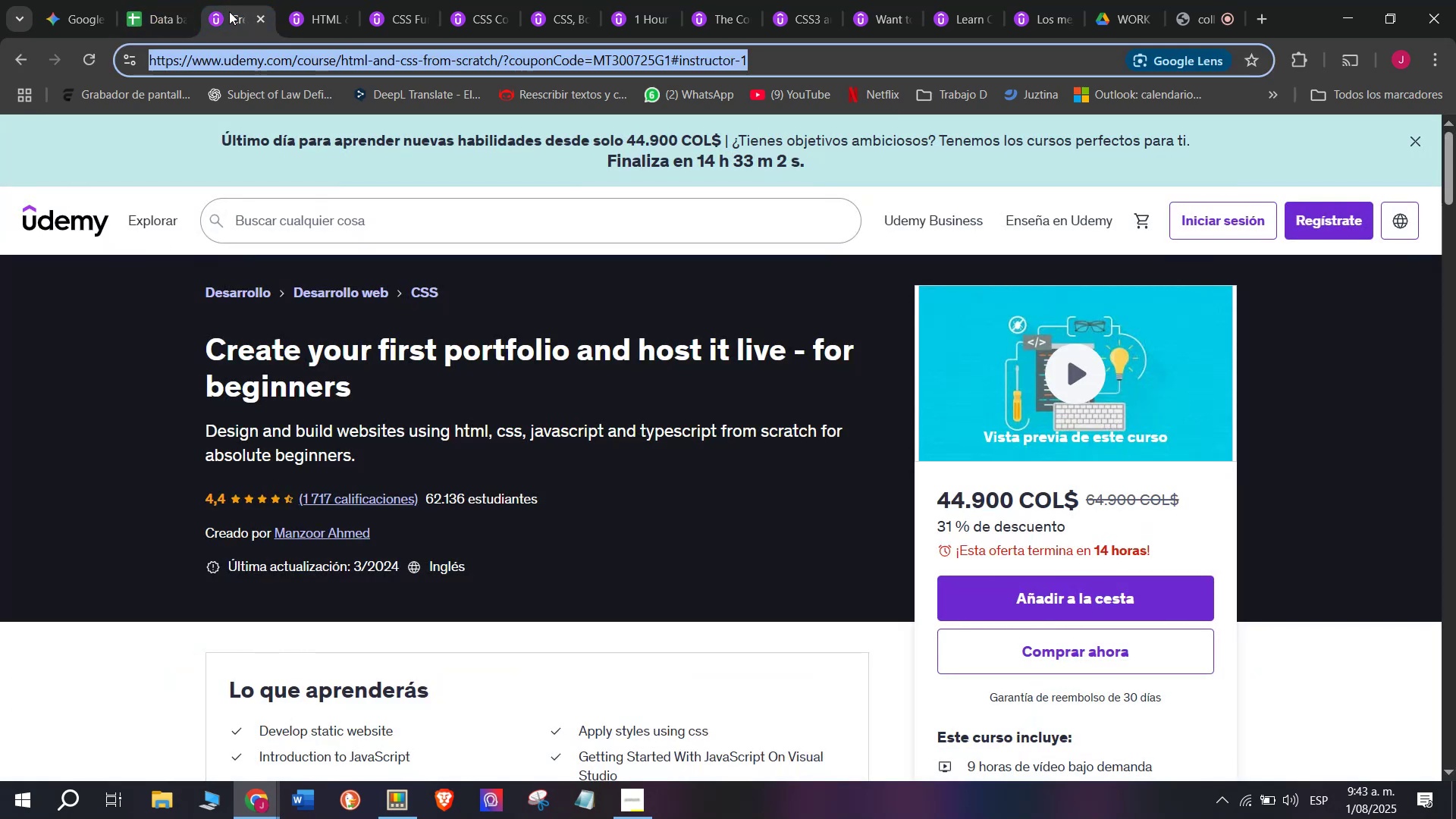 
key(Control+ControlLeft)
 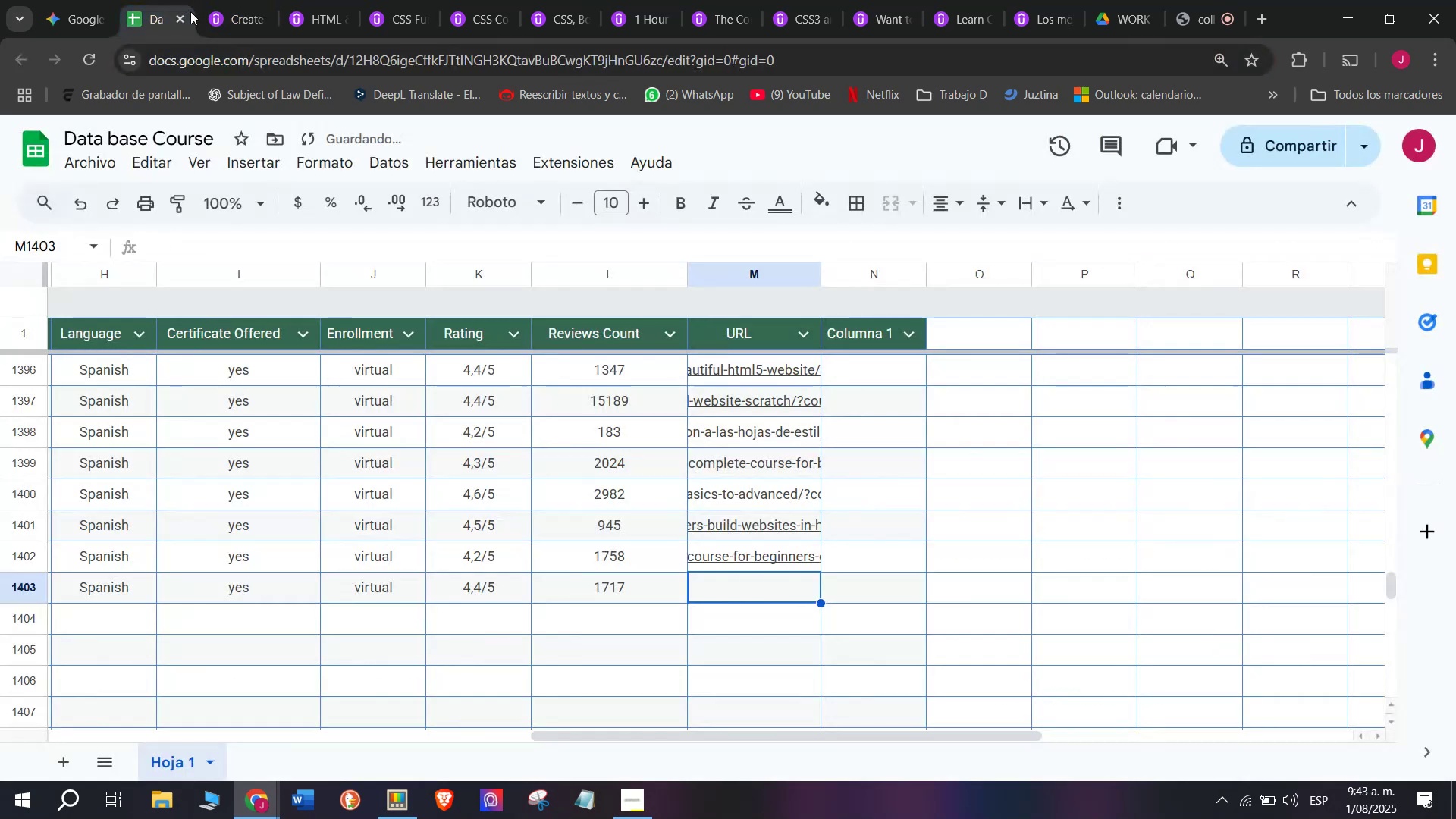 
key(Control+C)
 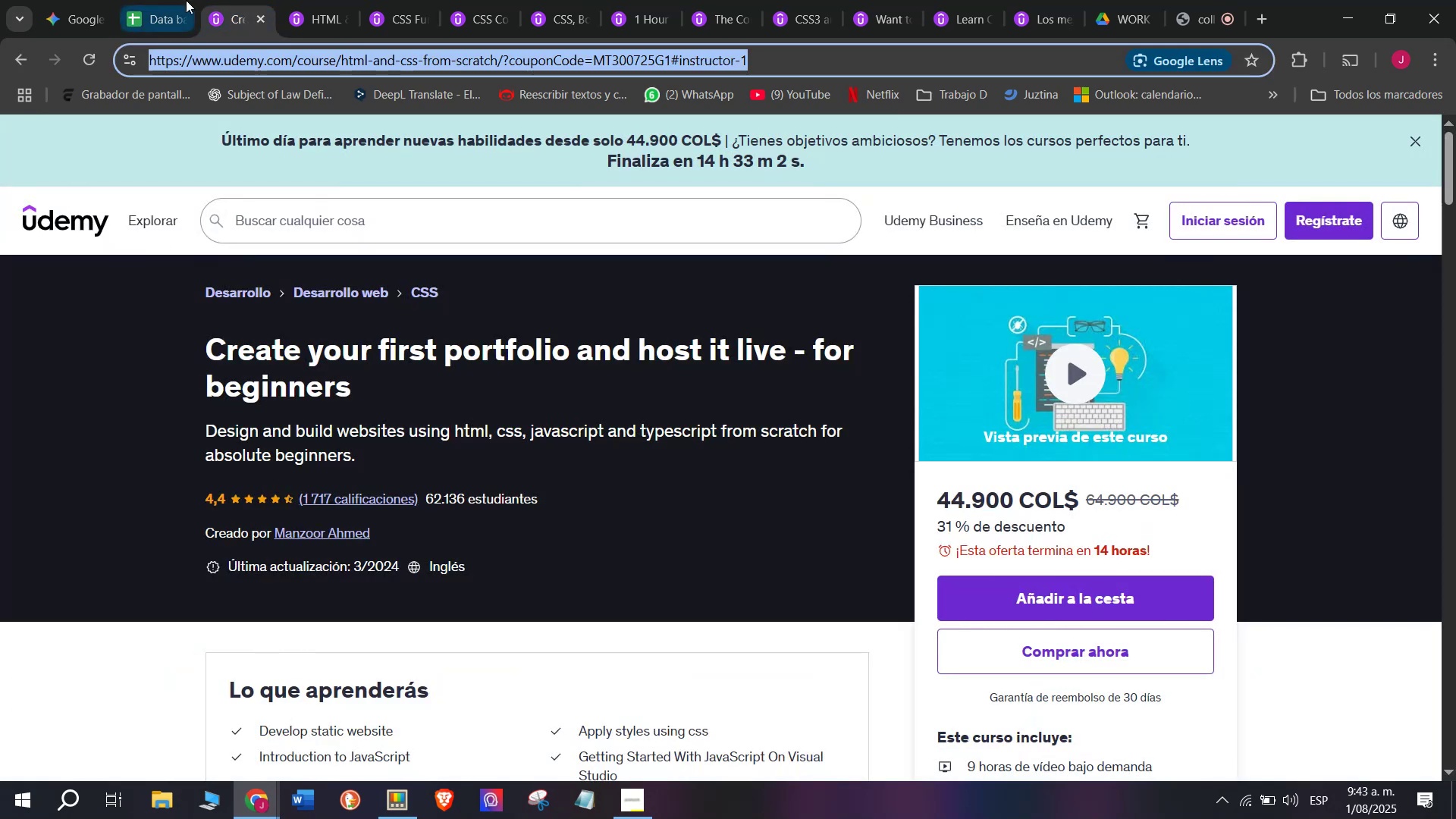 
triple_click([186, 0])
 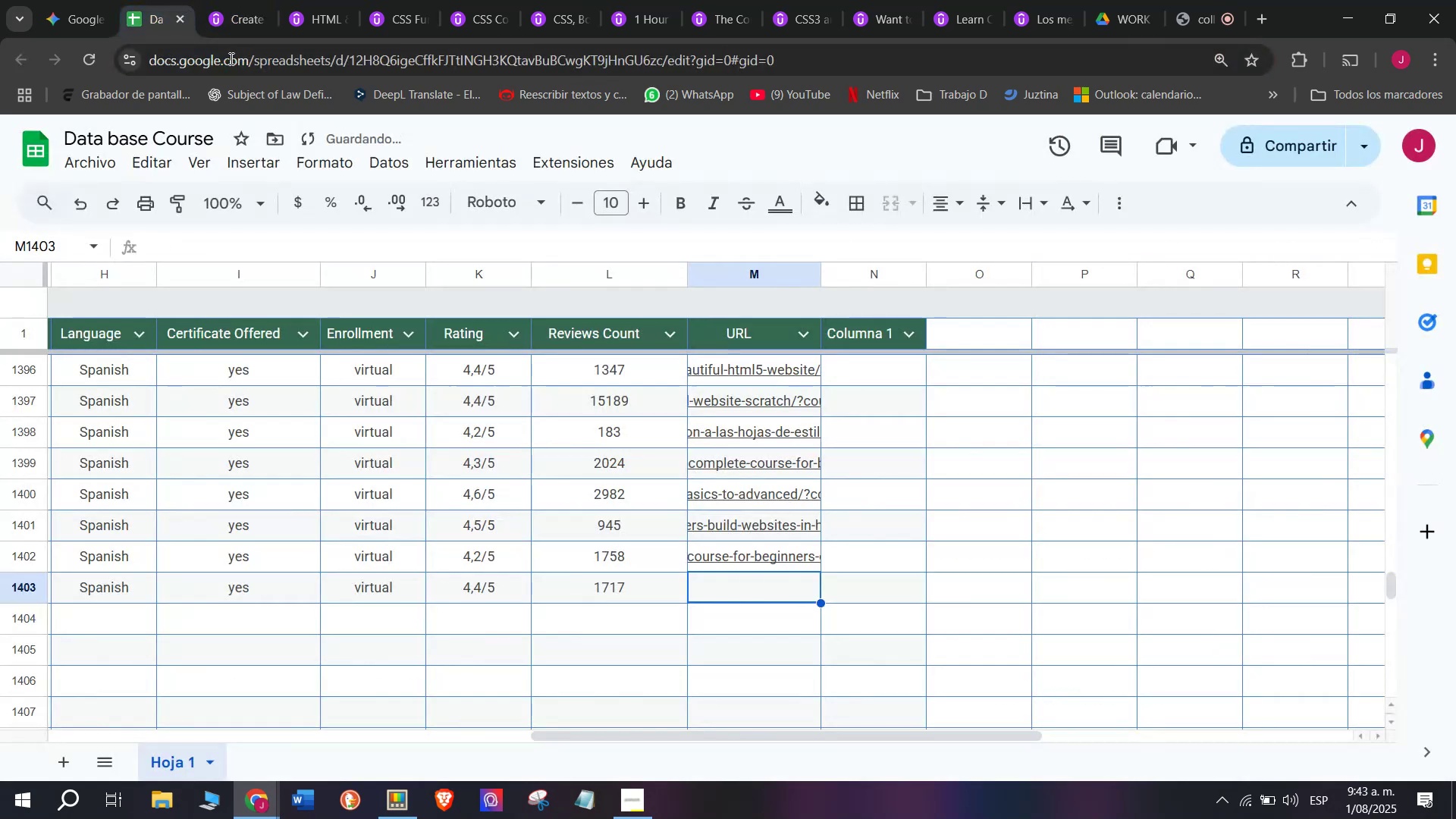 
key(Control+ControlLeft)
 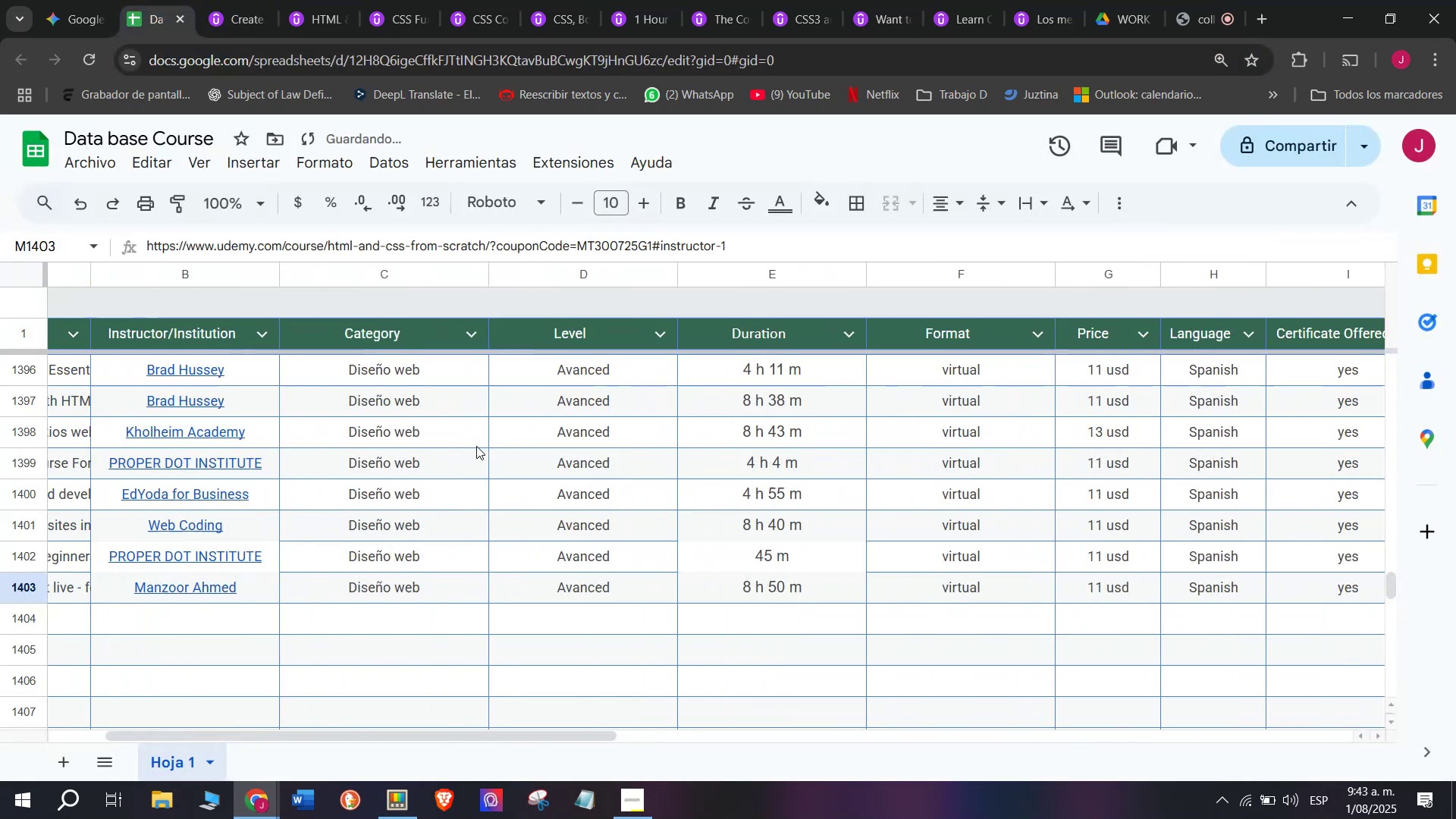 
key(Z)
 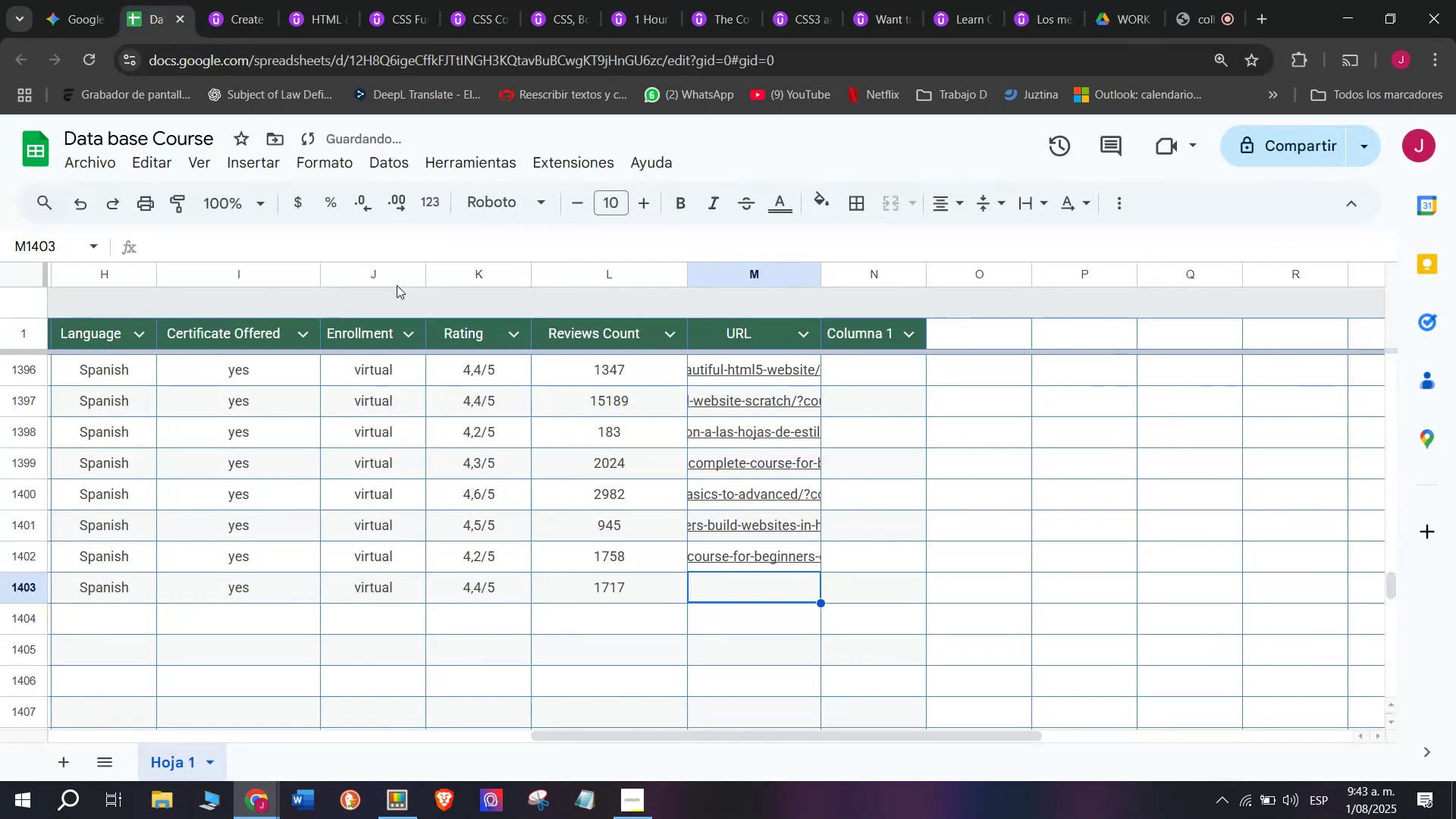 
key(Control+V)
 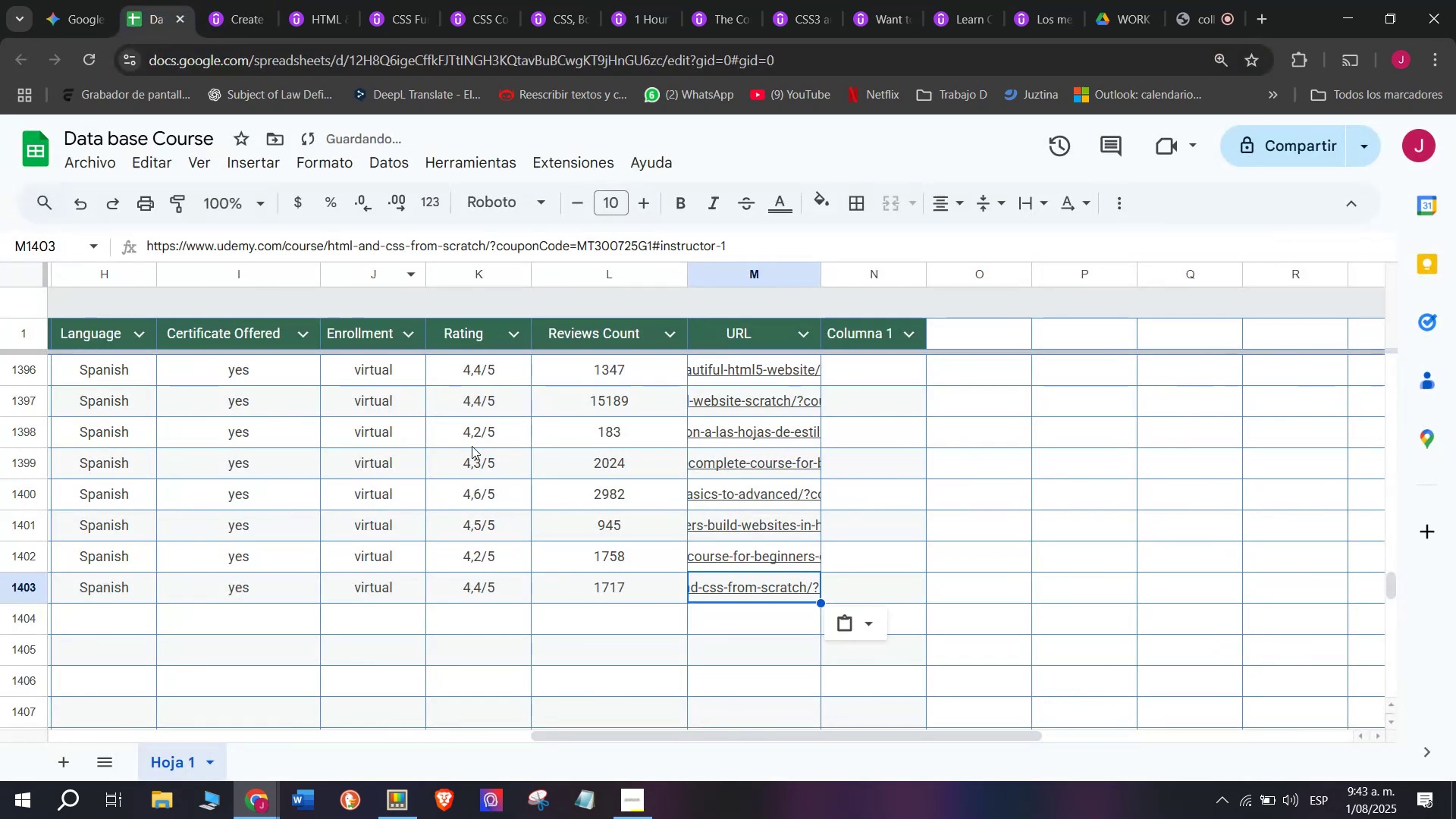 
scroll: coordinate [178, 579], scroll_direction: up, amount: 3.0
 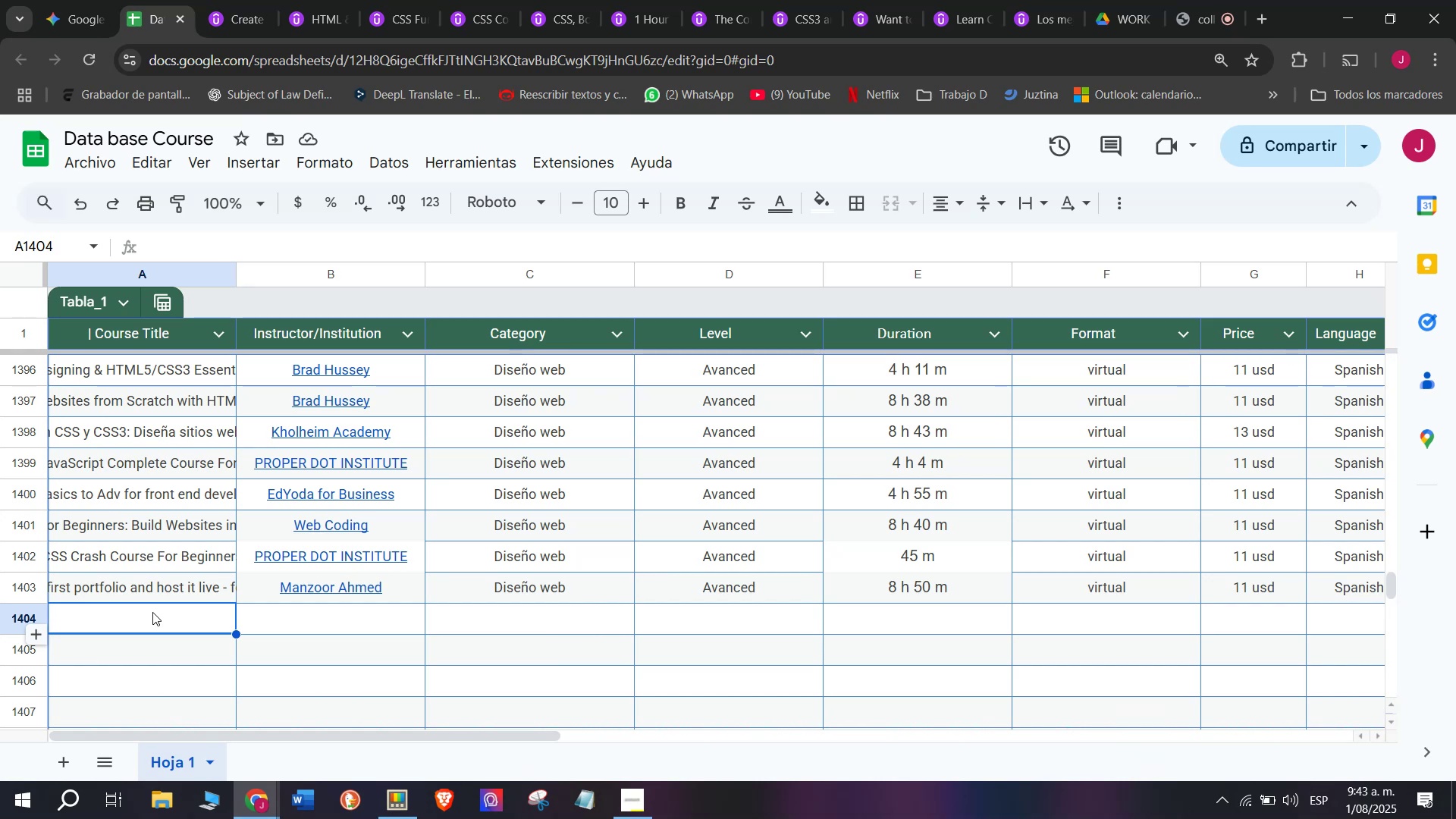 
wait(49.17)
 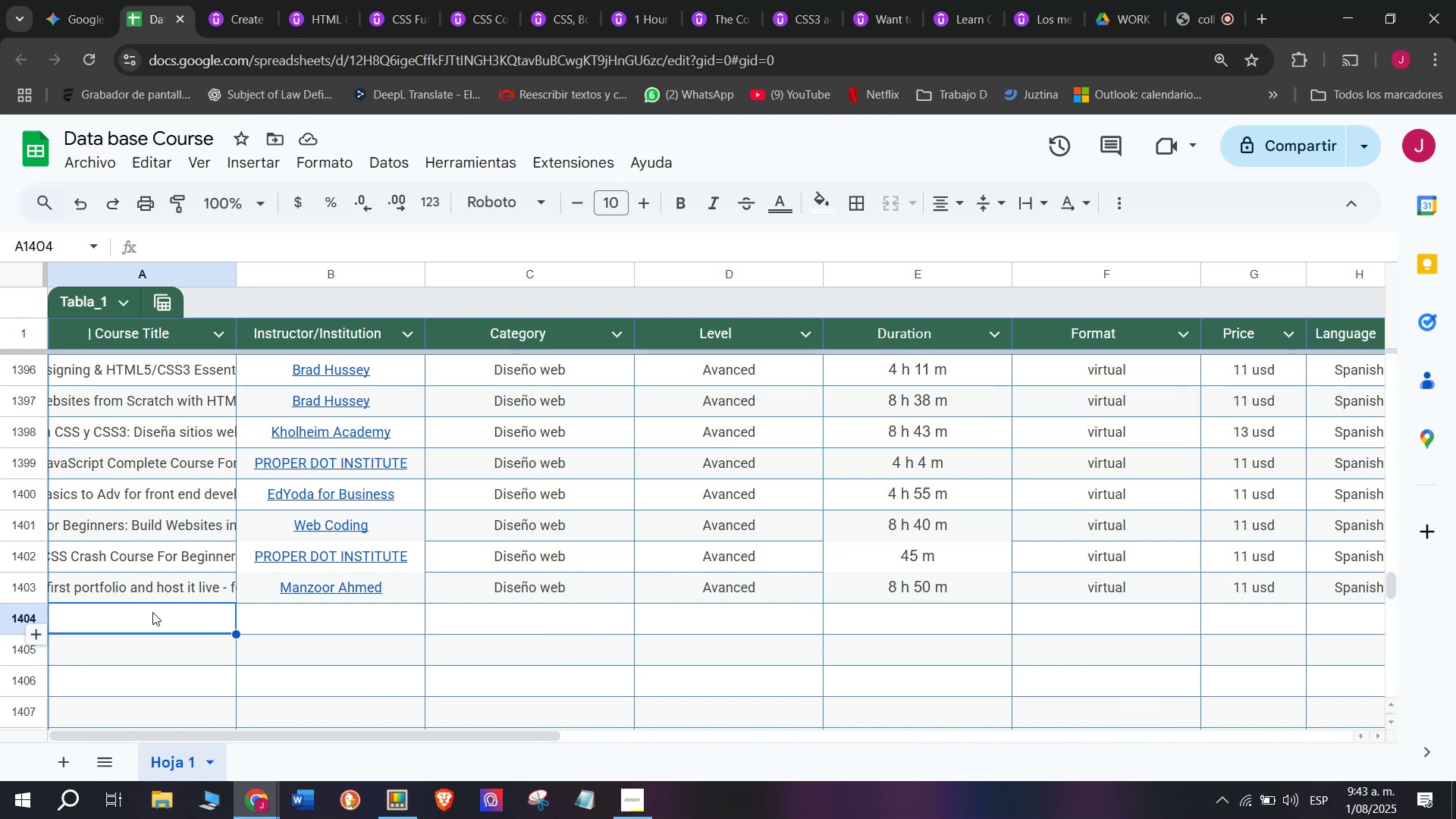 
scroll: coordinate [103, 271], scroll_direction: down, amount: 1.0
 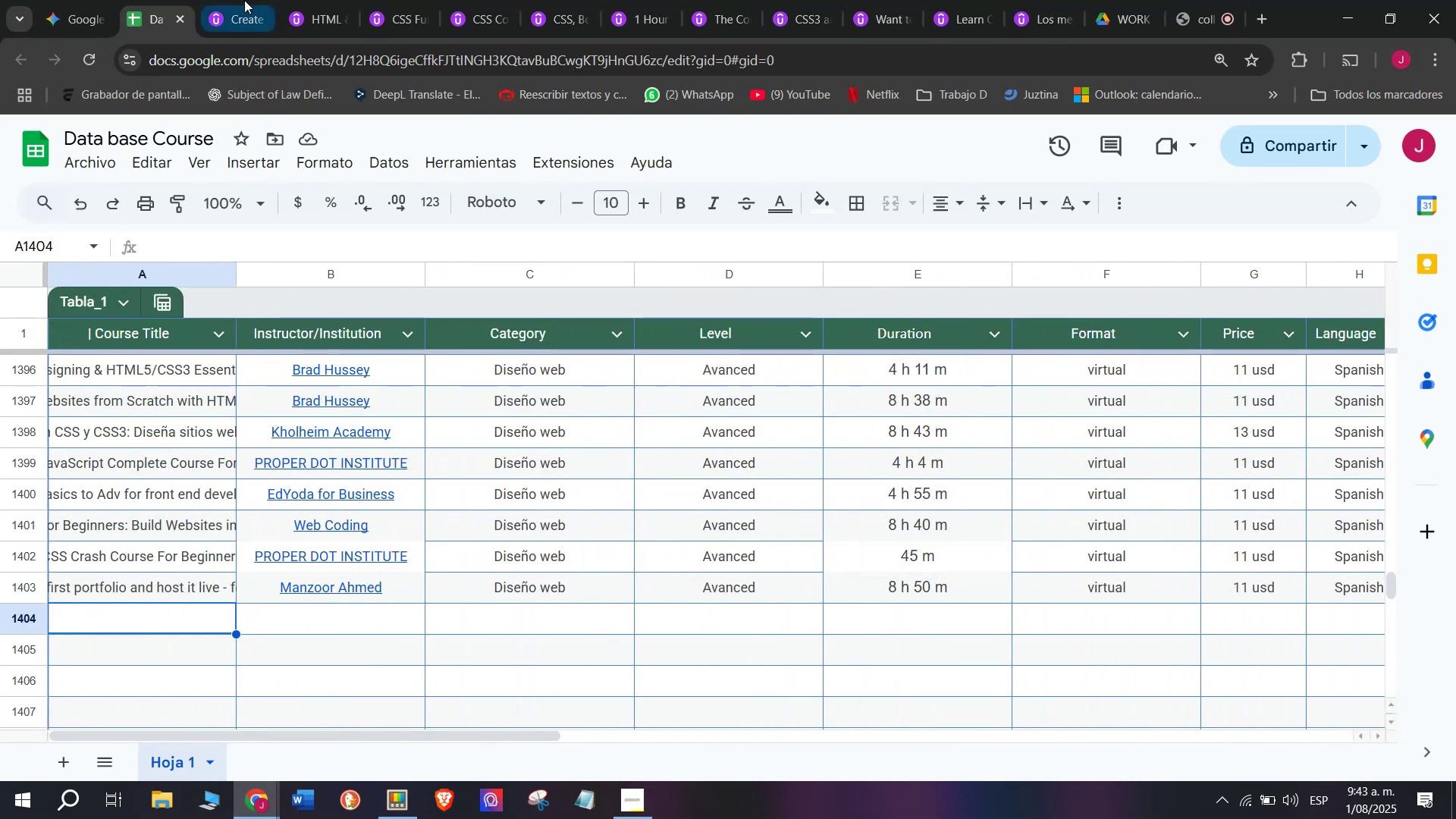 
left_click([245, 0])
 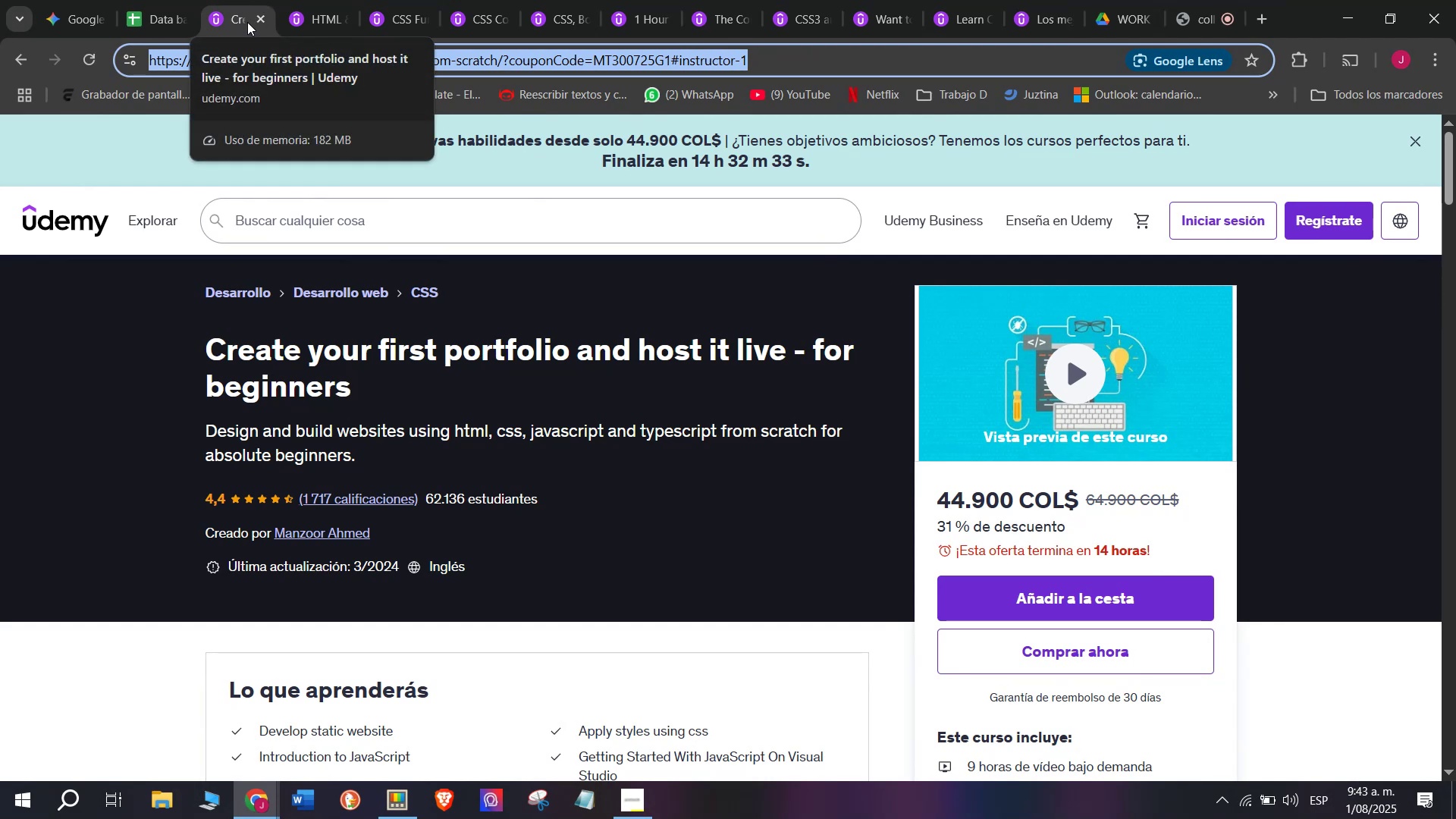 
left_click([257, 21])
 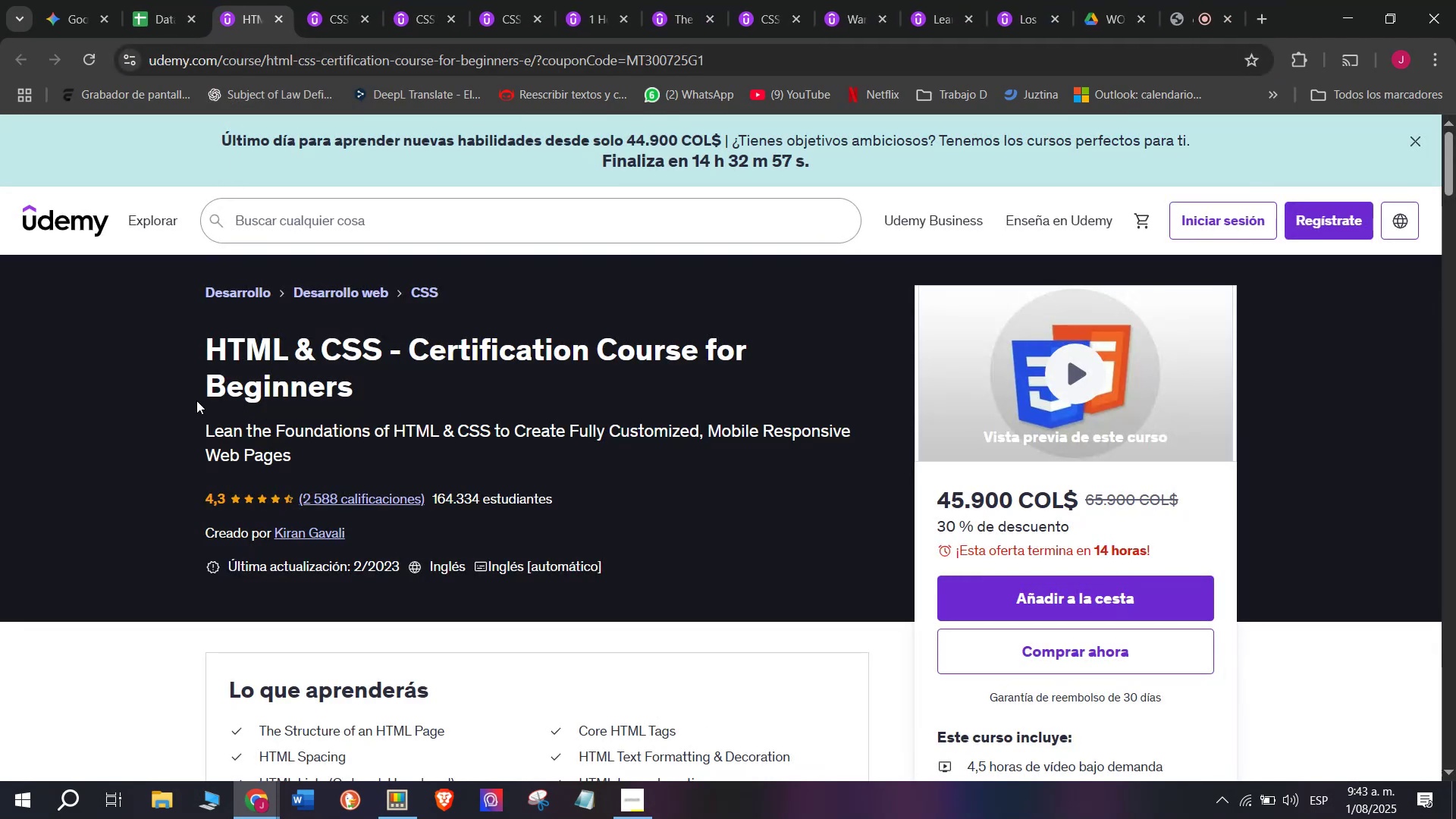 
left_click_drag(start_coordinate=[187, 344], to_coordinate=[400, 376])
 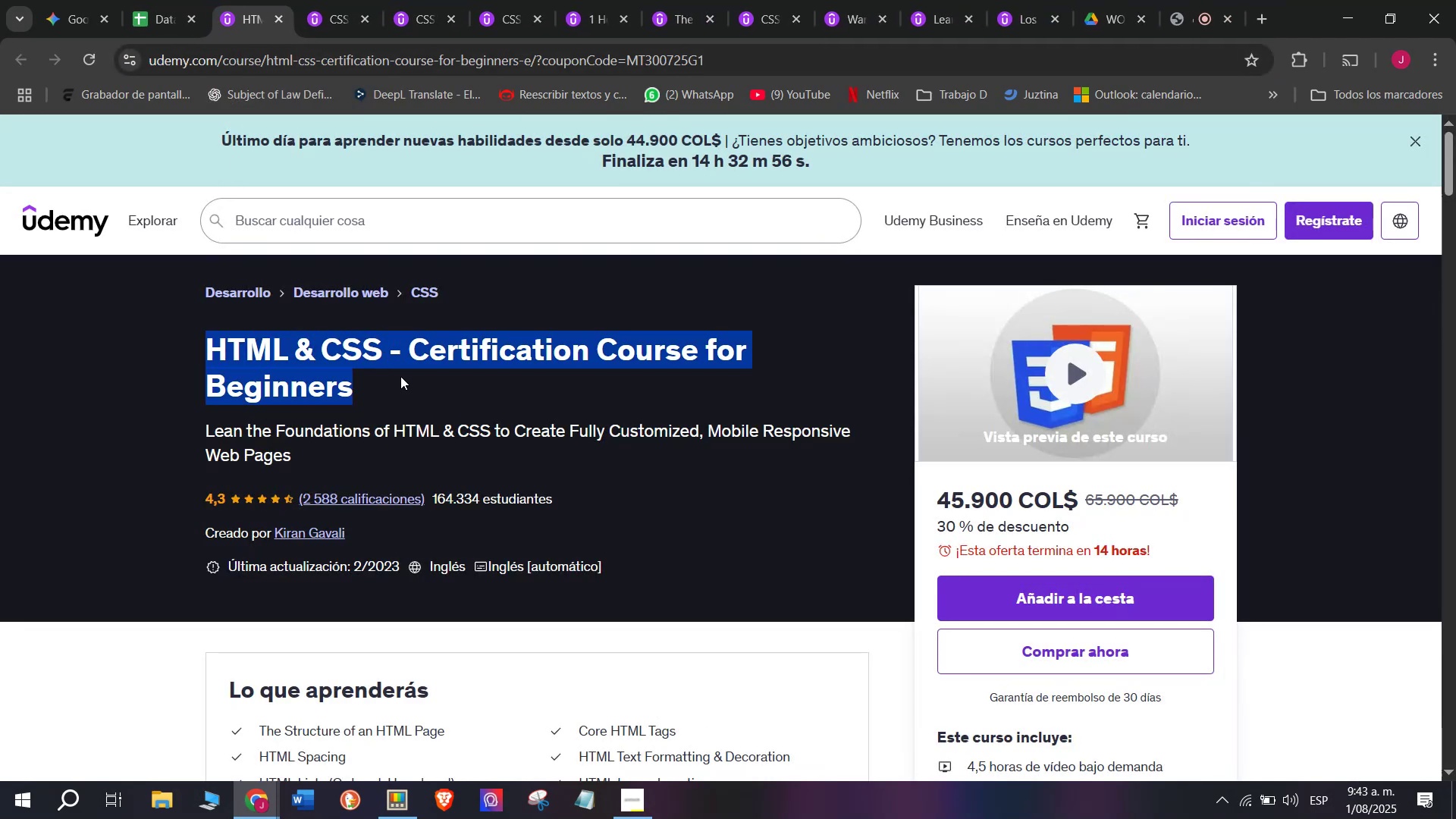 
key(Break)
 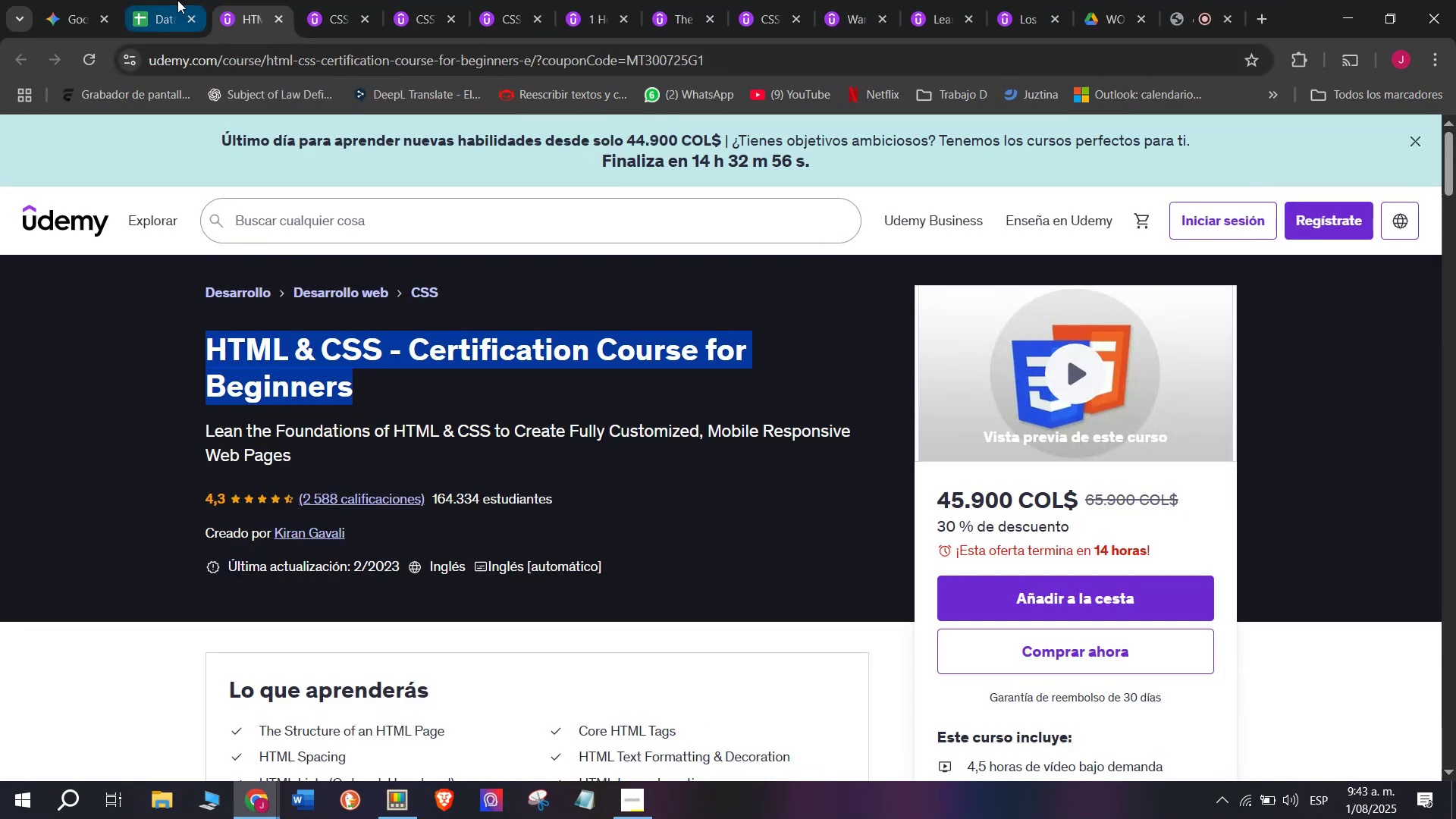 
key(Control+ControlLeft)
 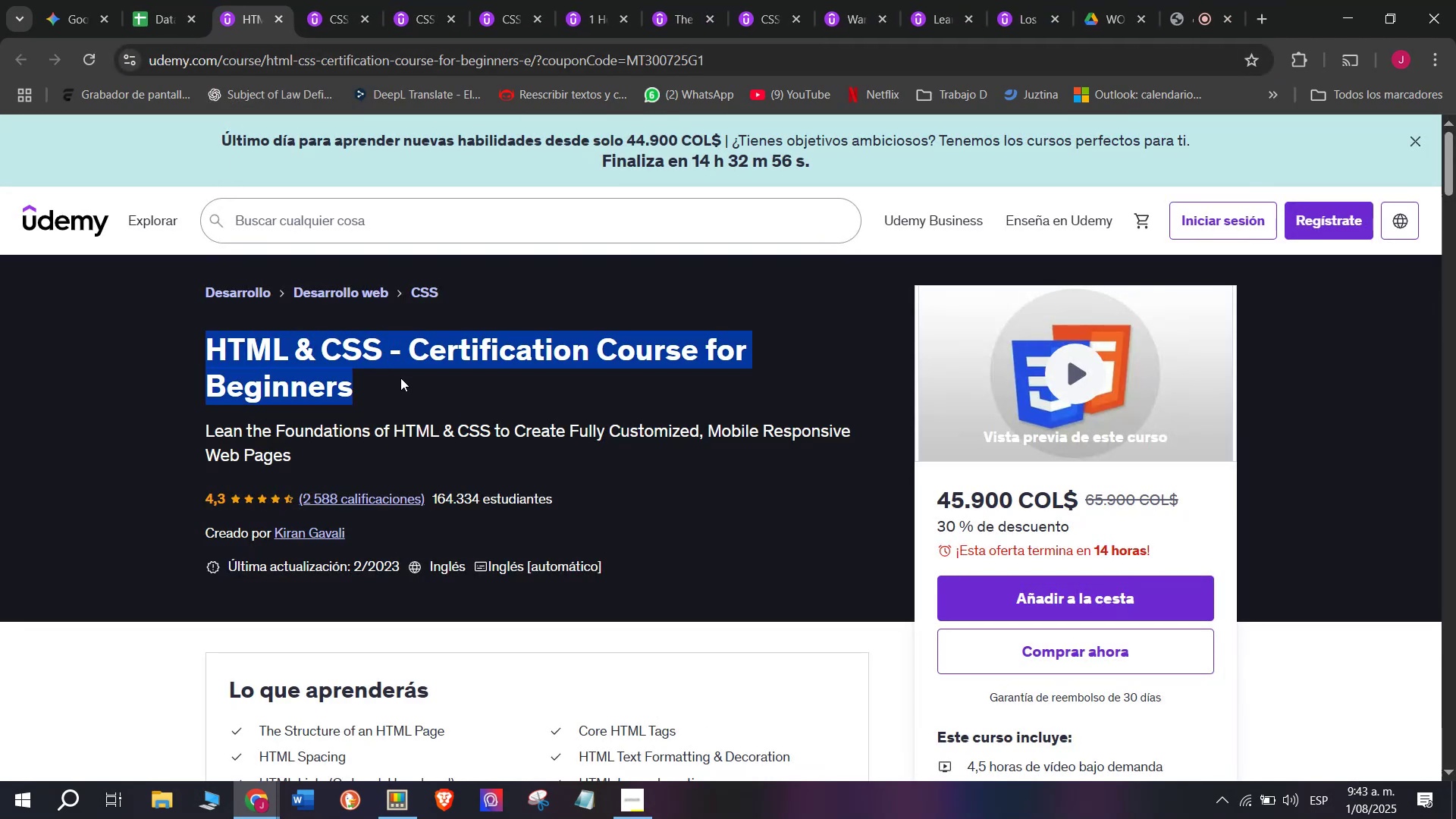 
key(Control+C)
 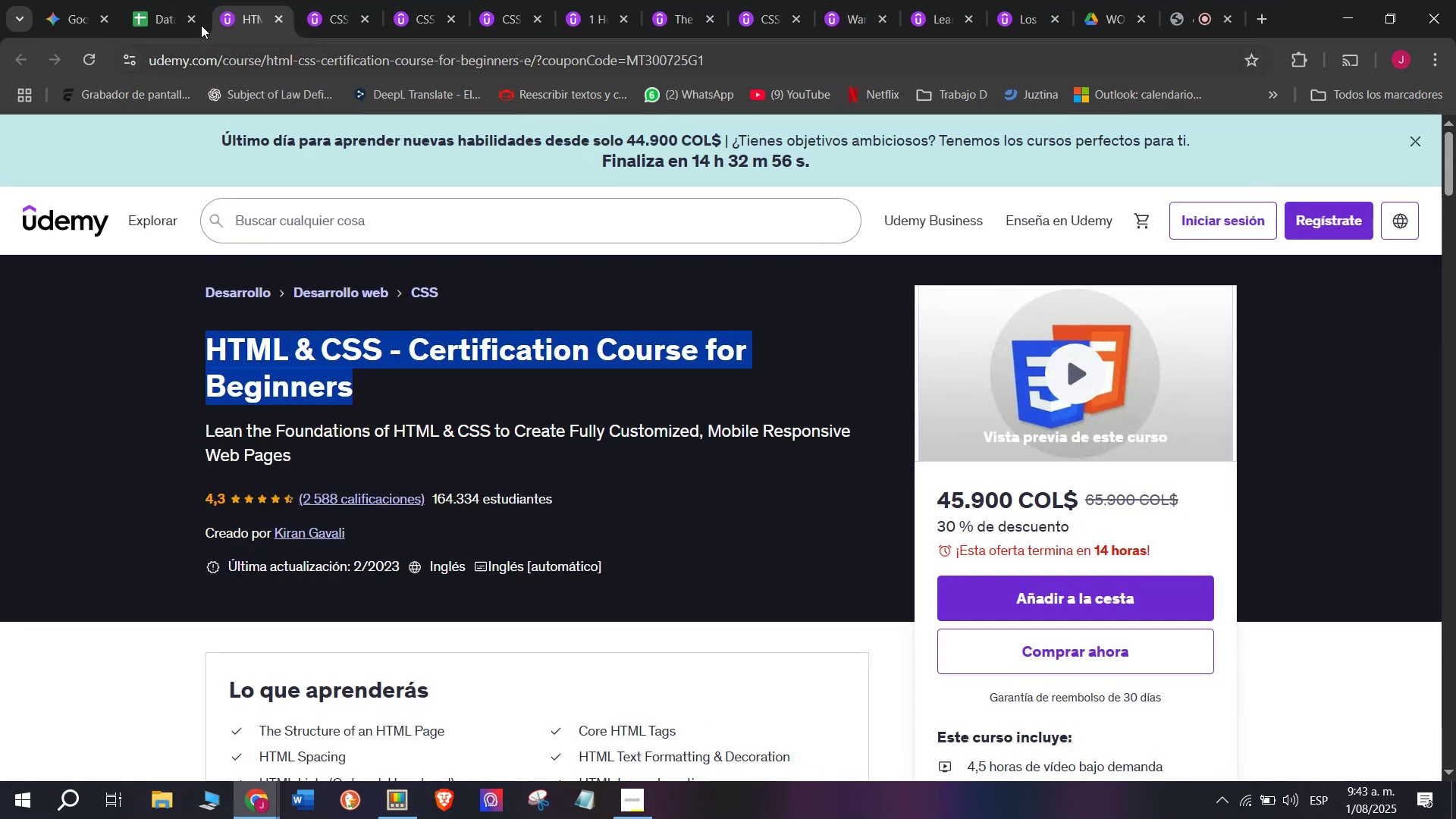 
mouse_move([171, 11])
 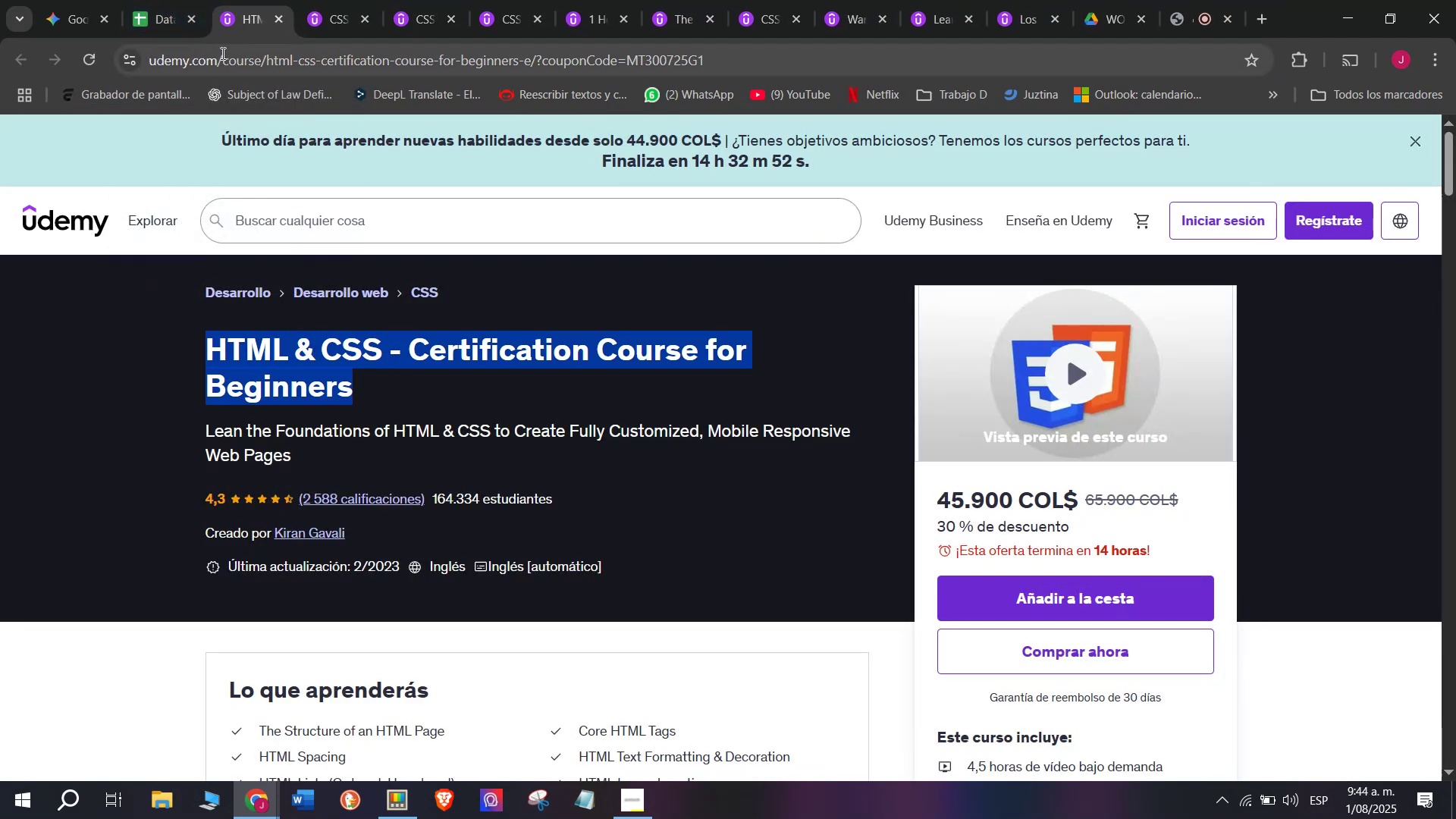 
wait(8.39)
 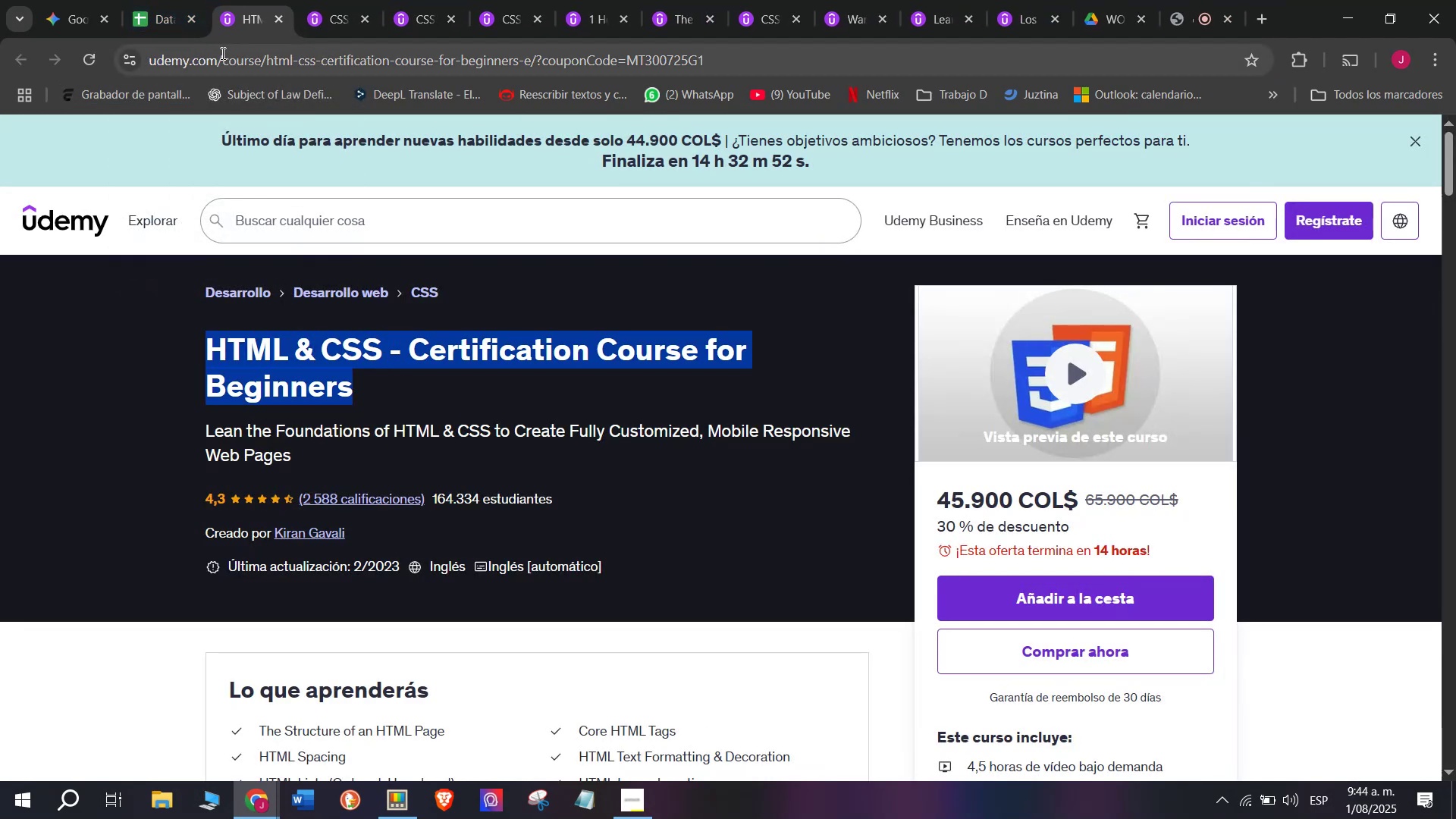 
double_click([155, 615])
 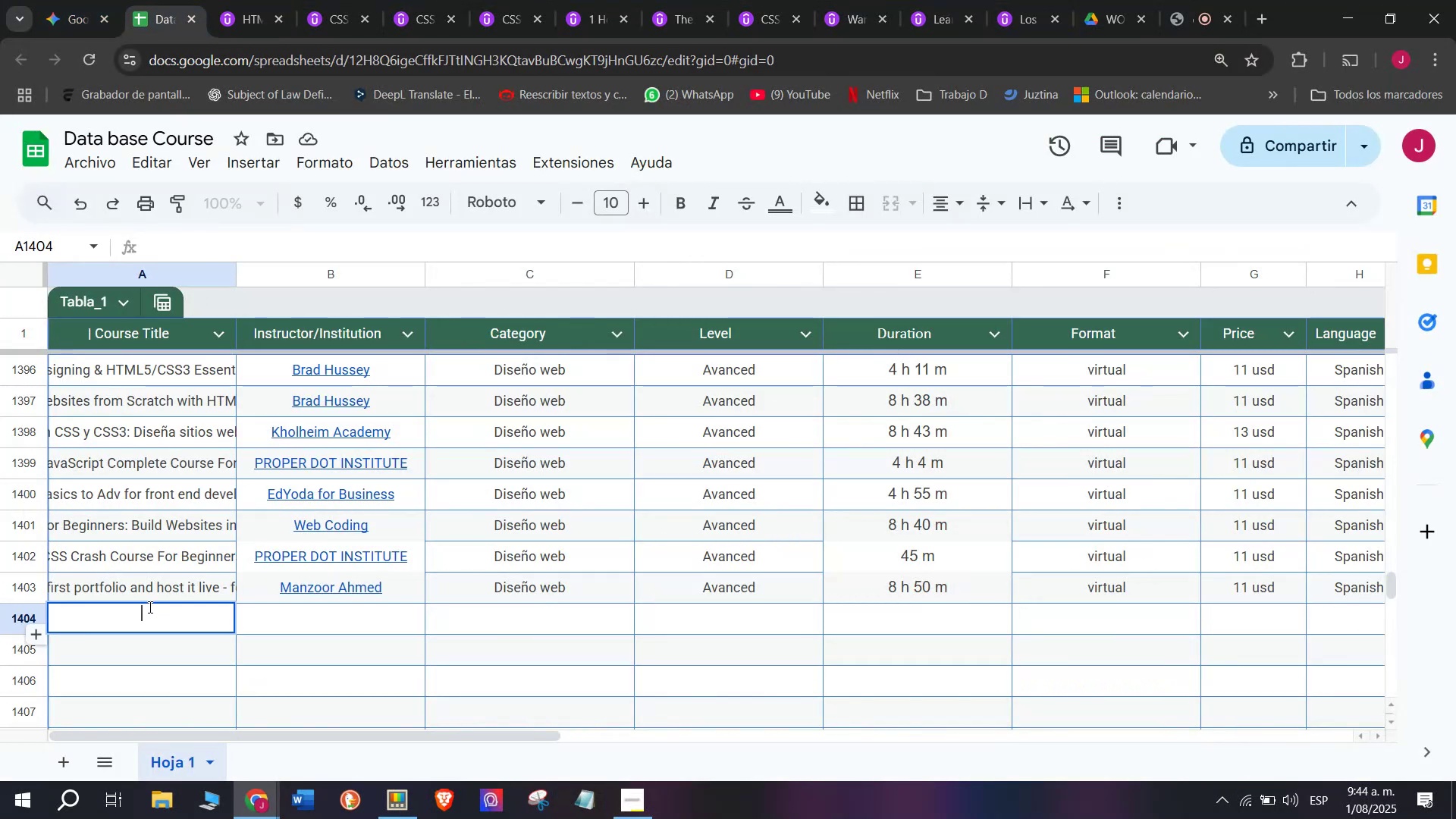 
key(Z)
 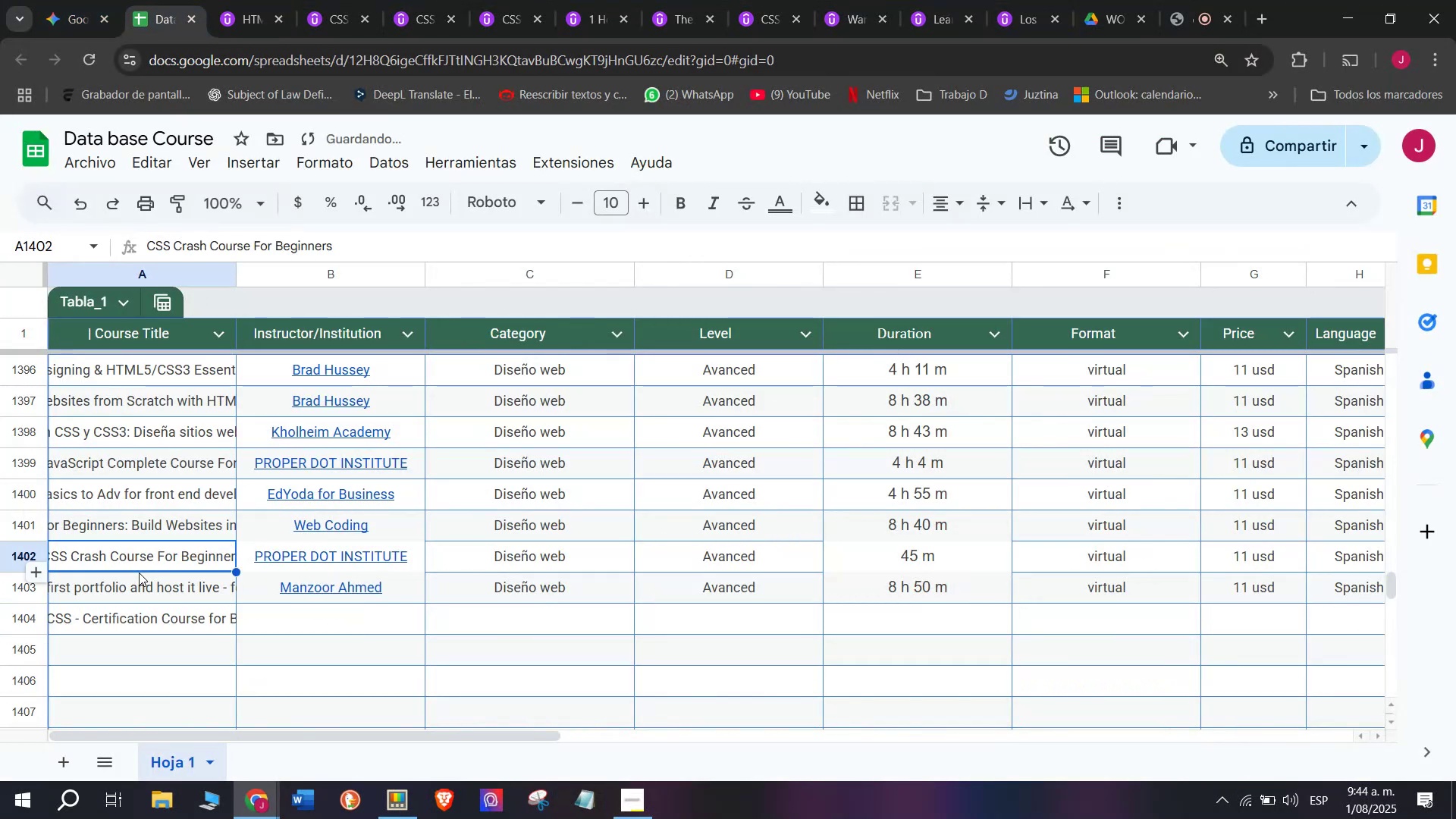 
key(Control+ControlLeft)
 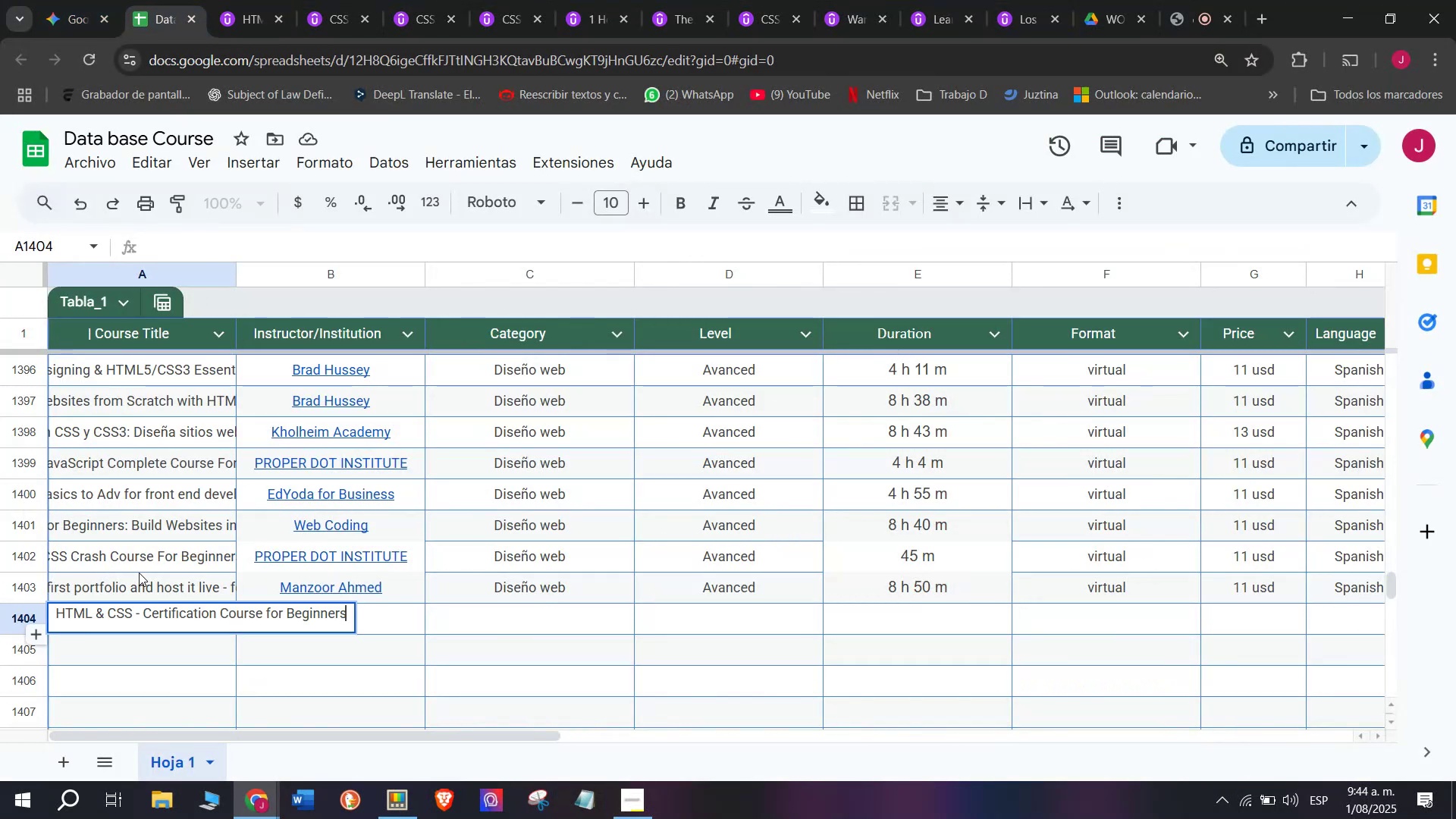 
key(Control+V)
 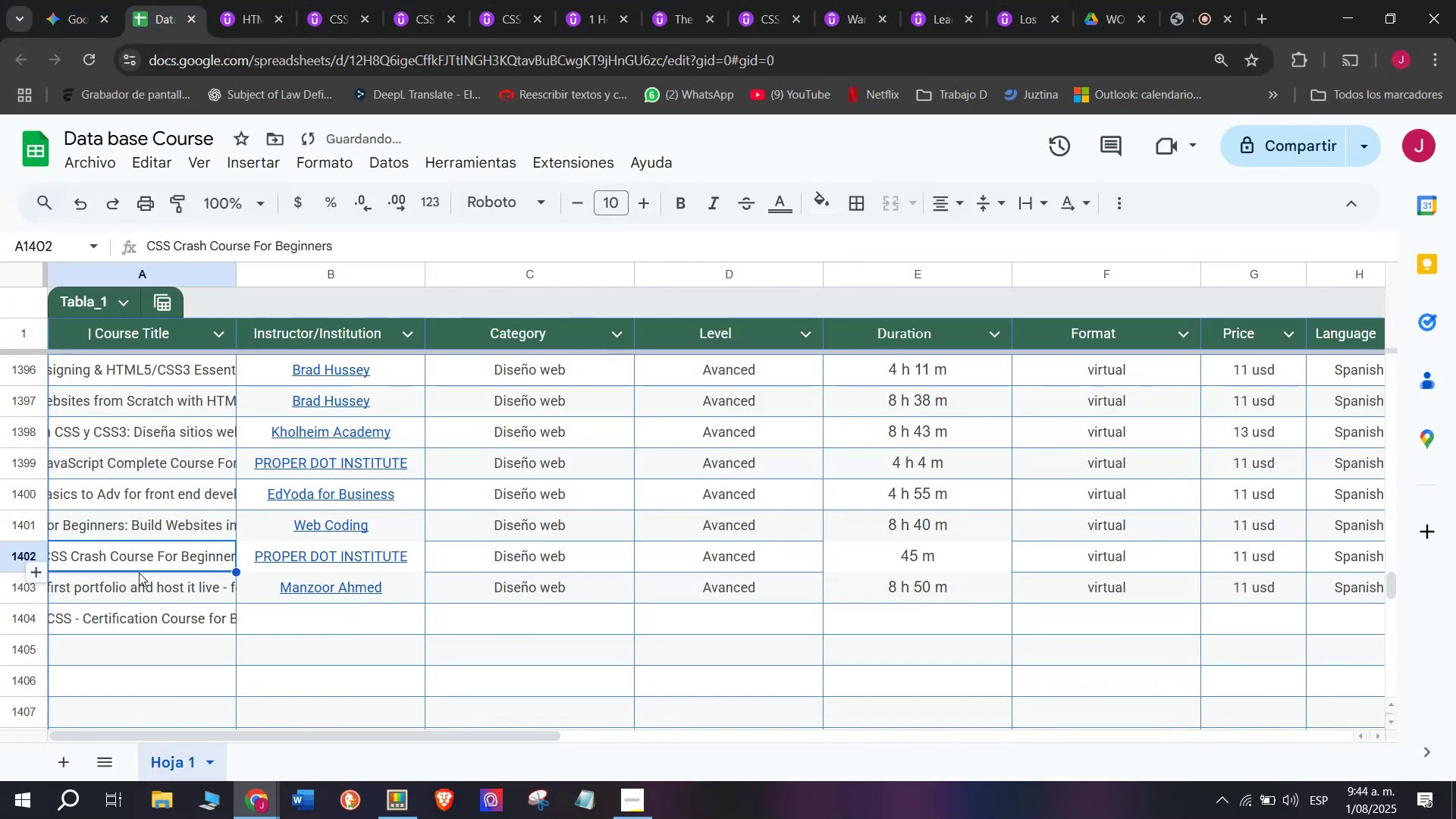 
left_click([139, 573])
 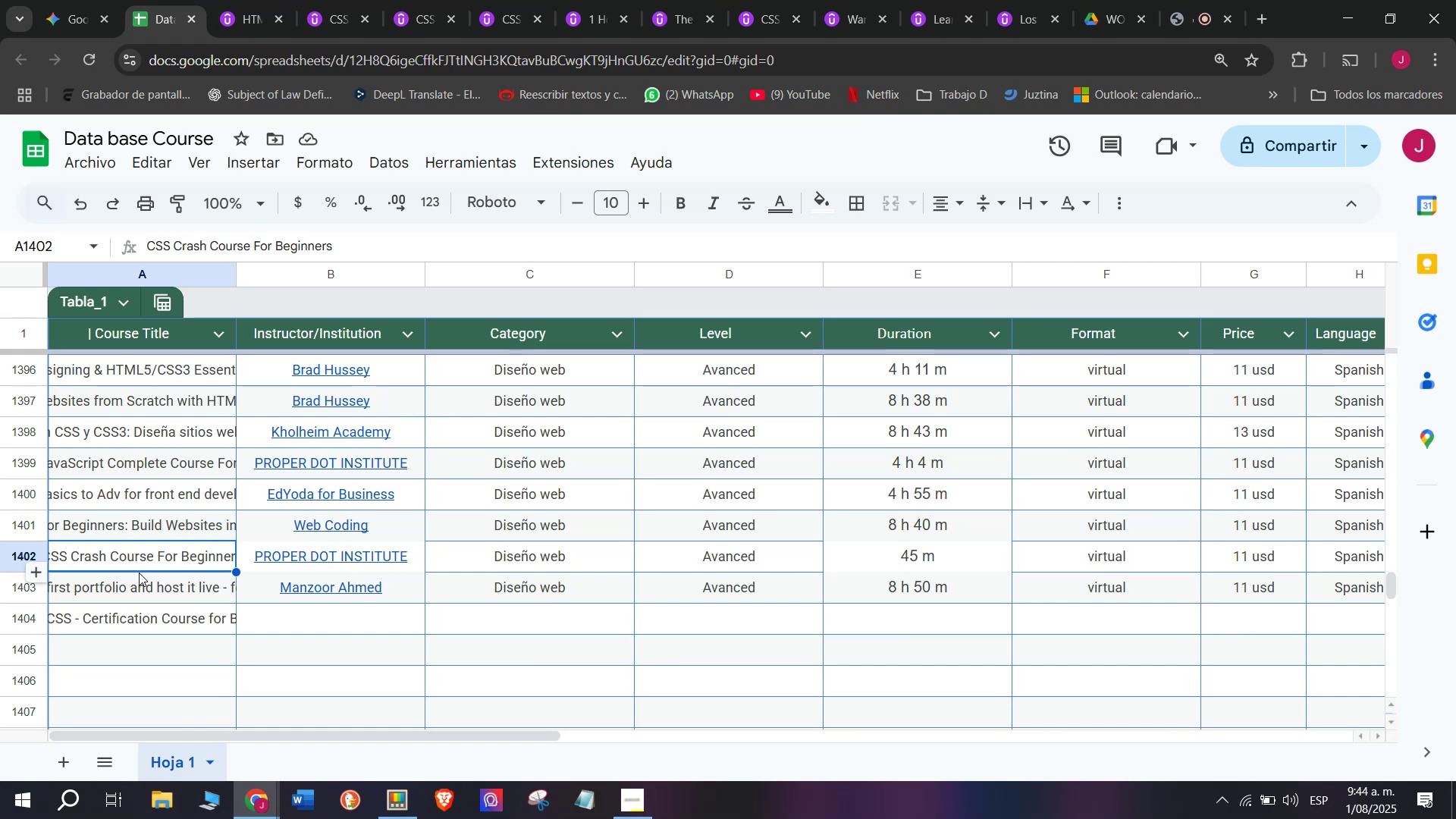 
wait(34.63)
 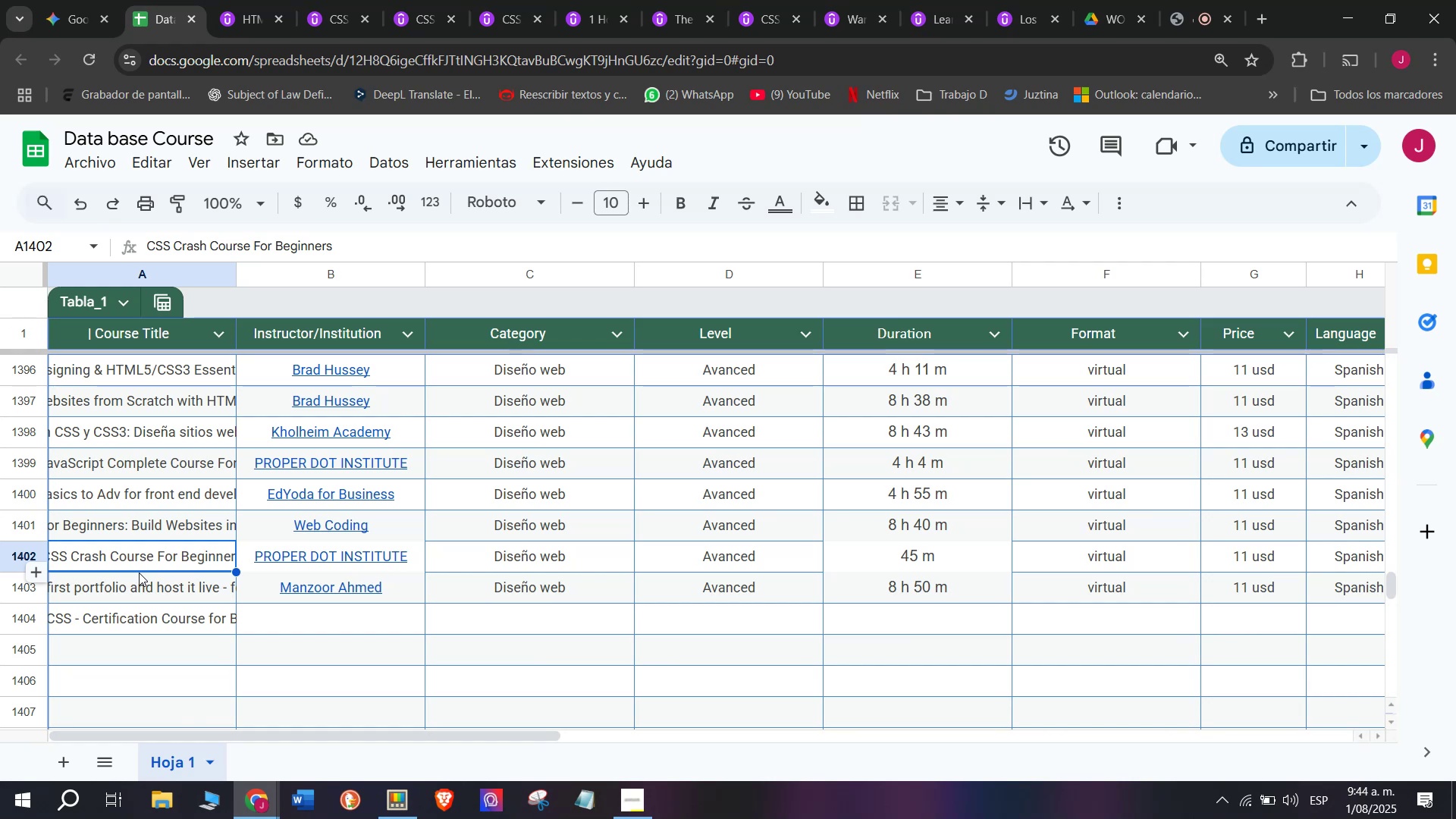 
left_click([308, 629])
 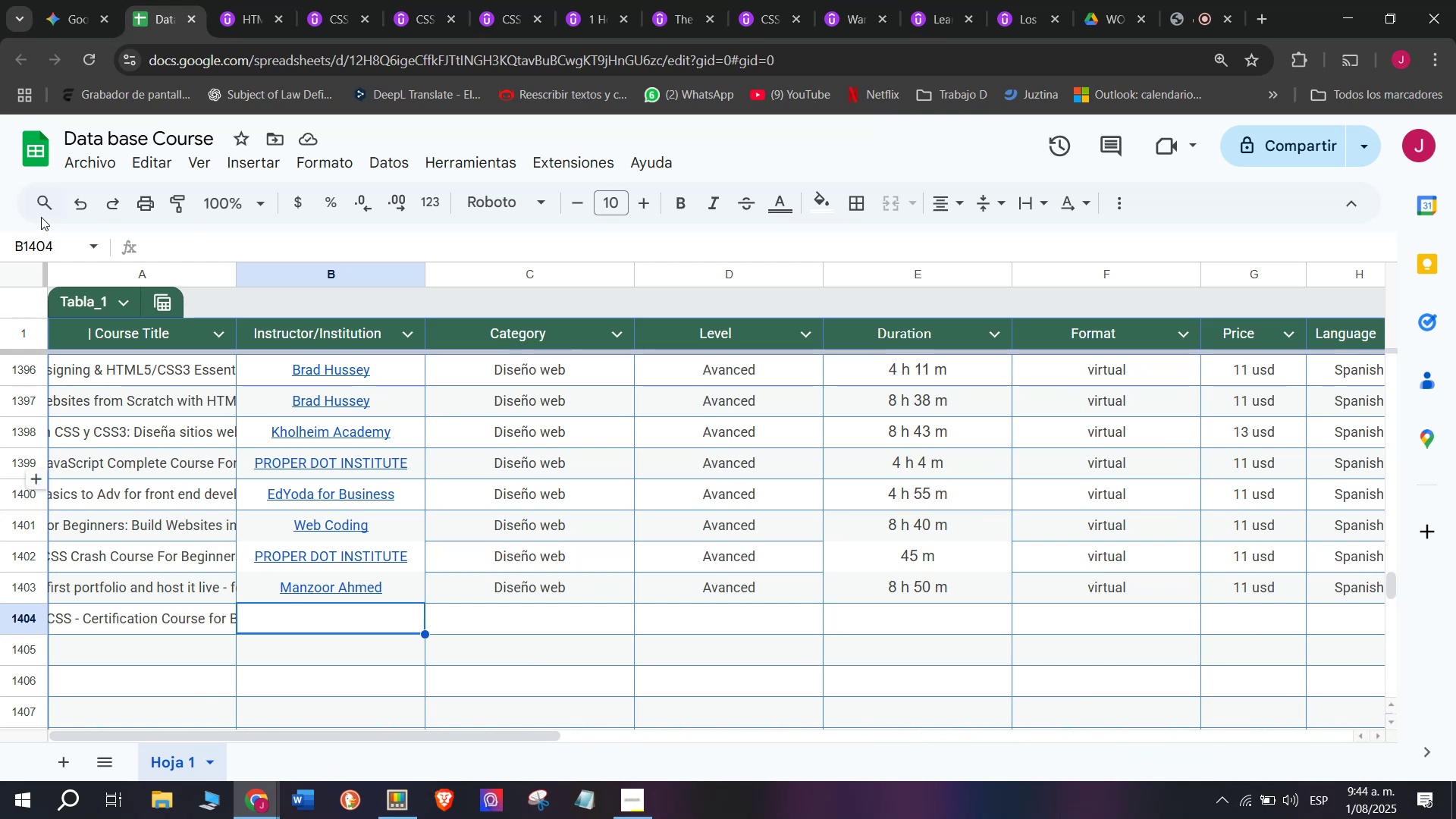 
left_click([237, 0])
 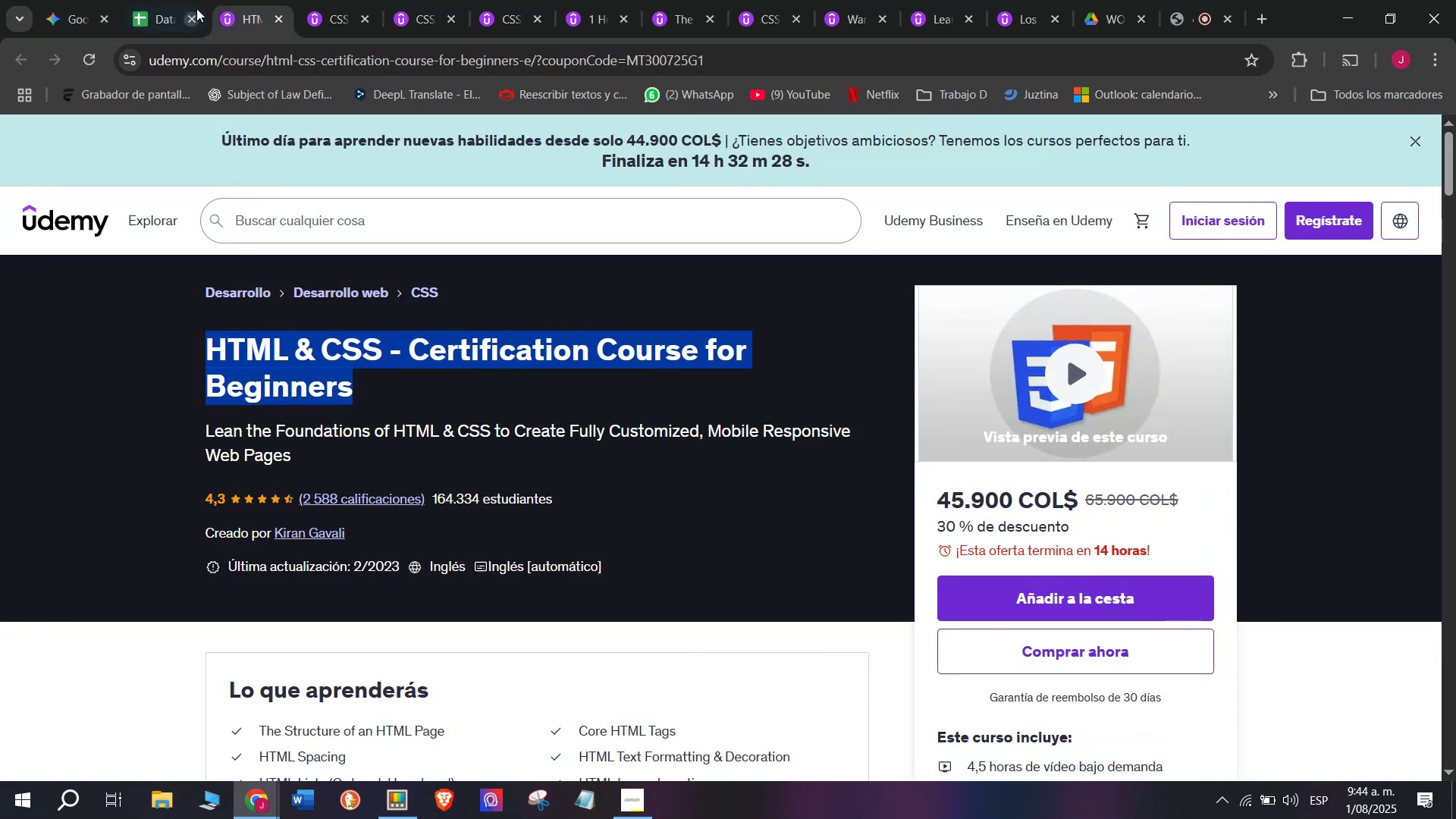 
left_click([186, 0])
 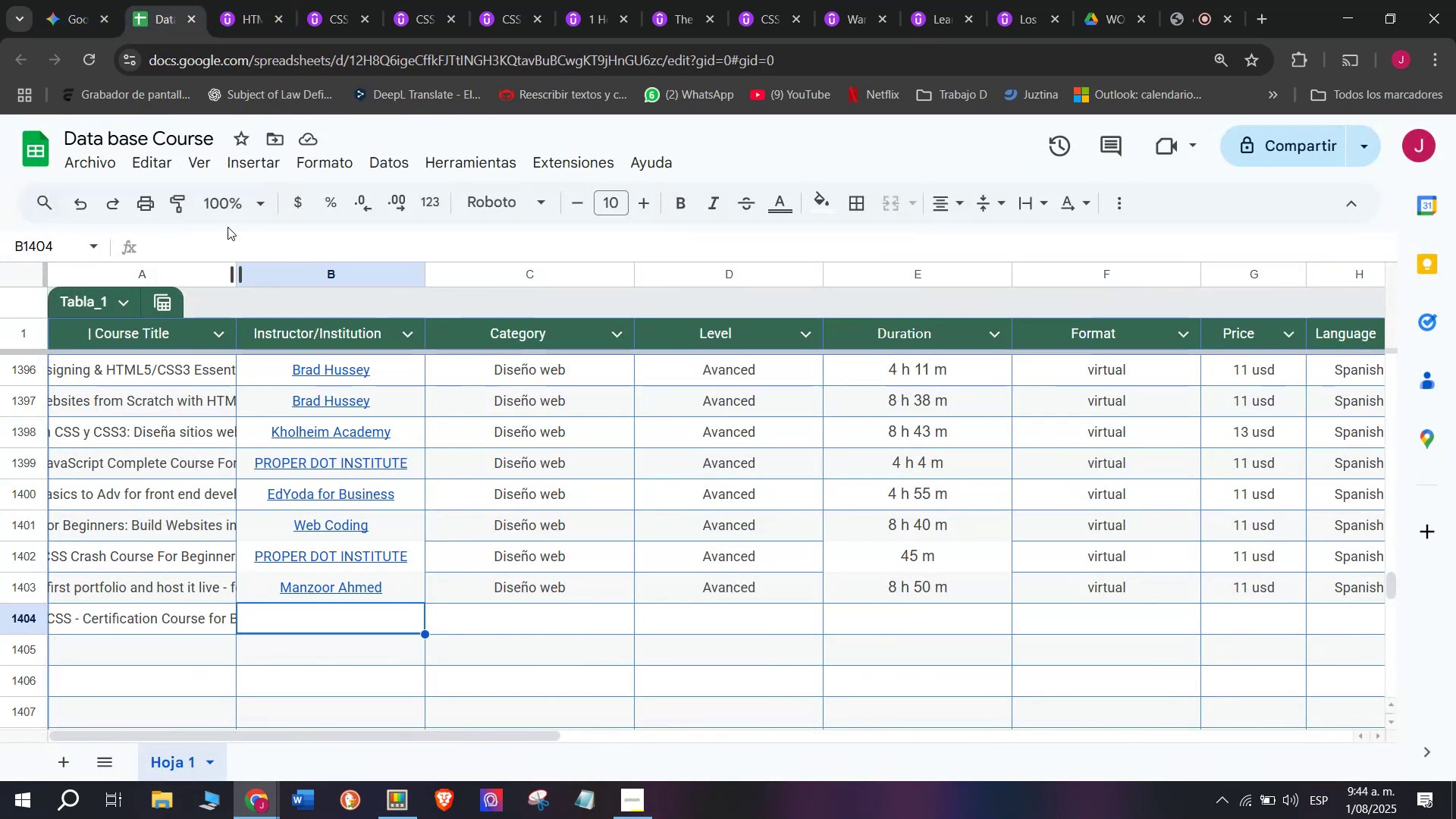 
left_click([227, 0])
 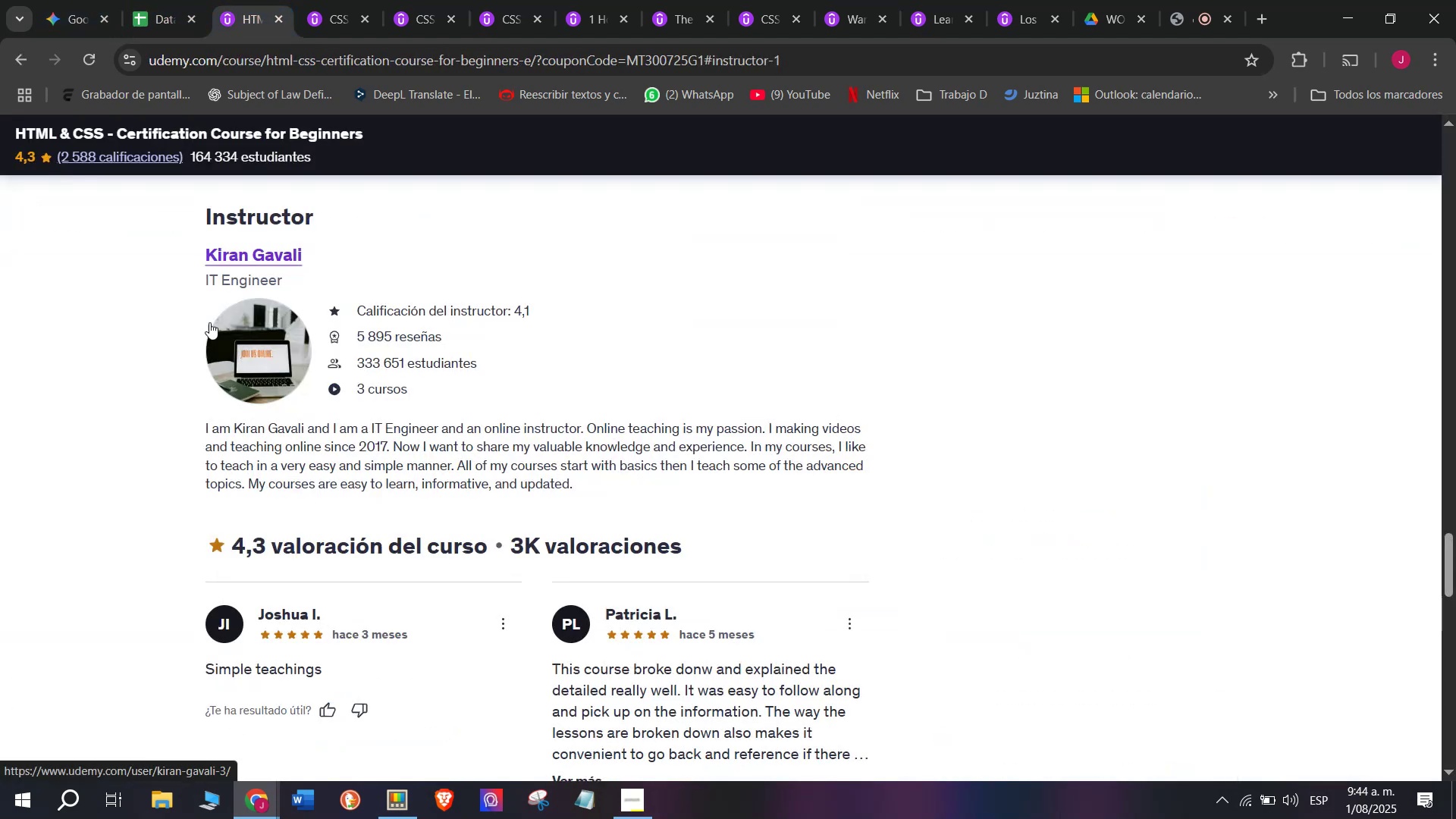 
left_click_drag(start_coordinate=[185, 247], to_coordinate=[330, 250])
 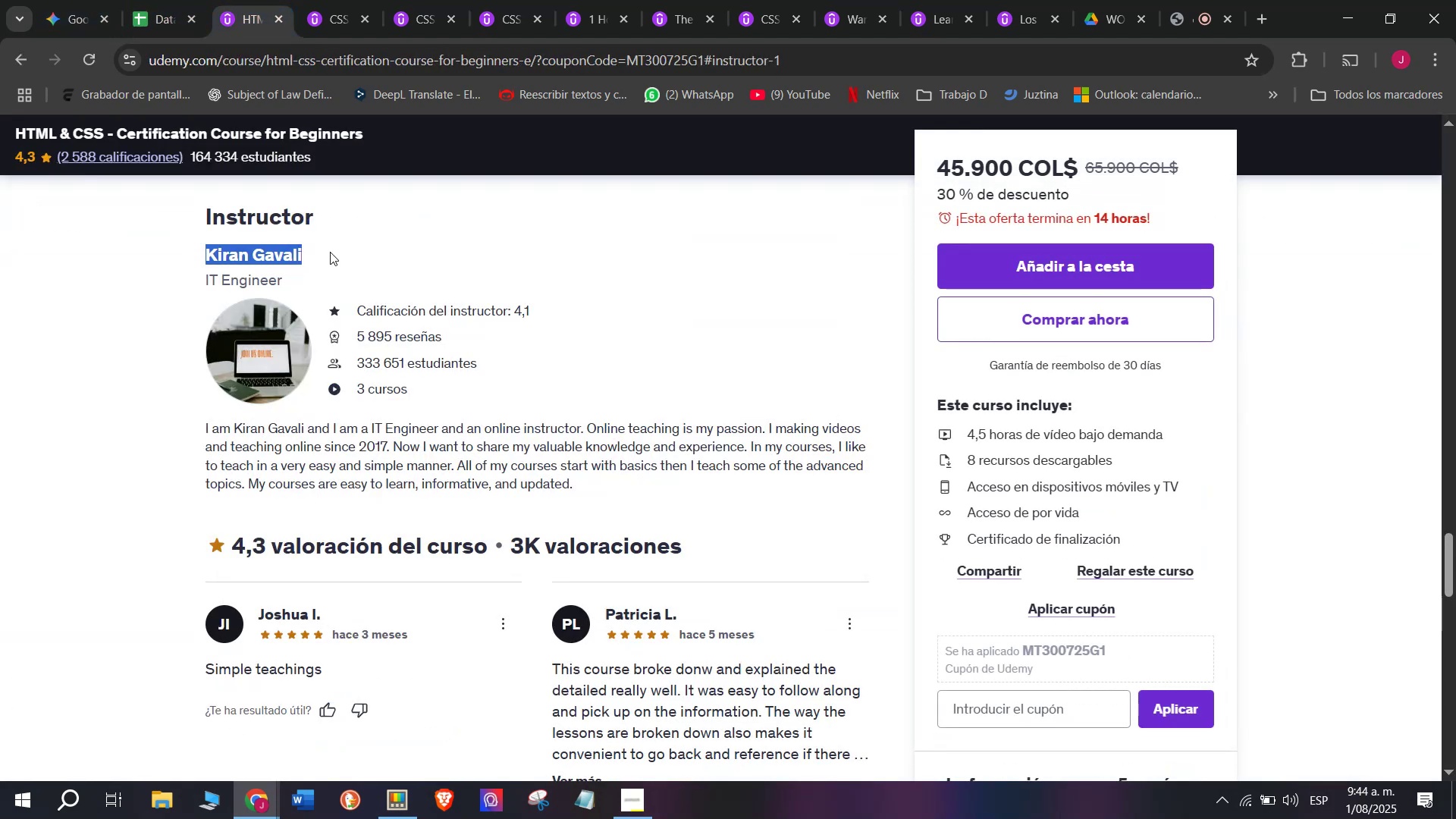 
key(Break)
 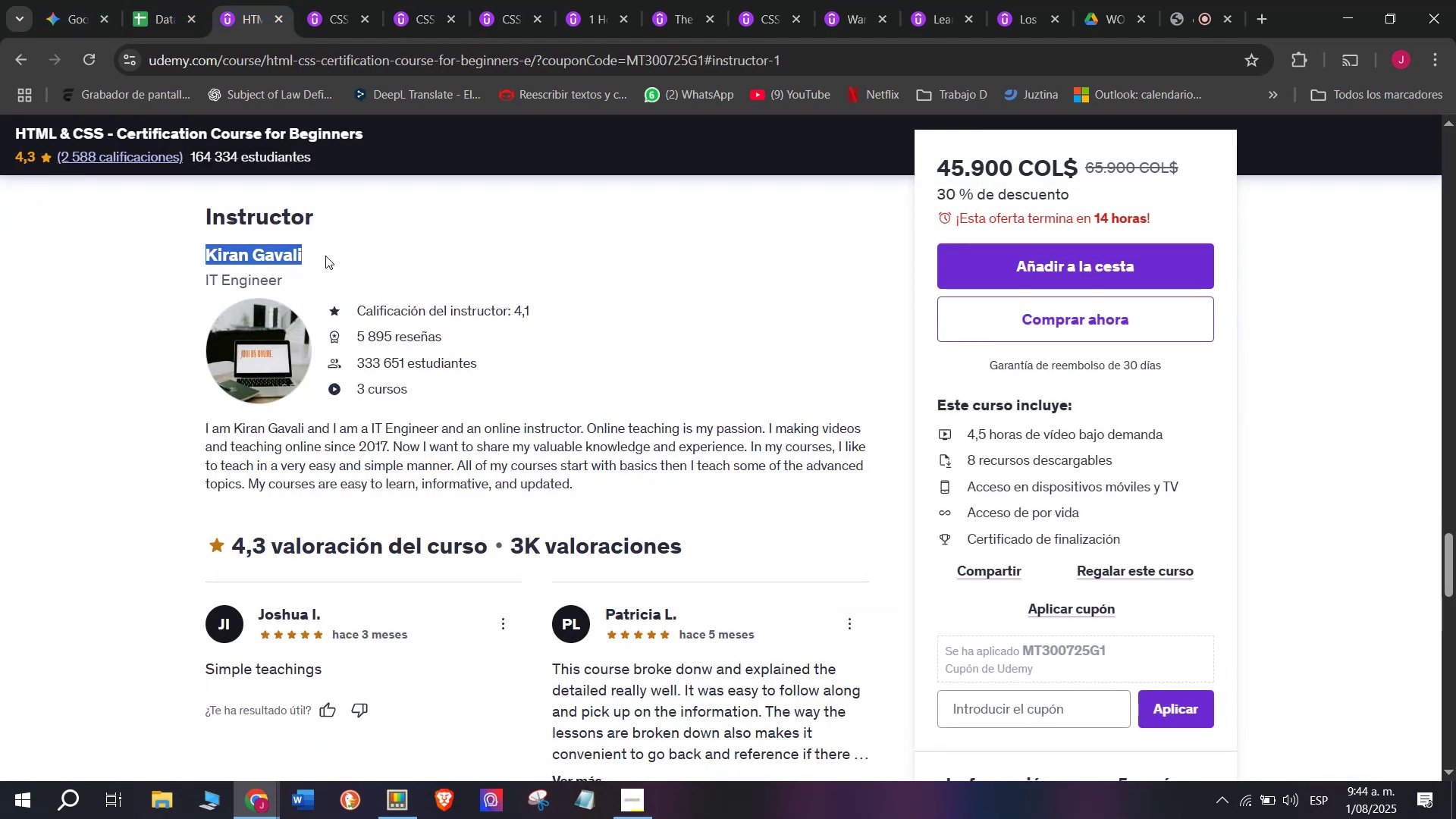 
key(Control+ControlLeft)
 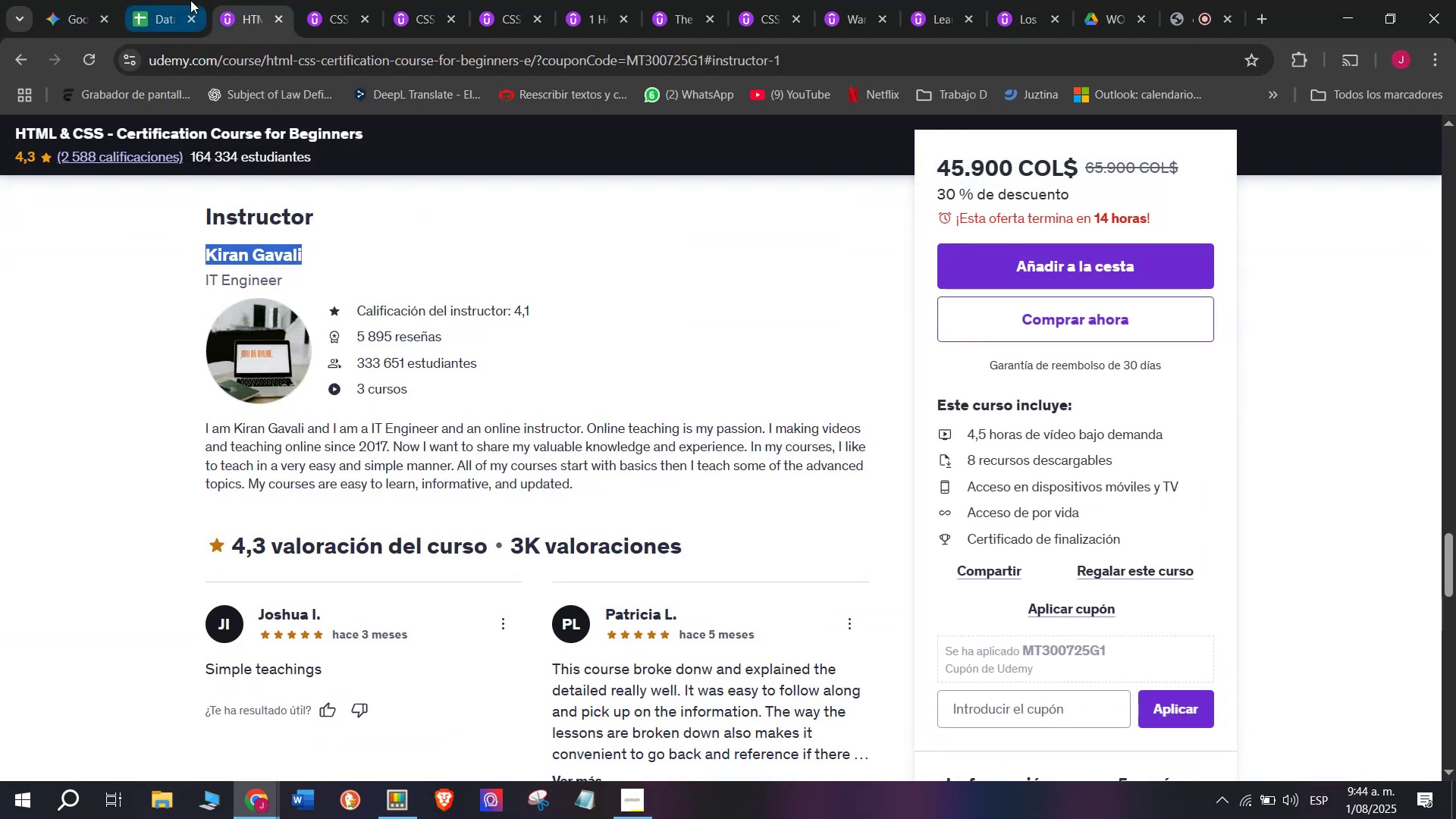 
key(Control+C)
 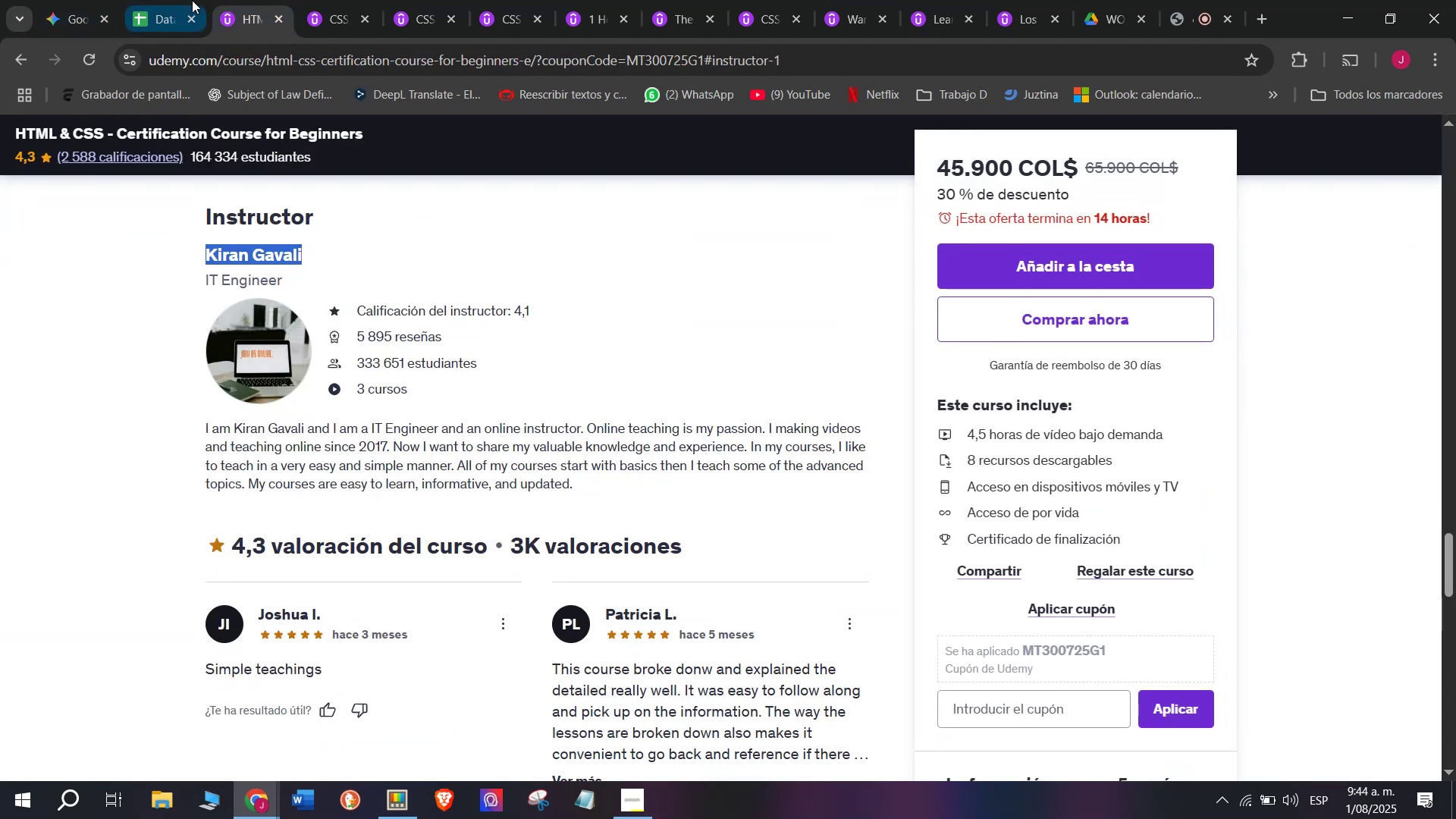 
left_click([190, 0])
 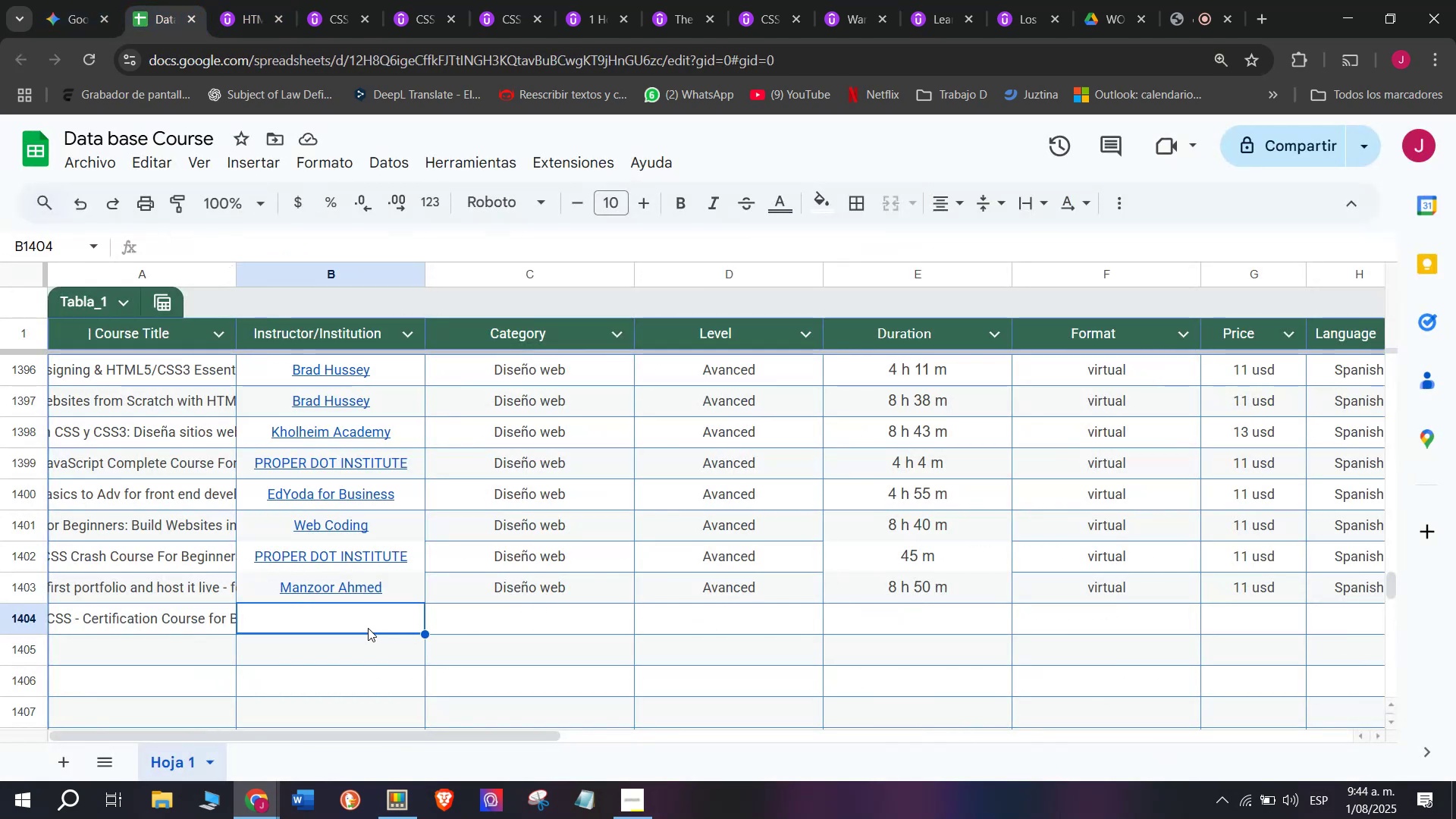 
double_click([367, 628])
 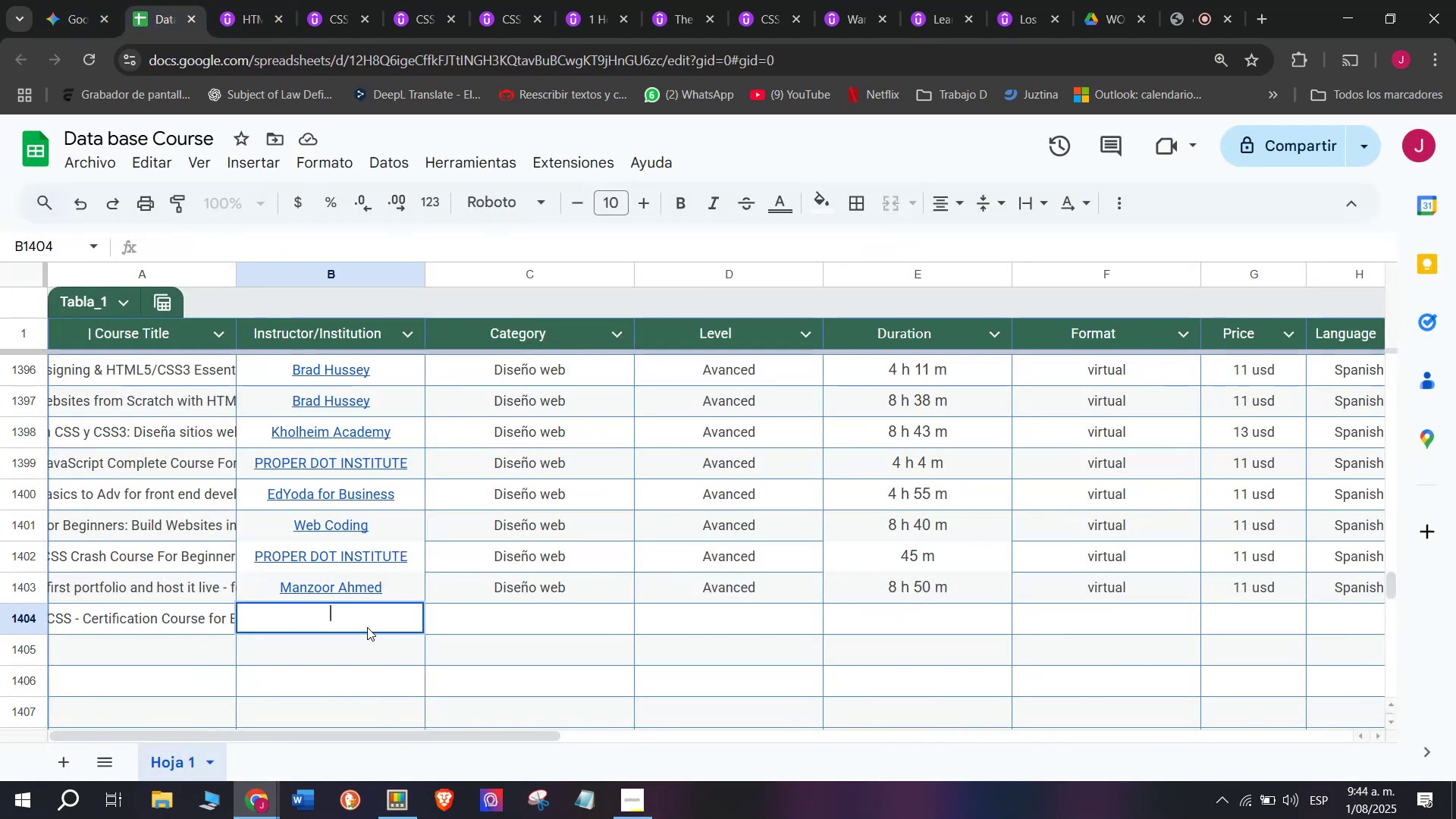 
key(Z)
 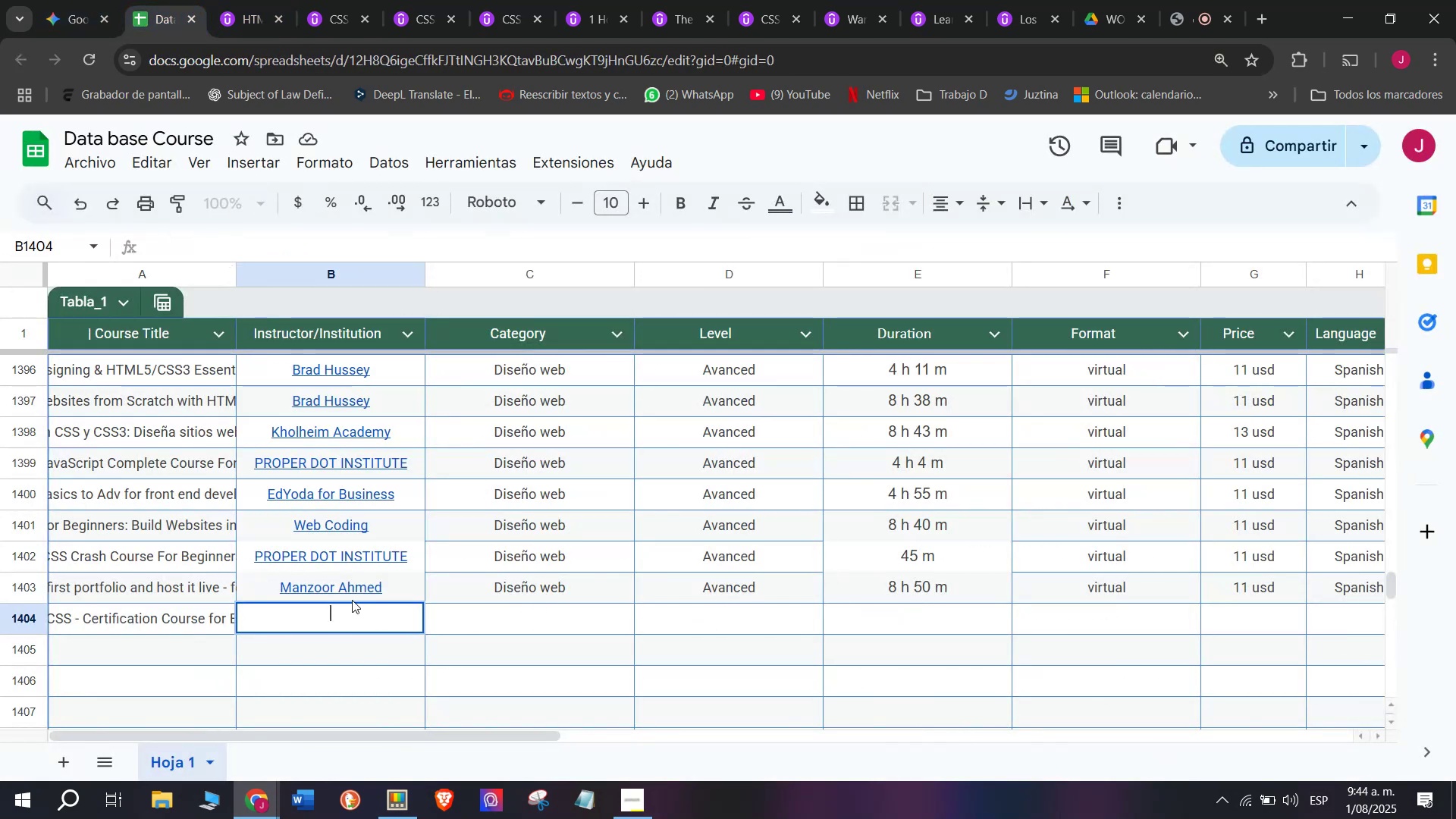 
key(Control+ControlLeft)
 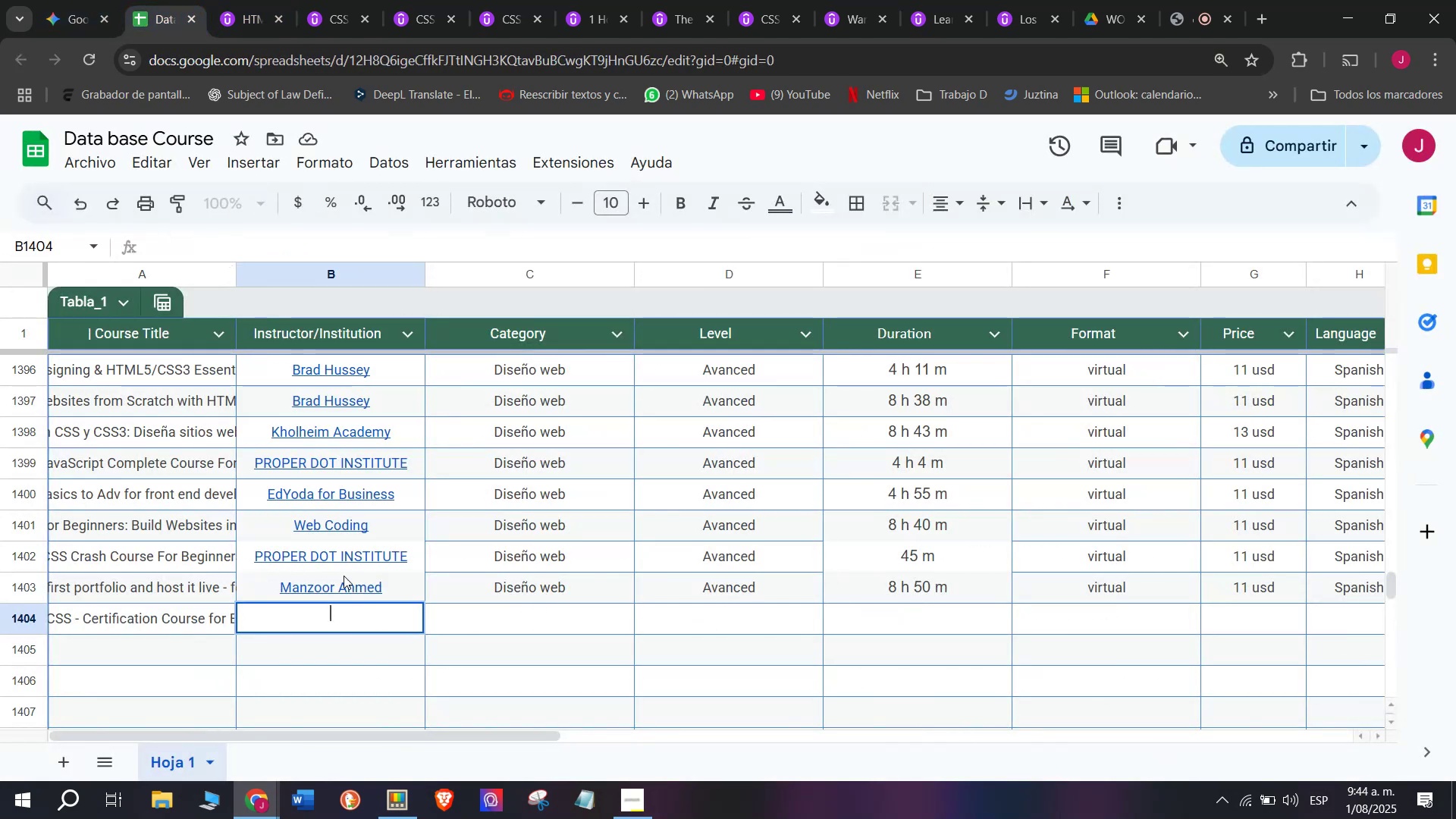 
key(Control+V)
 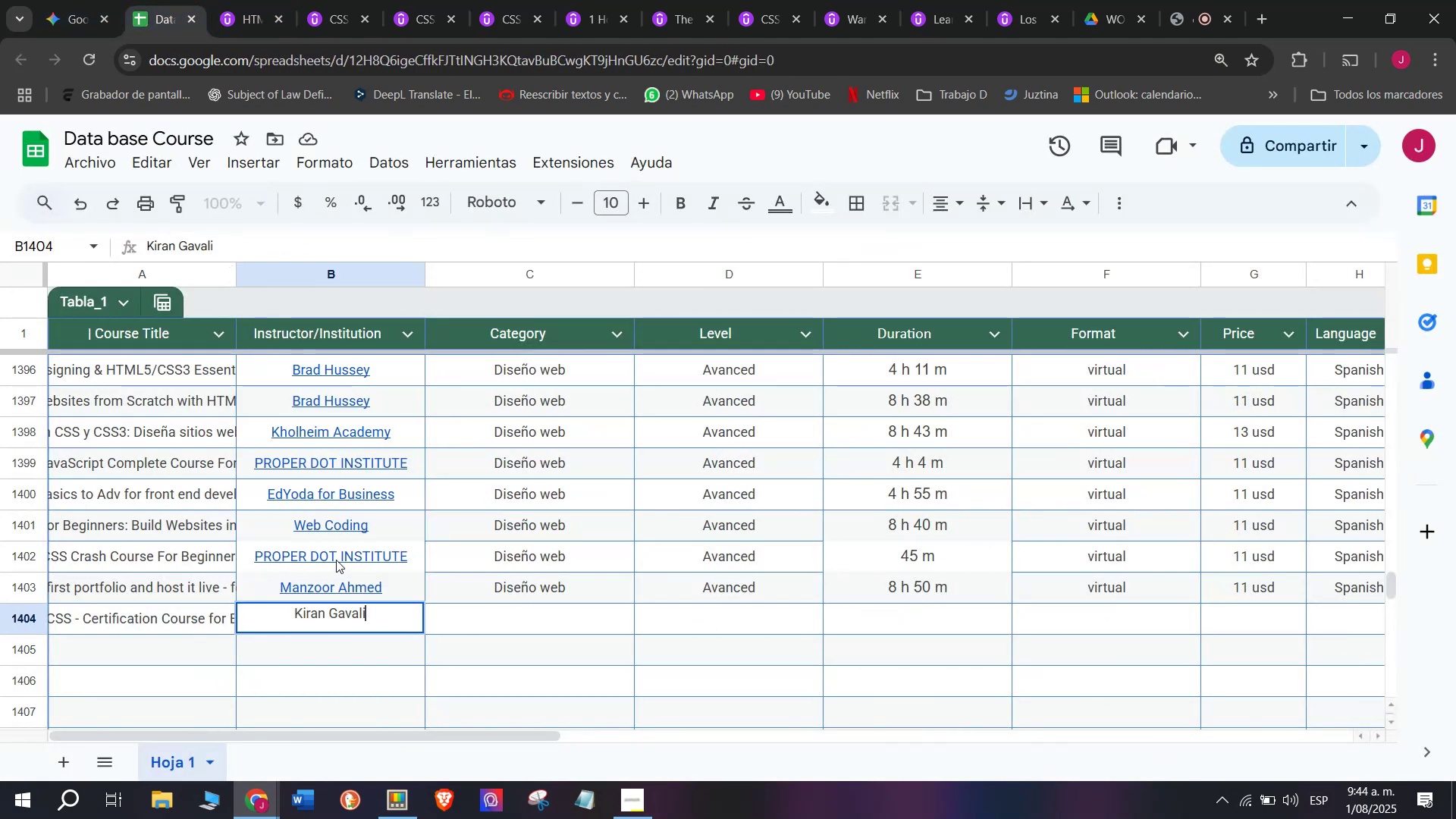 
left_click([336, 560])
 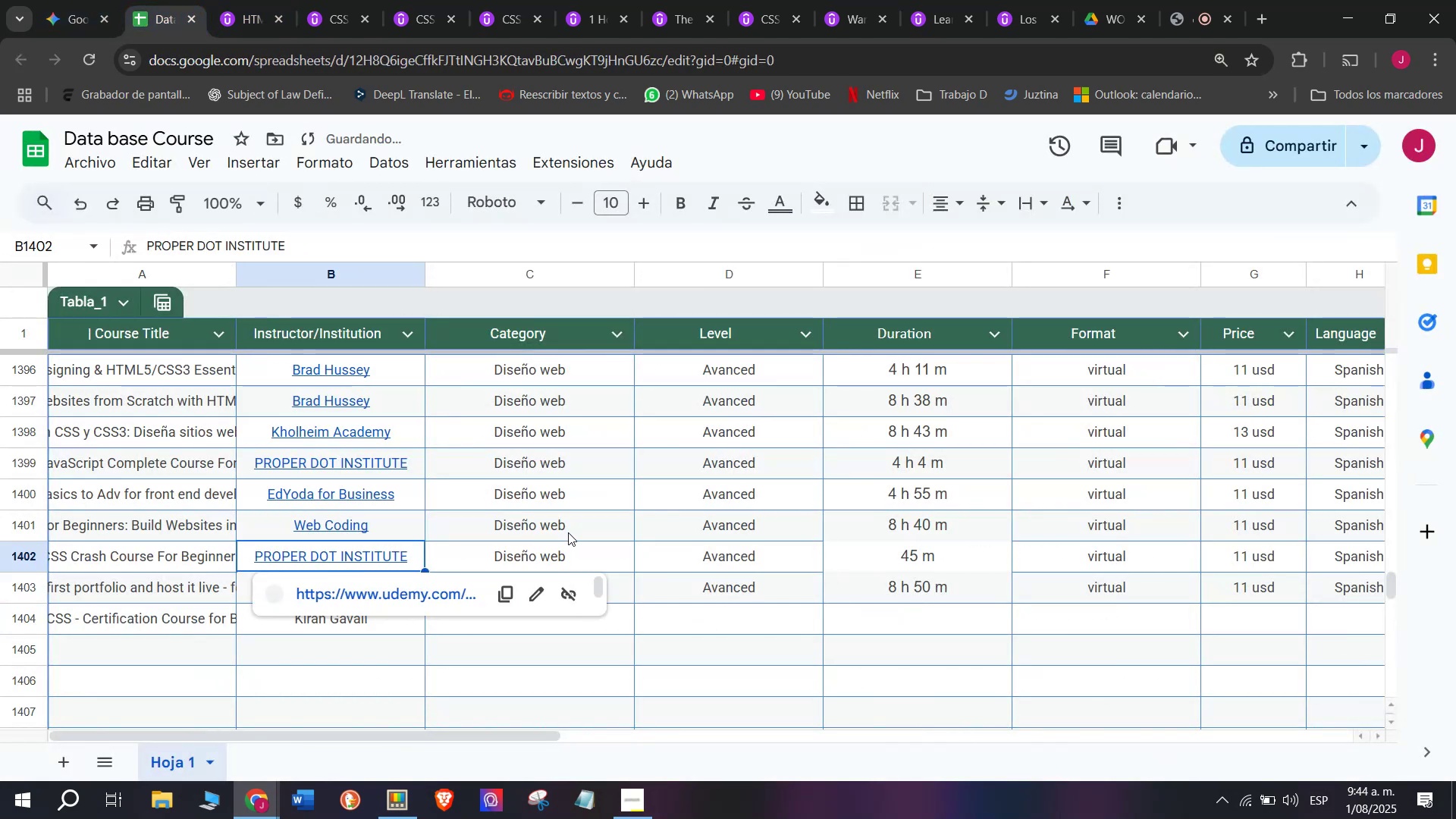 
key(Shift+ShiftLeft)
 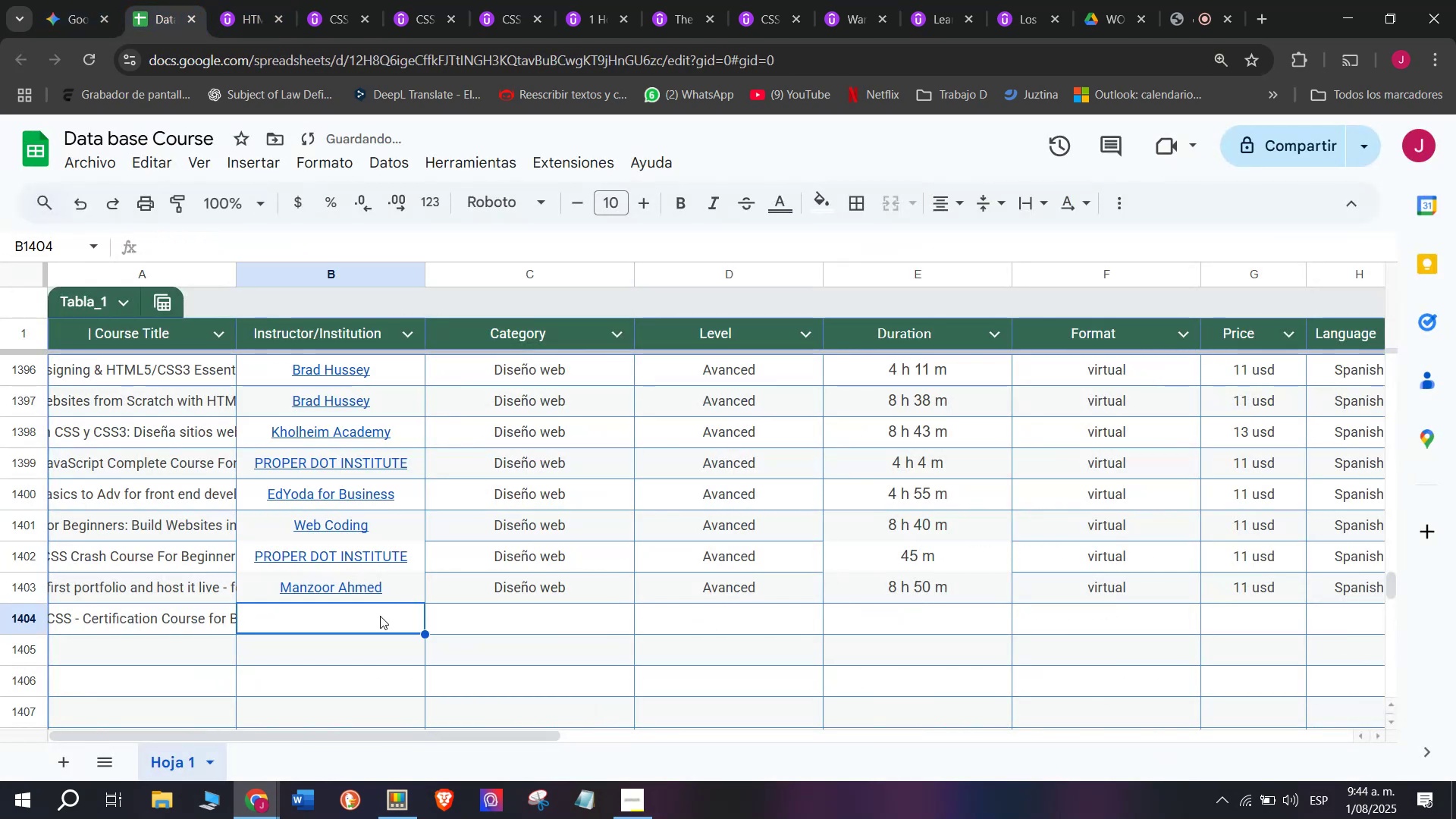 
key(Control+Shift+ControlLeft)
 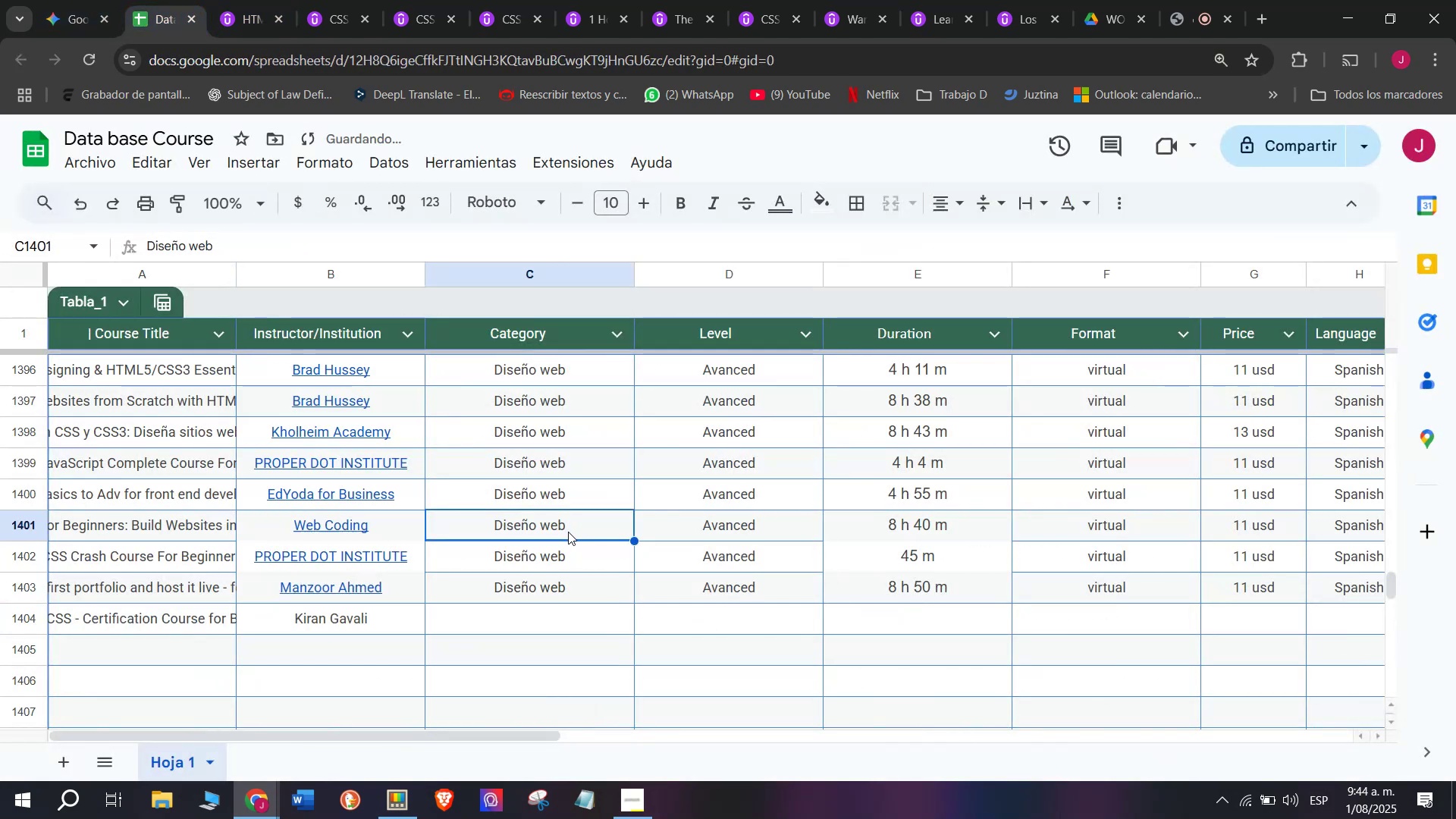 
key(Control+Shift+Z)
 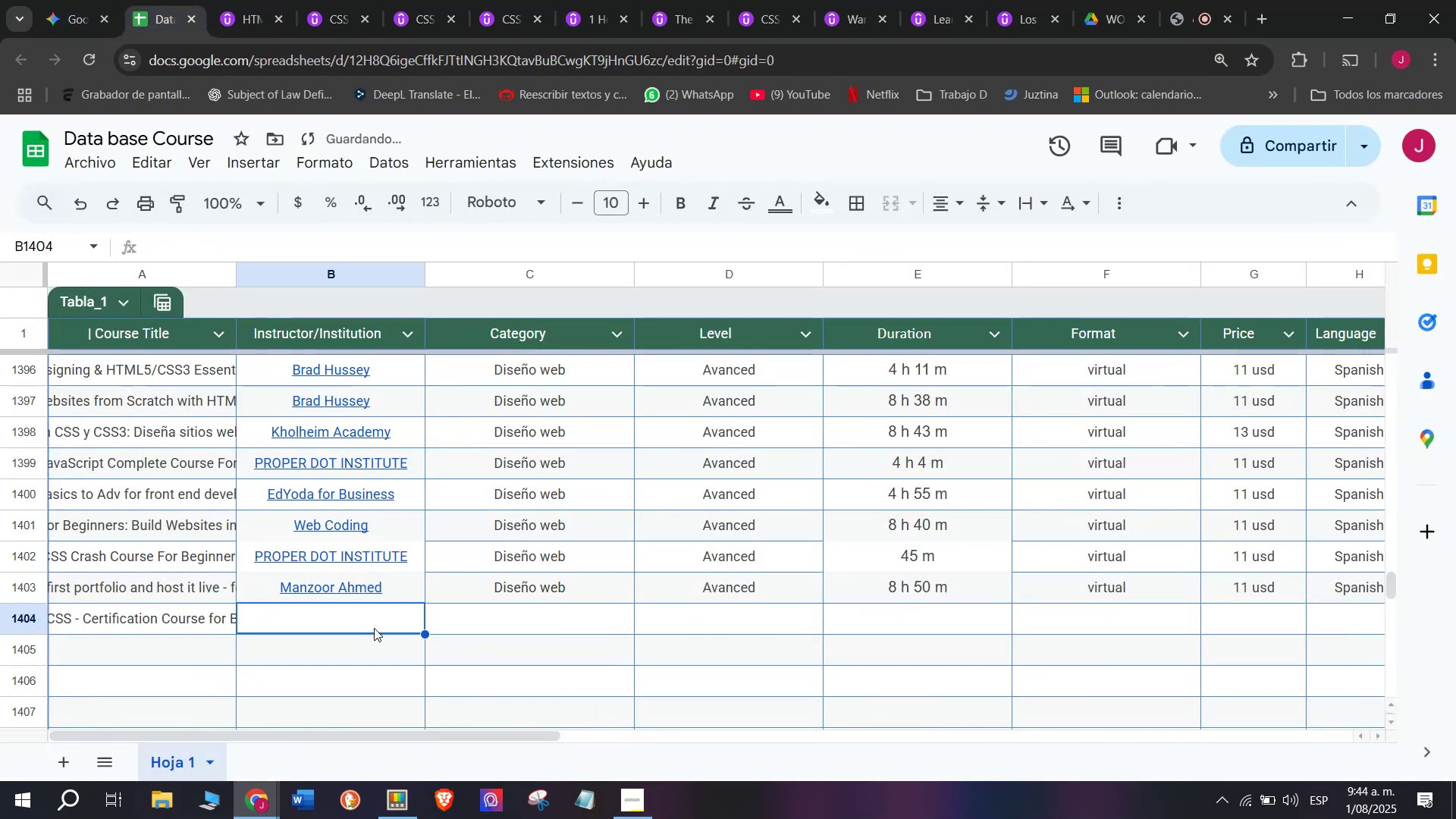 
key(Control+ControlLeft)
 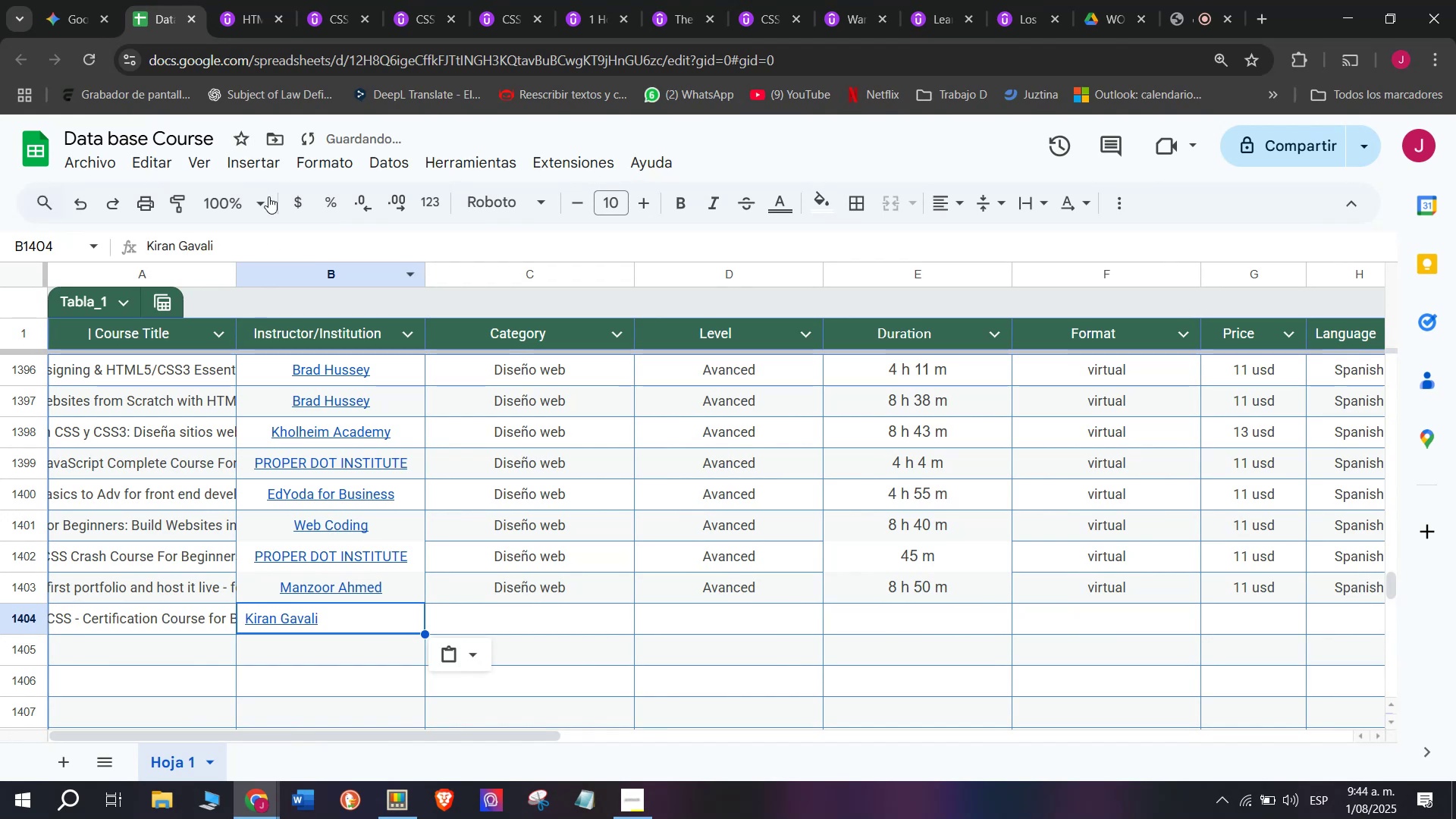 
key(Z)
 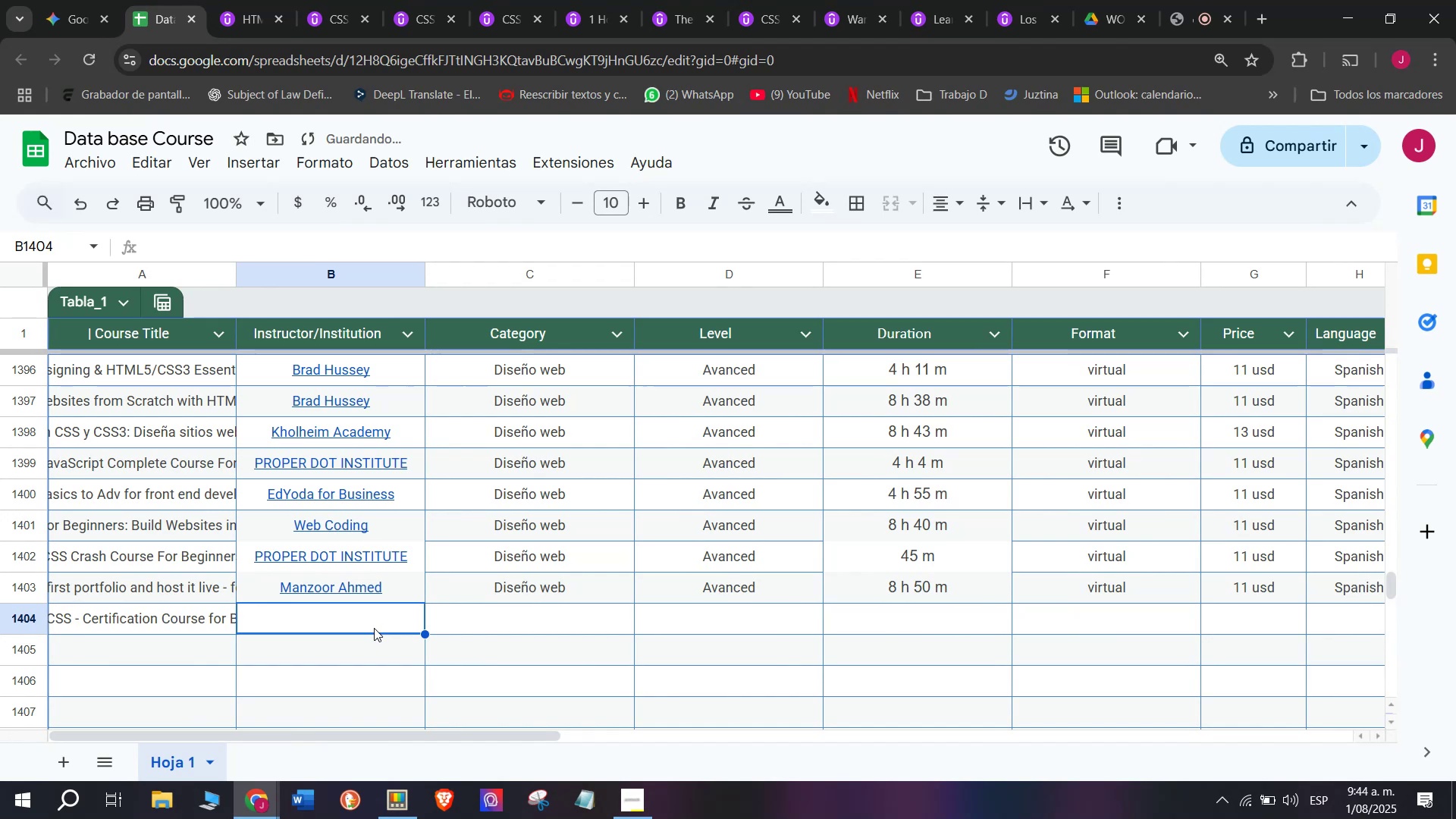 
key(Control+V)
 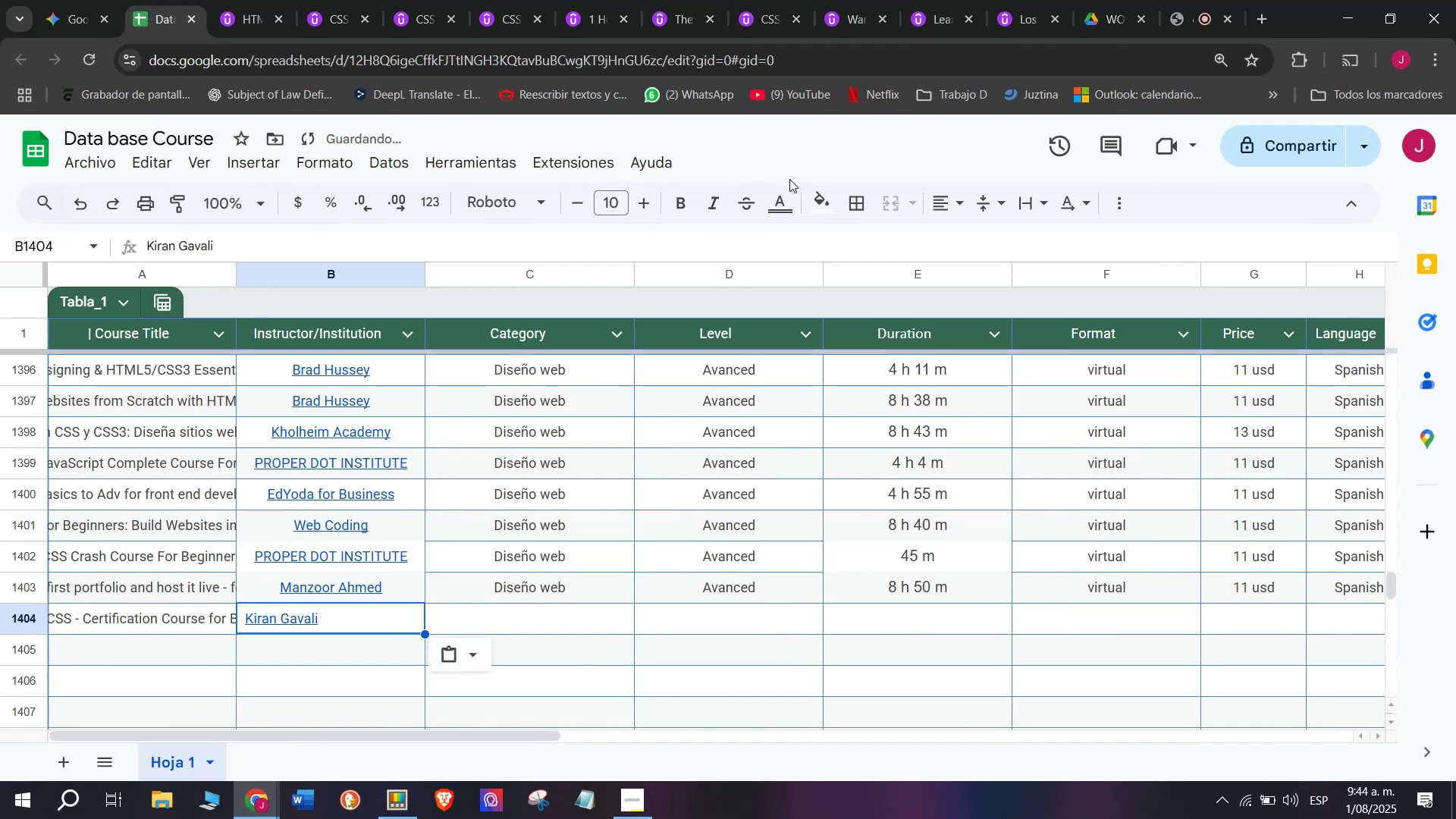 
left_click([944, 202])
 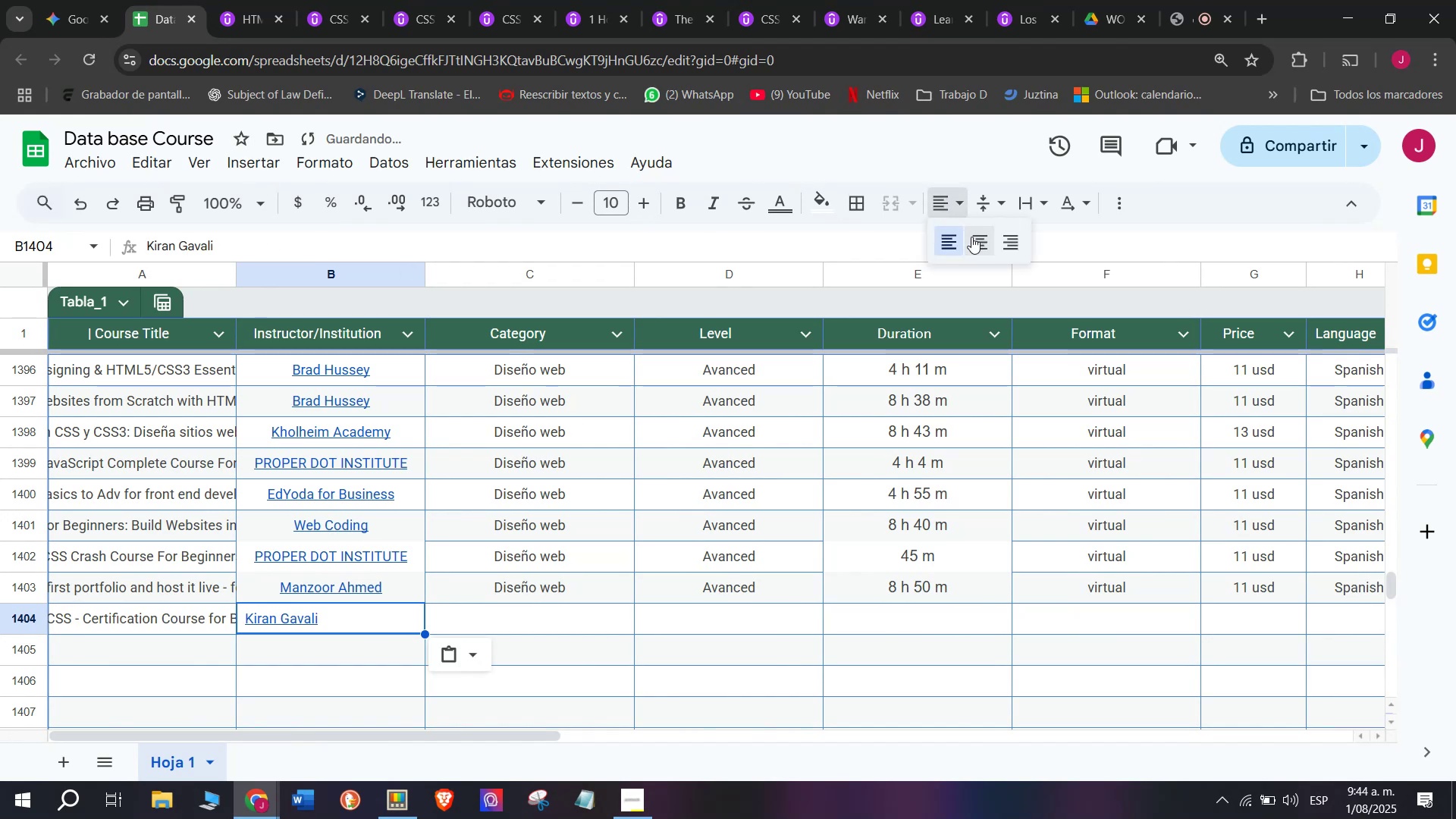 
left_click([975, 237])
 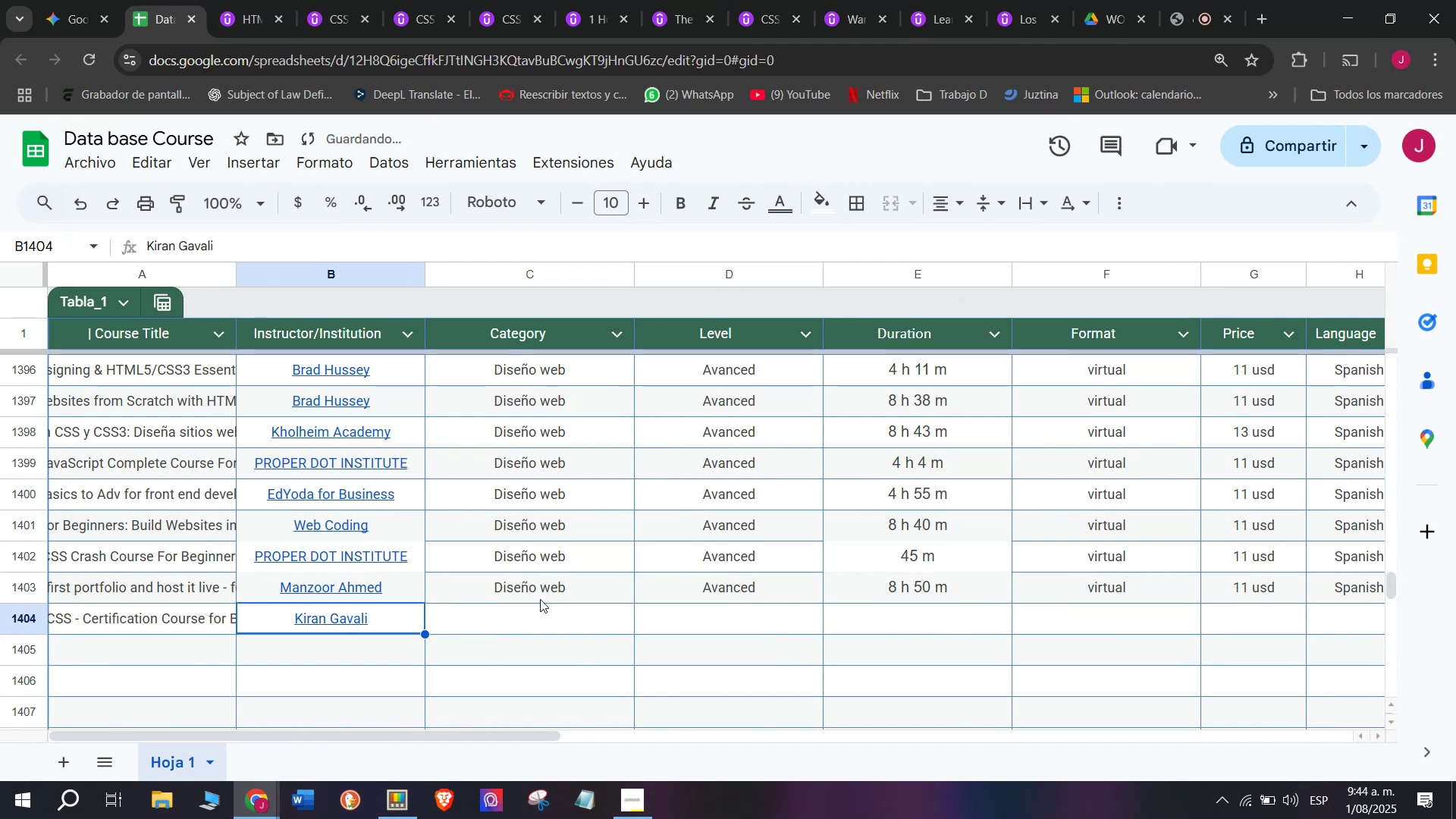 
left_click([538, 598])
 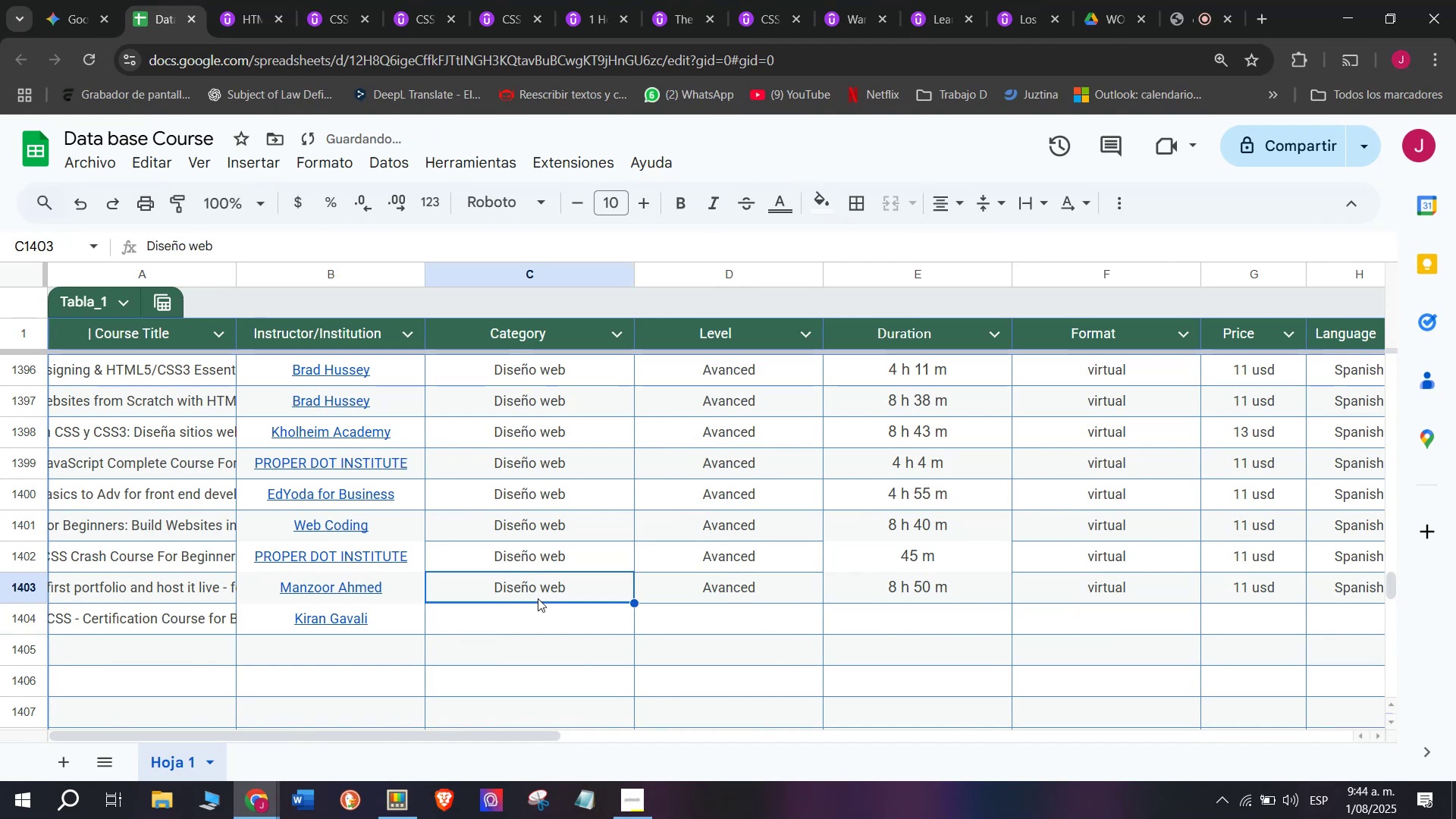 
key(Break)
 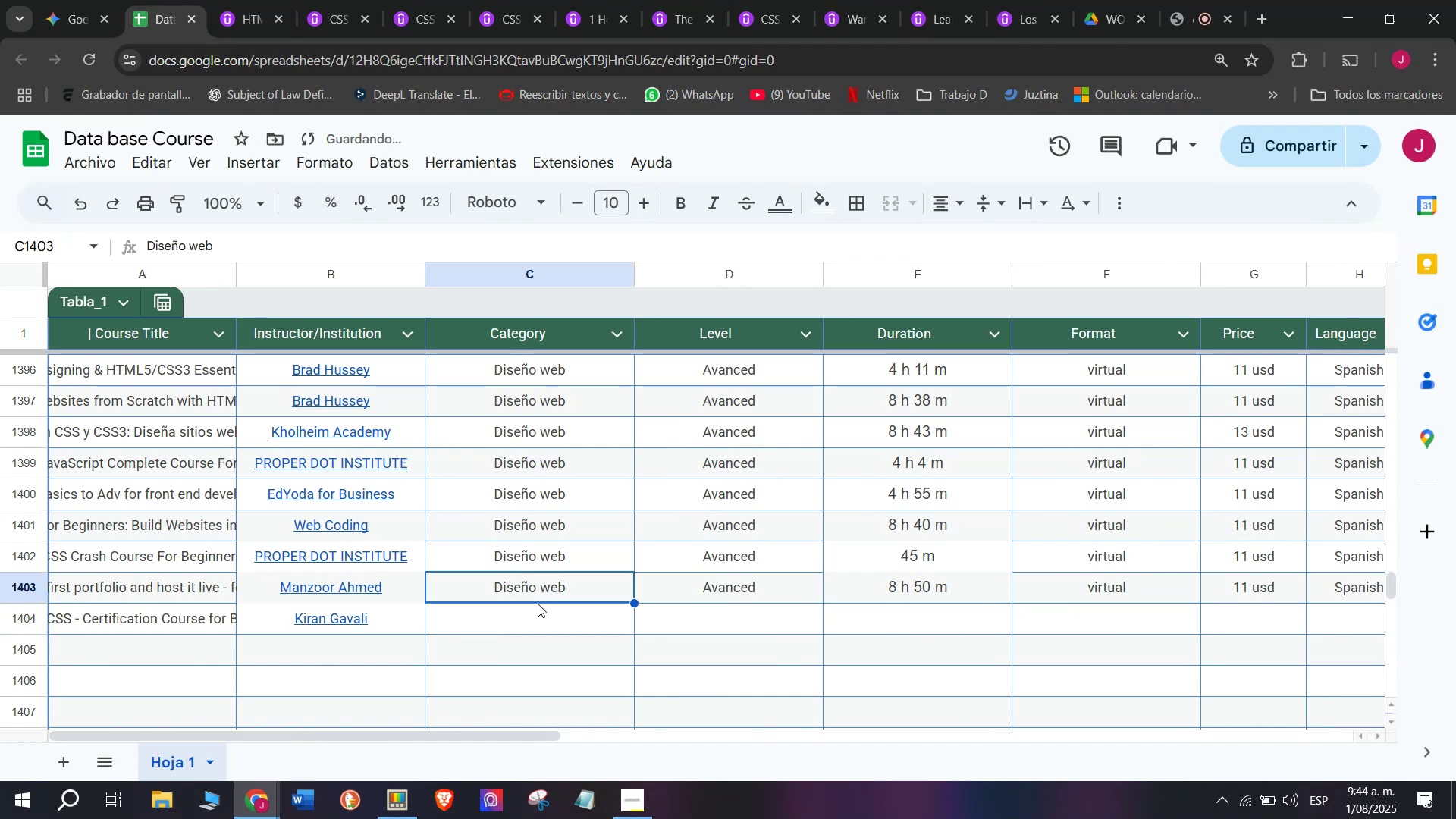 
key(Control+ControlLeft)
 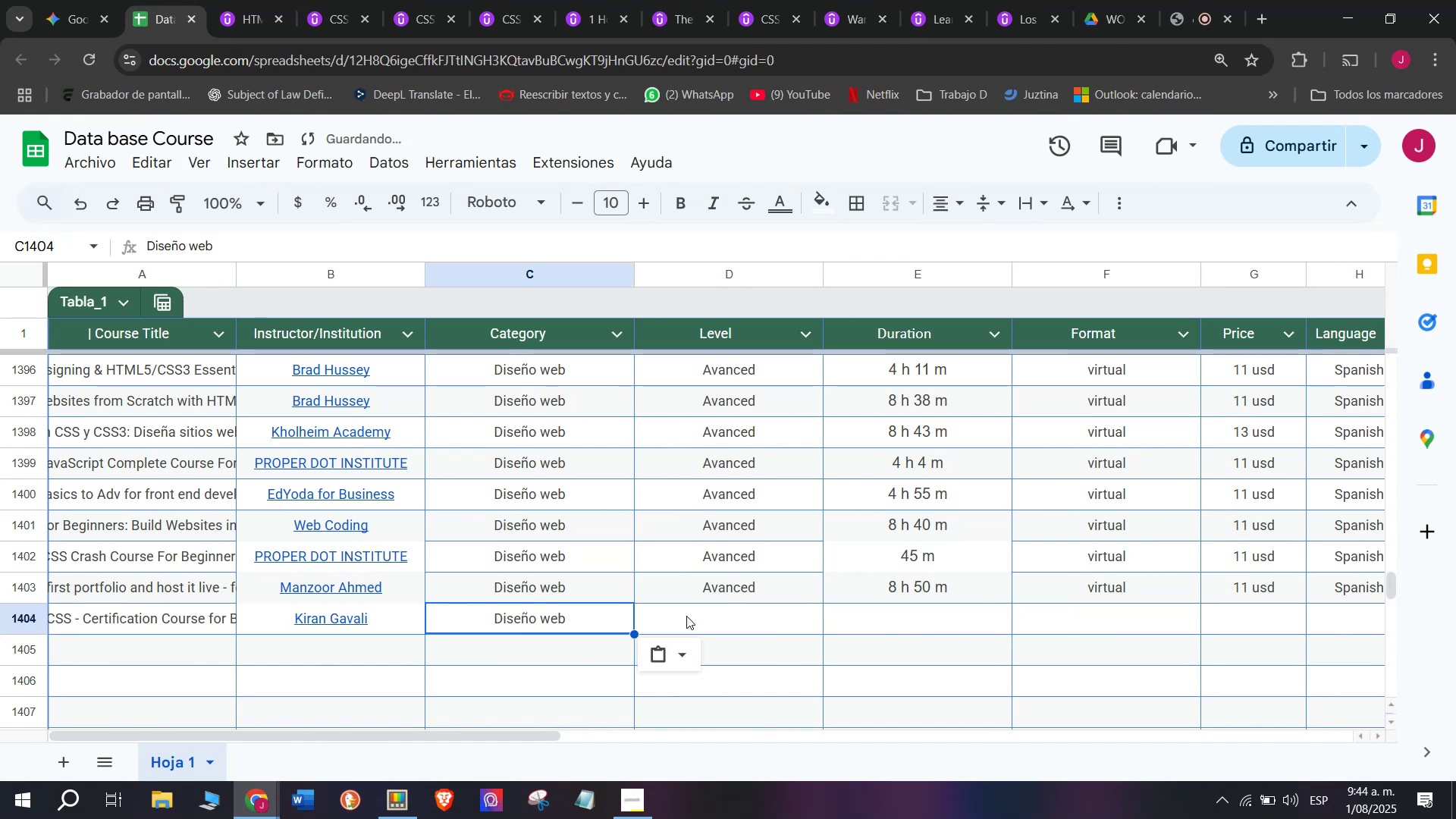 
key(Control+C)
 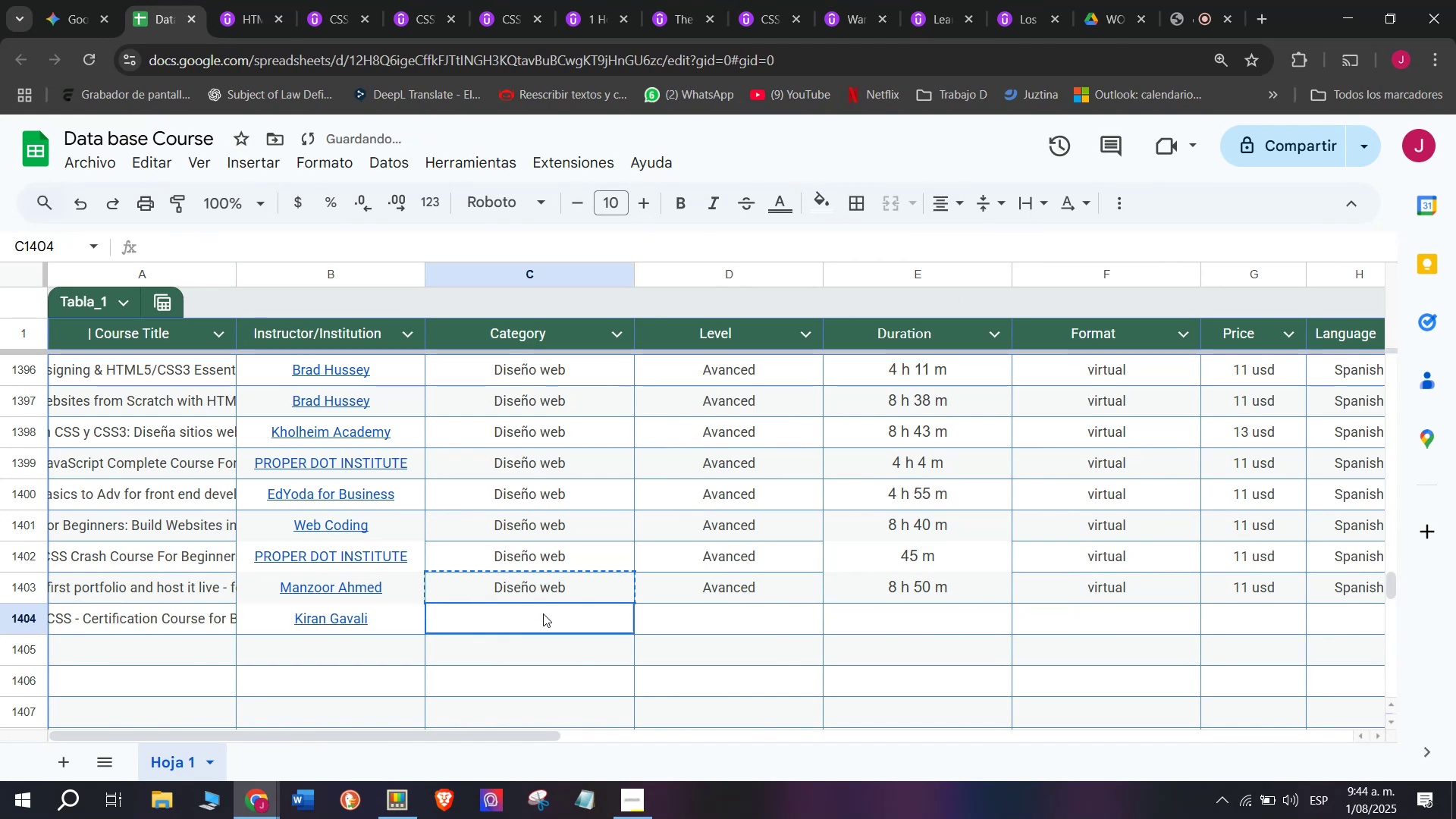 
double_click([543, 613])
 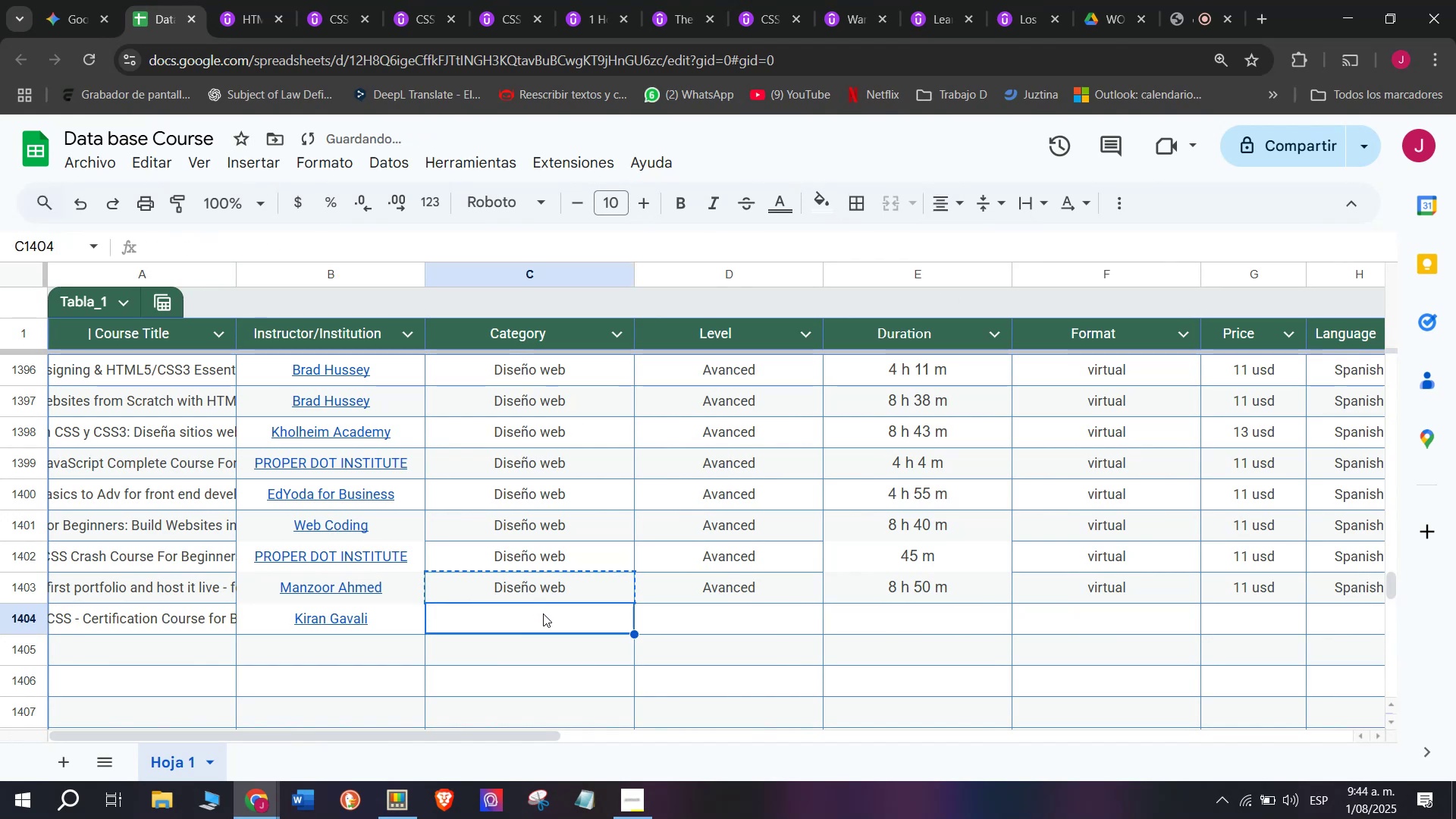 
key(Z)
 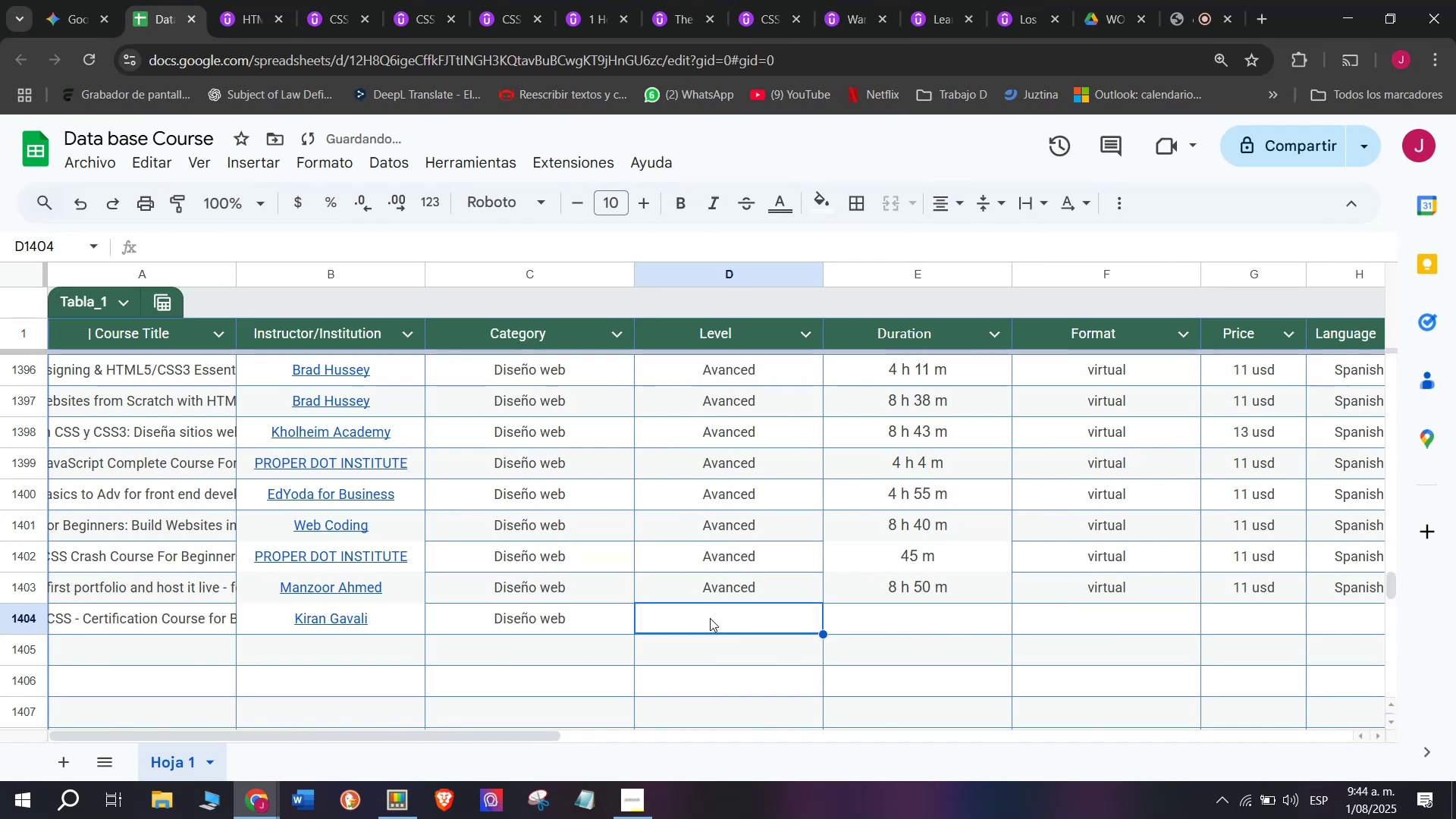 
key(Control+ControlLeft)
 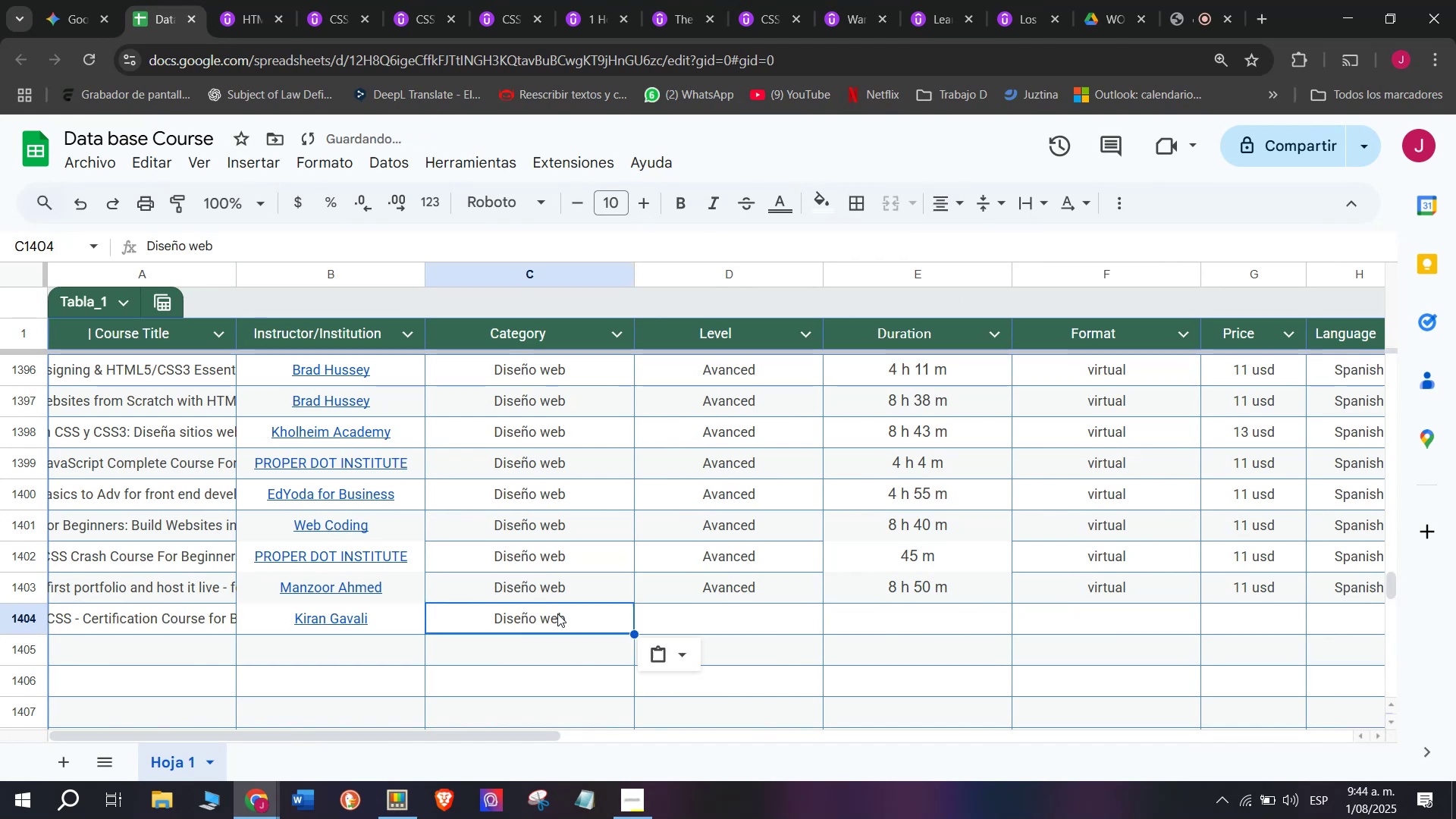 
key(Control+V)
 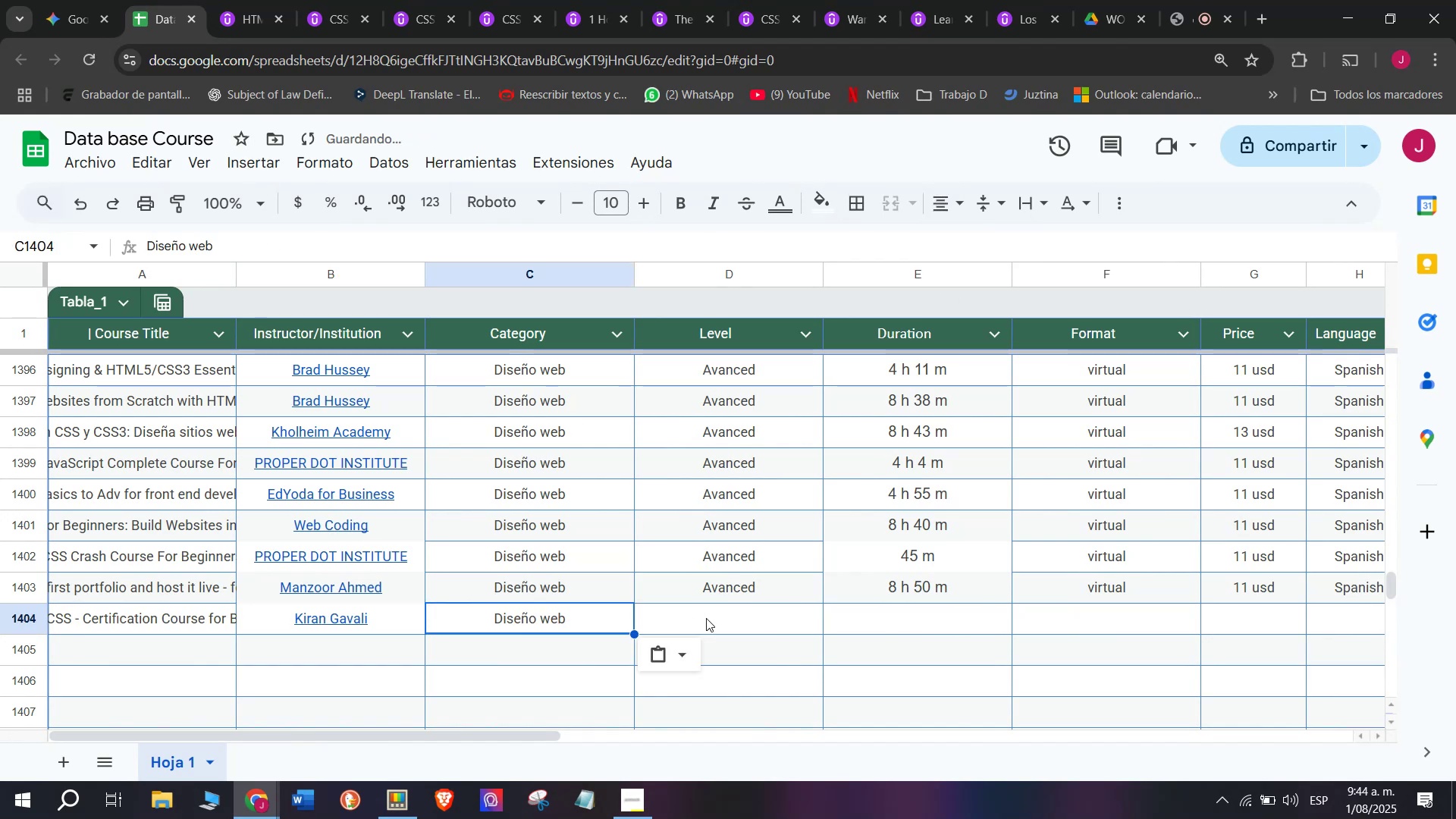 
triple_click([706, 618])
 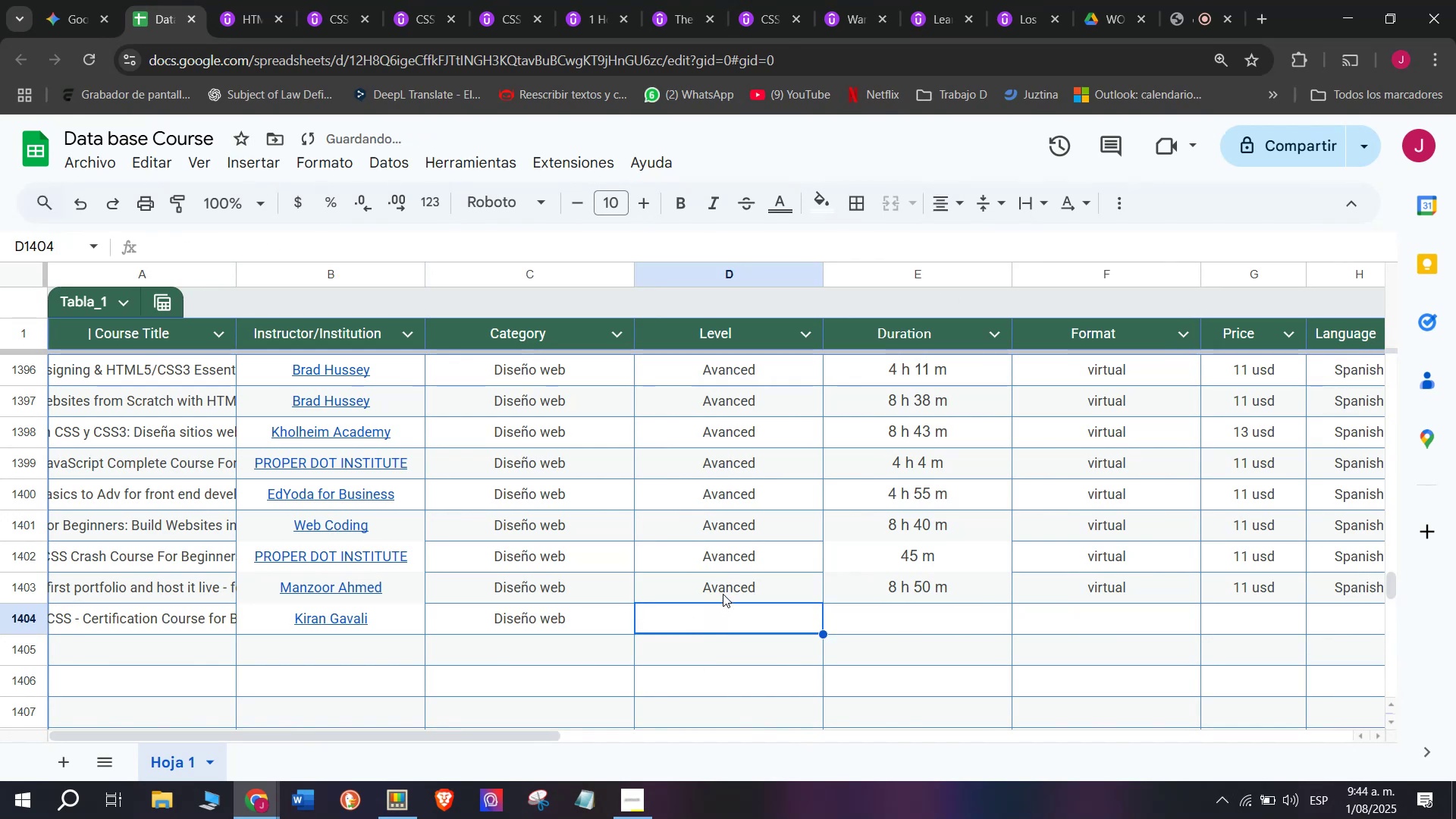 
triple_click([723, 594])
 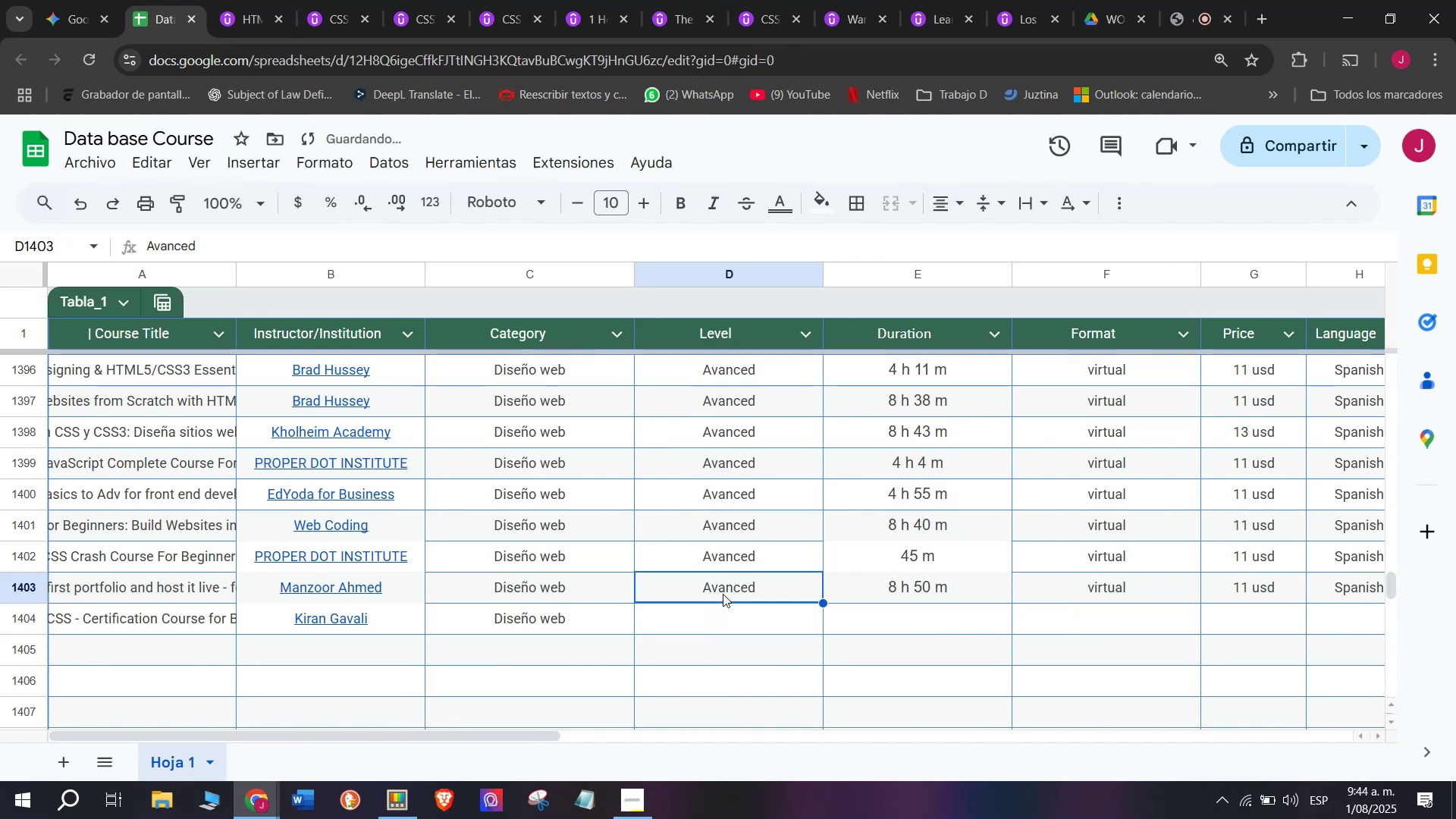 
key(Break)
 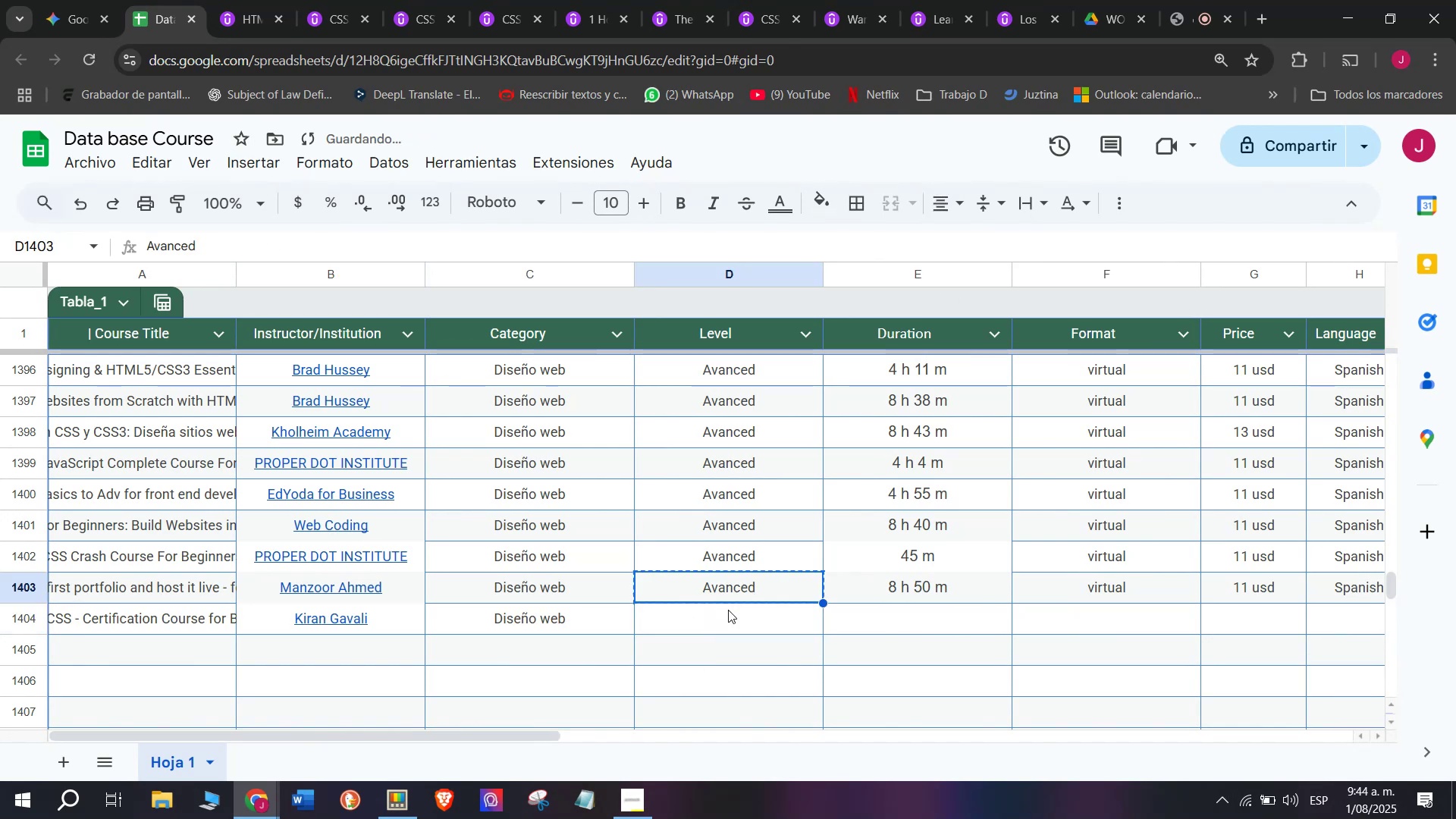 
key(Control+ControlLeft)
 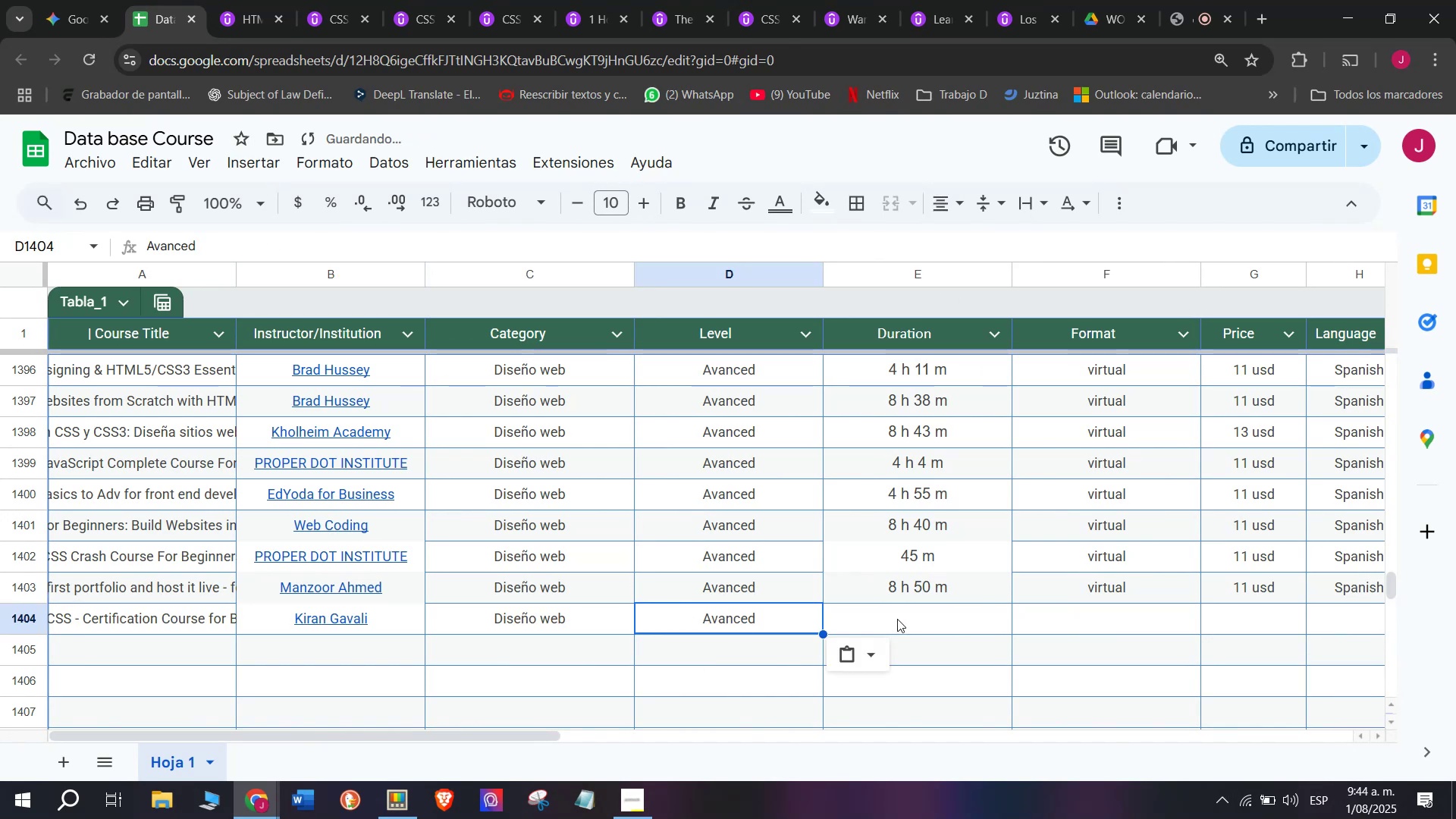 
key(Control+C)
 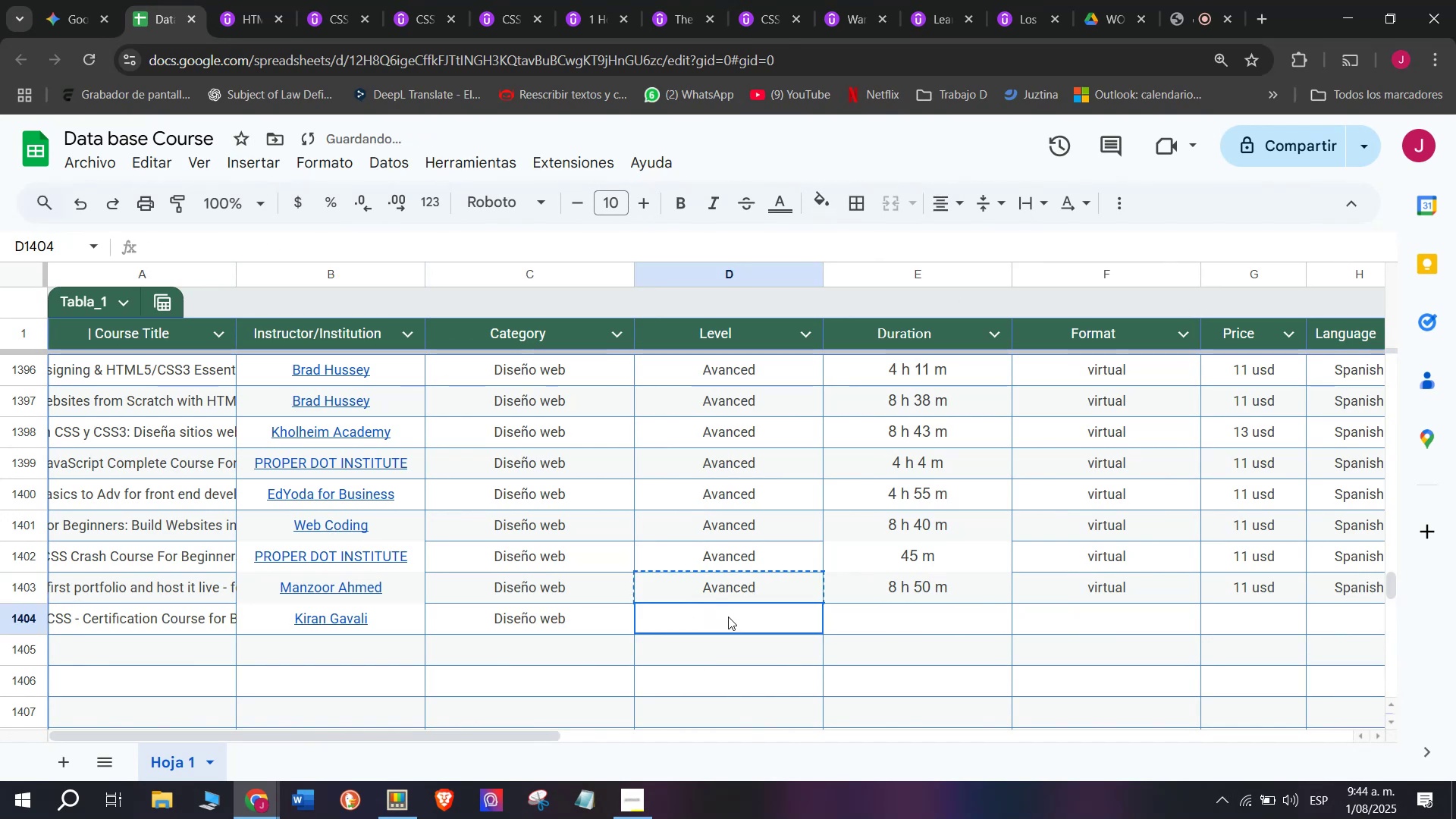 
key(Z)
 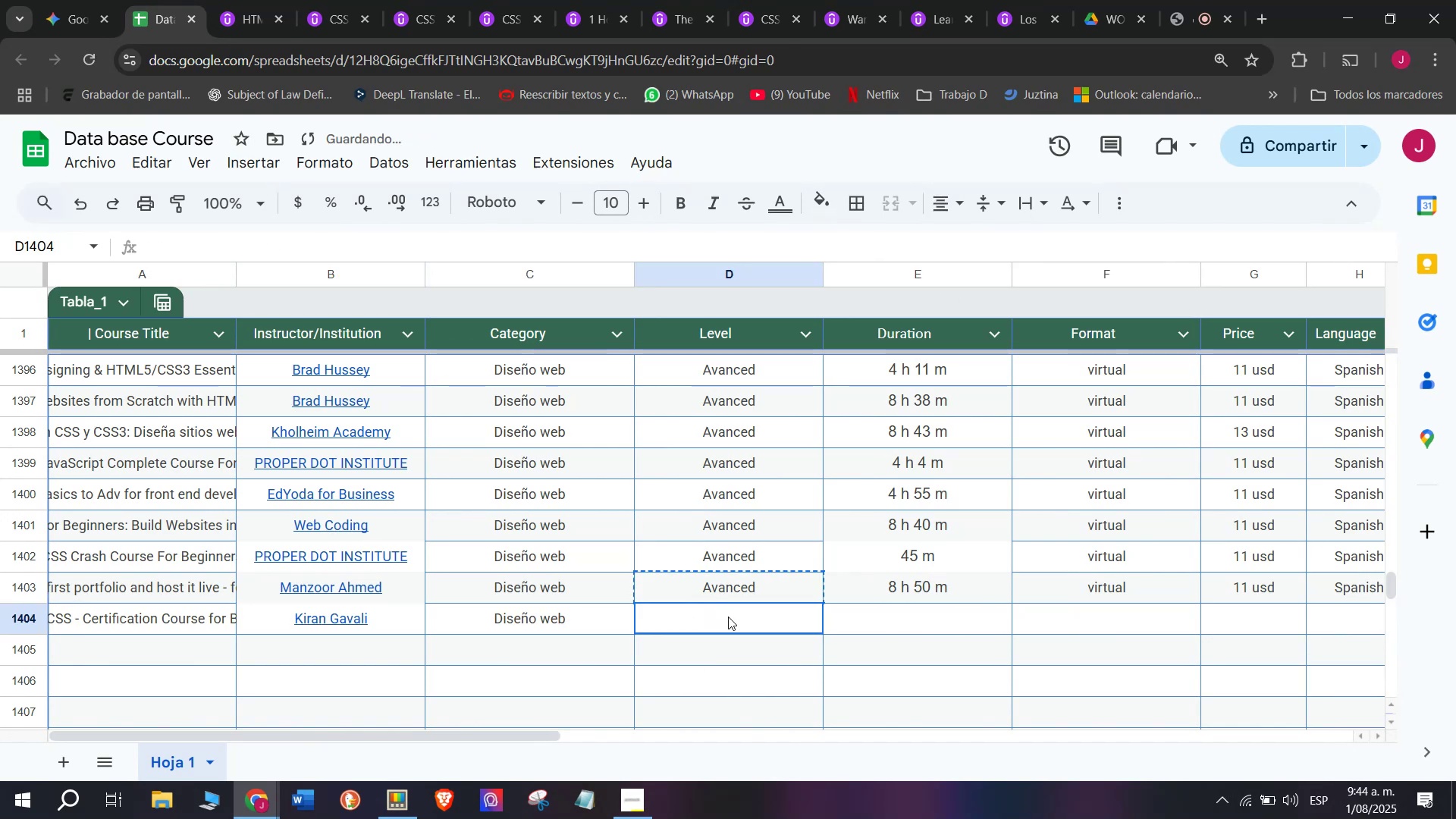 
key(Control+ControlLeft)
 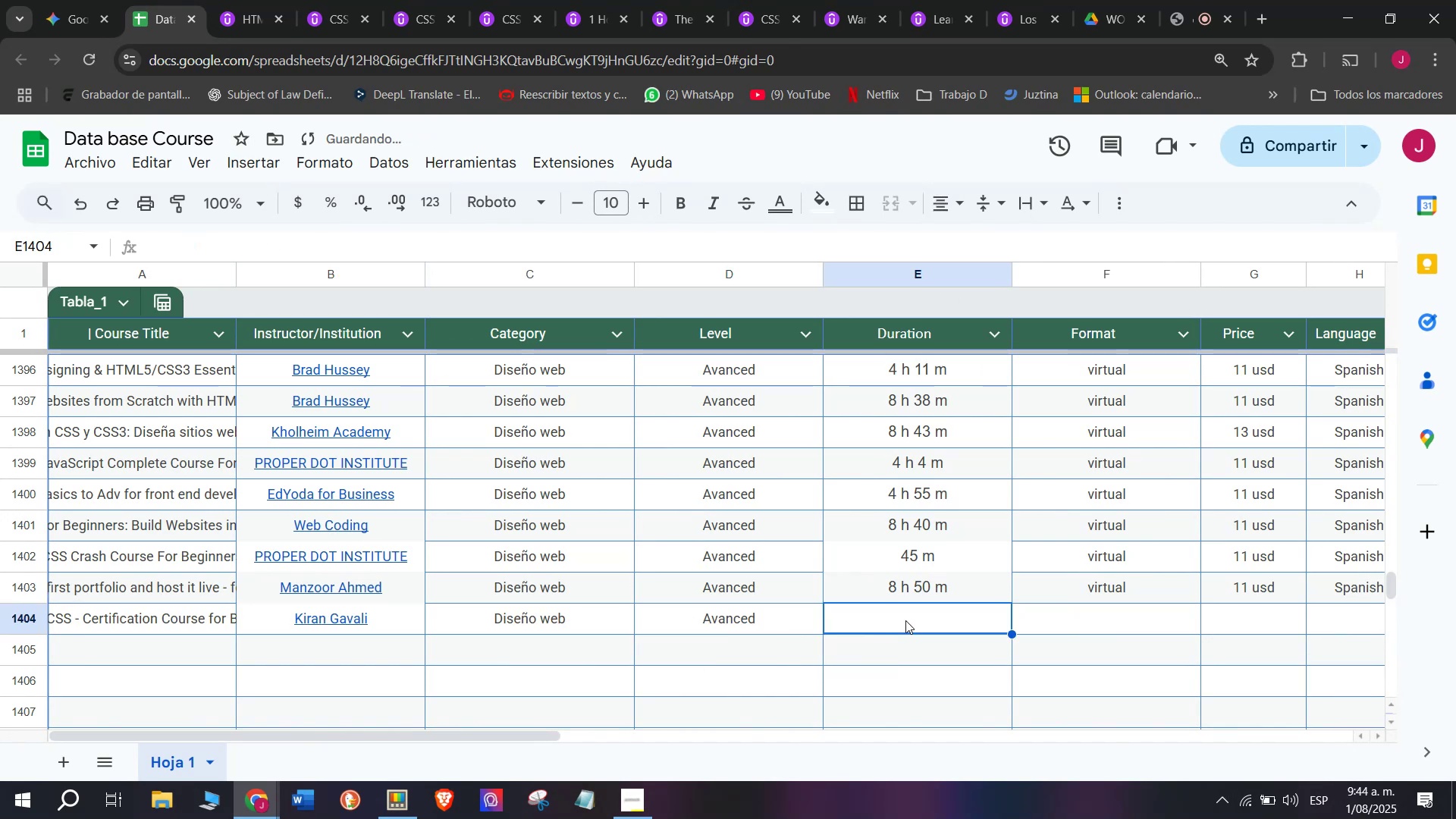 
key(Control+V)
 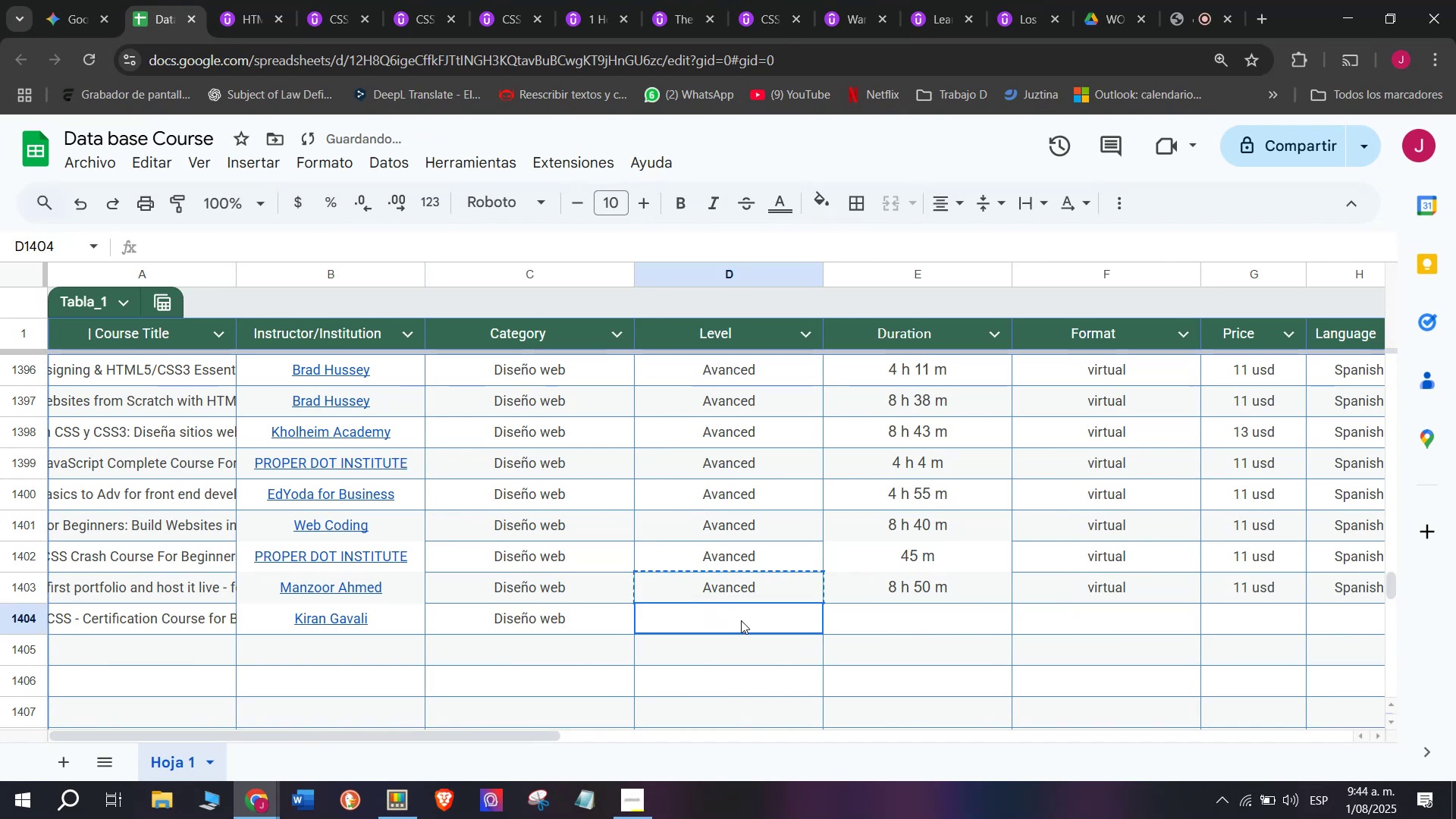 
triple_click([728, 617])
 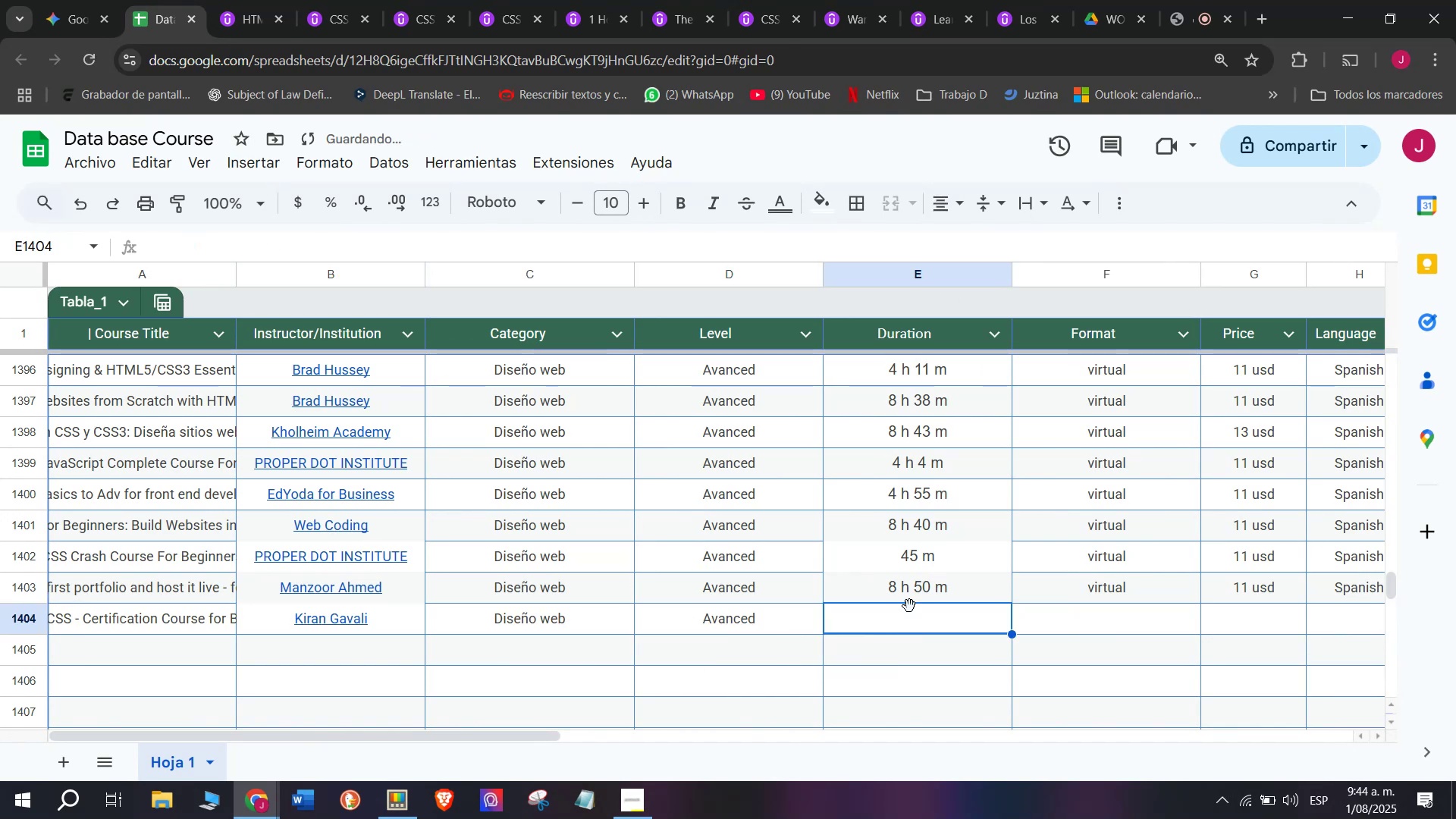 
triple_click([910, 596])
 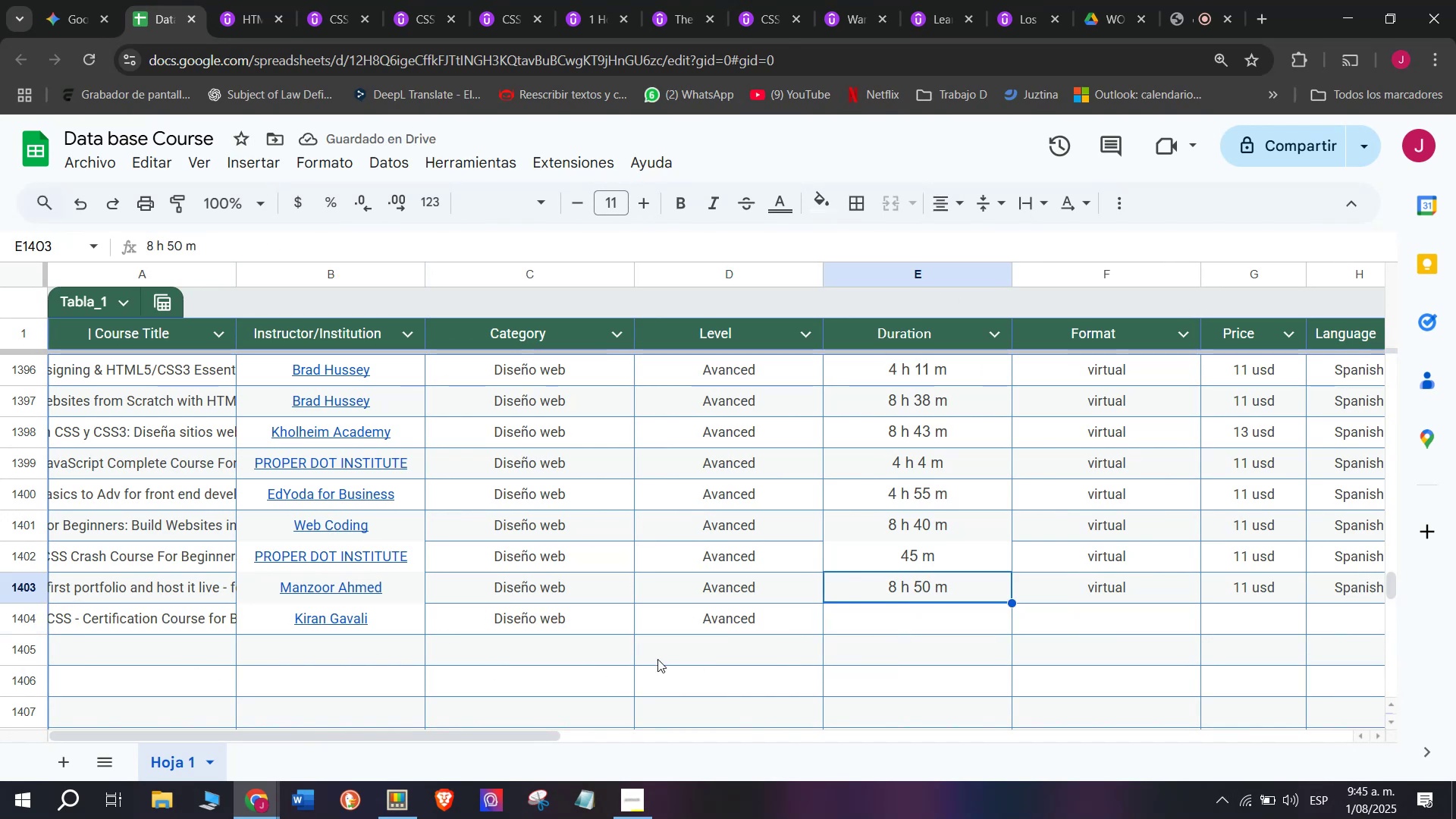 
left_click([897, 608])
 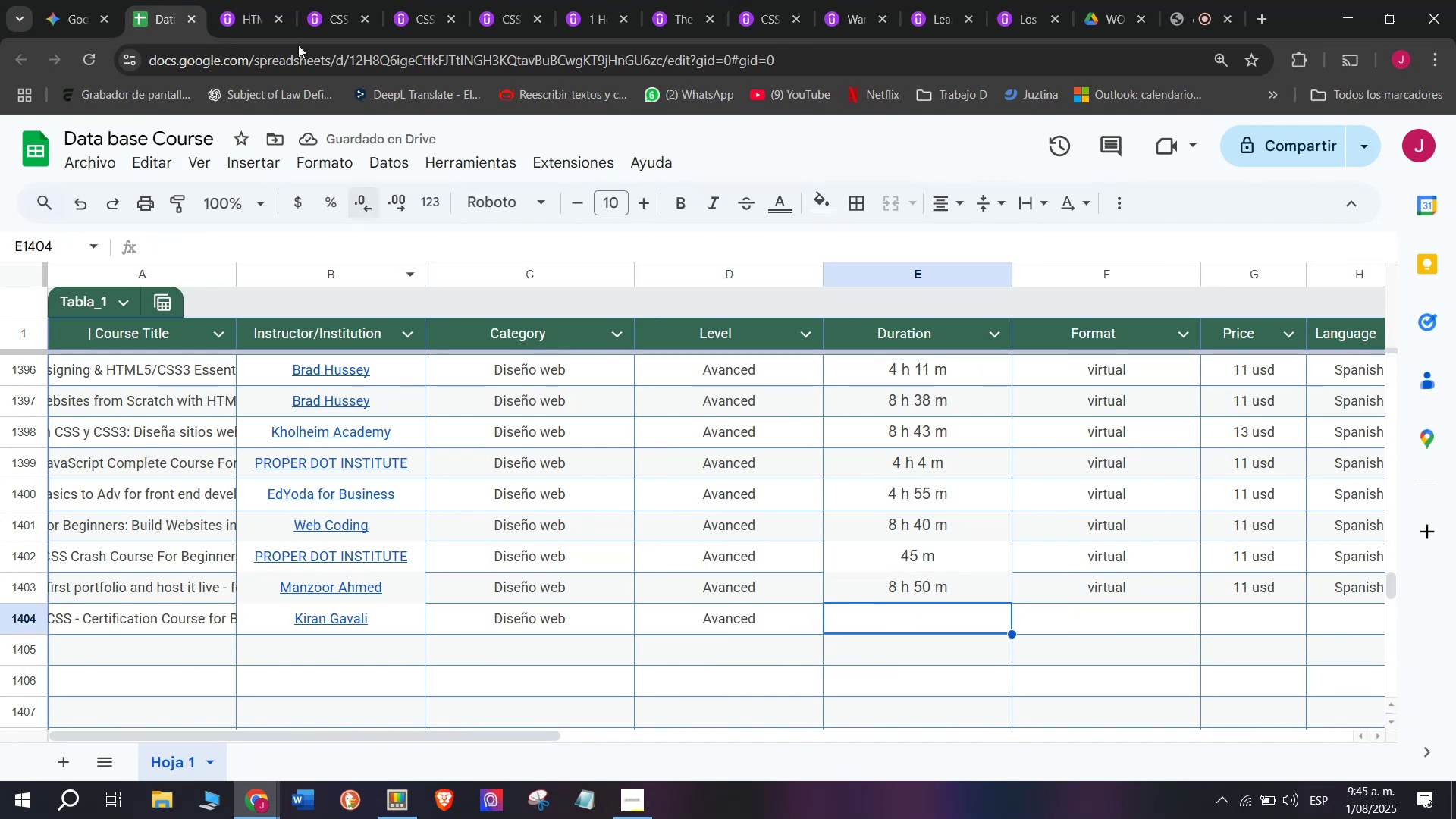 
left_click([284, 0])
 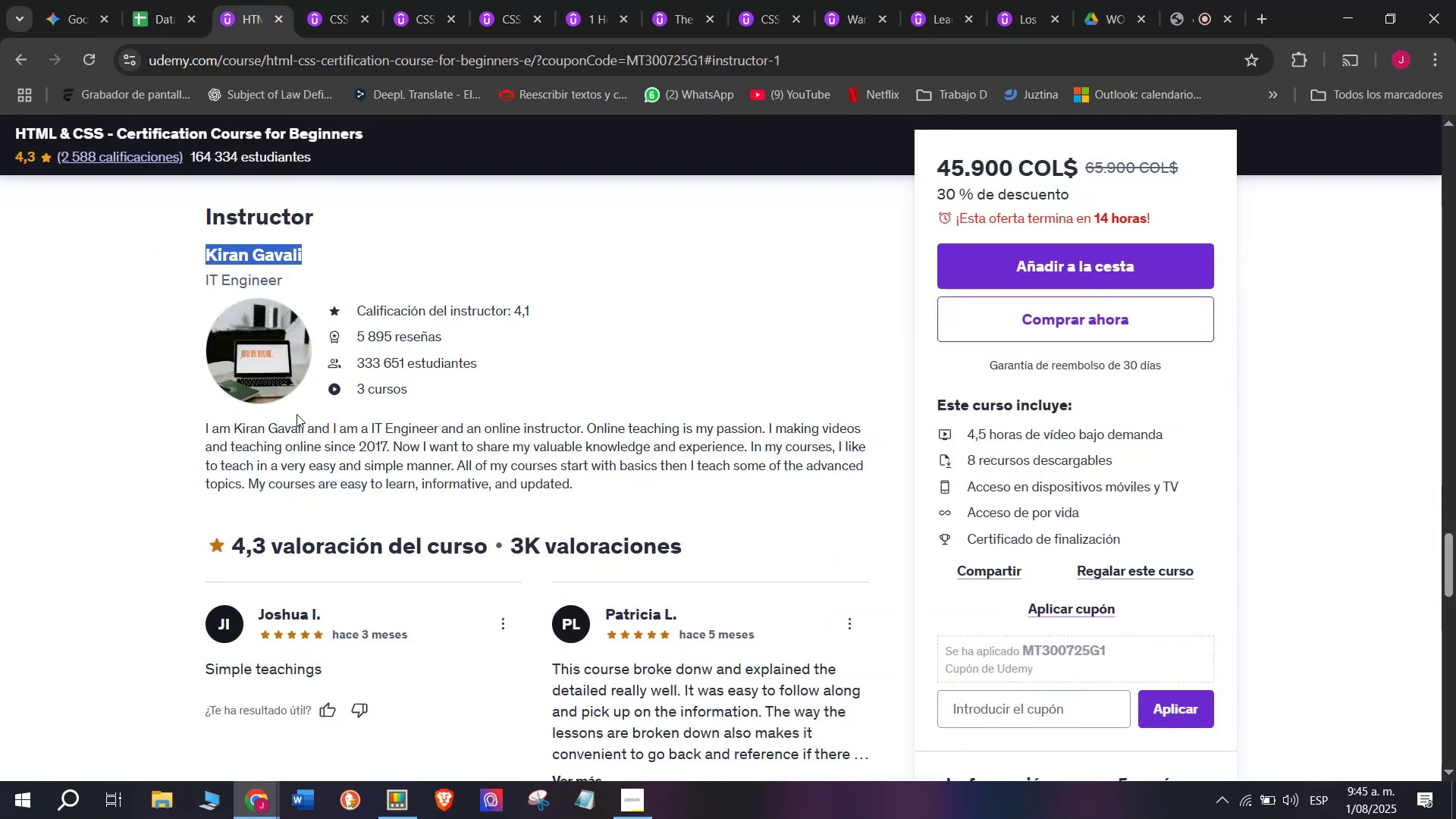 
scroll: coordinate [402, 598], scroll_direction: up, amount: 13.0
 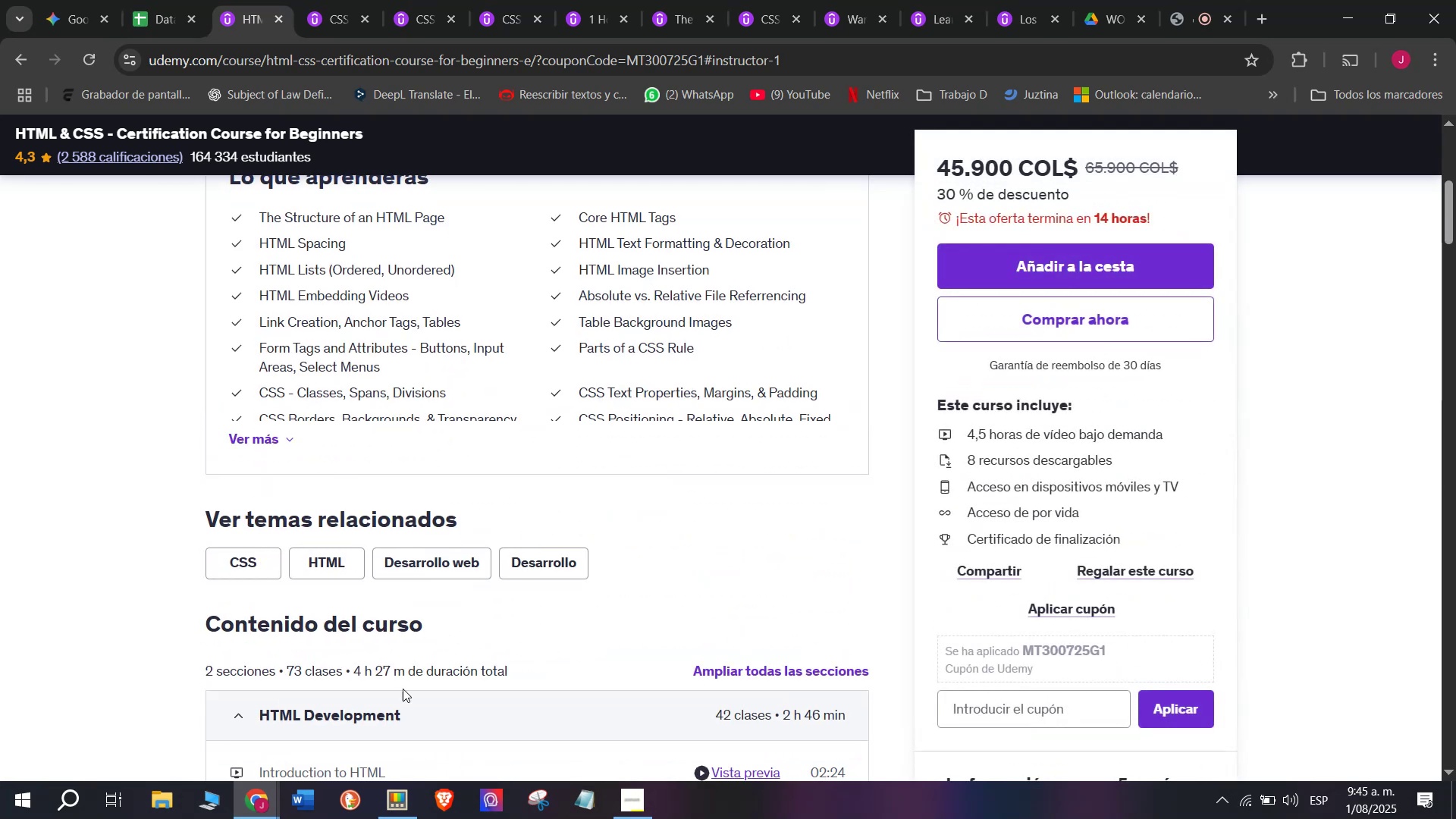 
left_click_drag(start_coordinate=[403, 676], to_coordinate=[354, 670])
 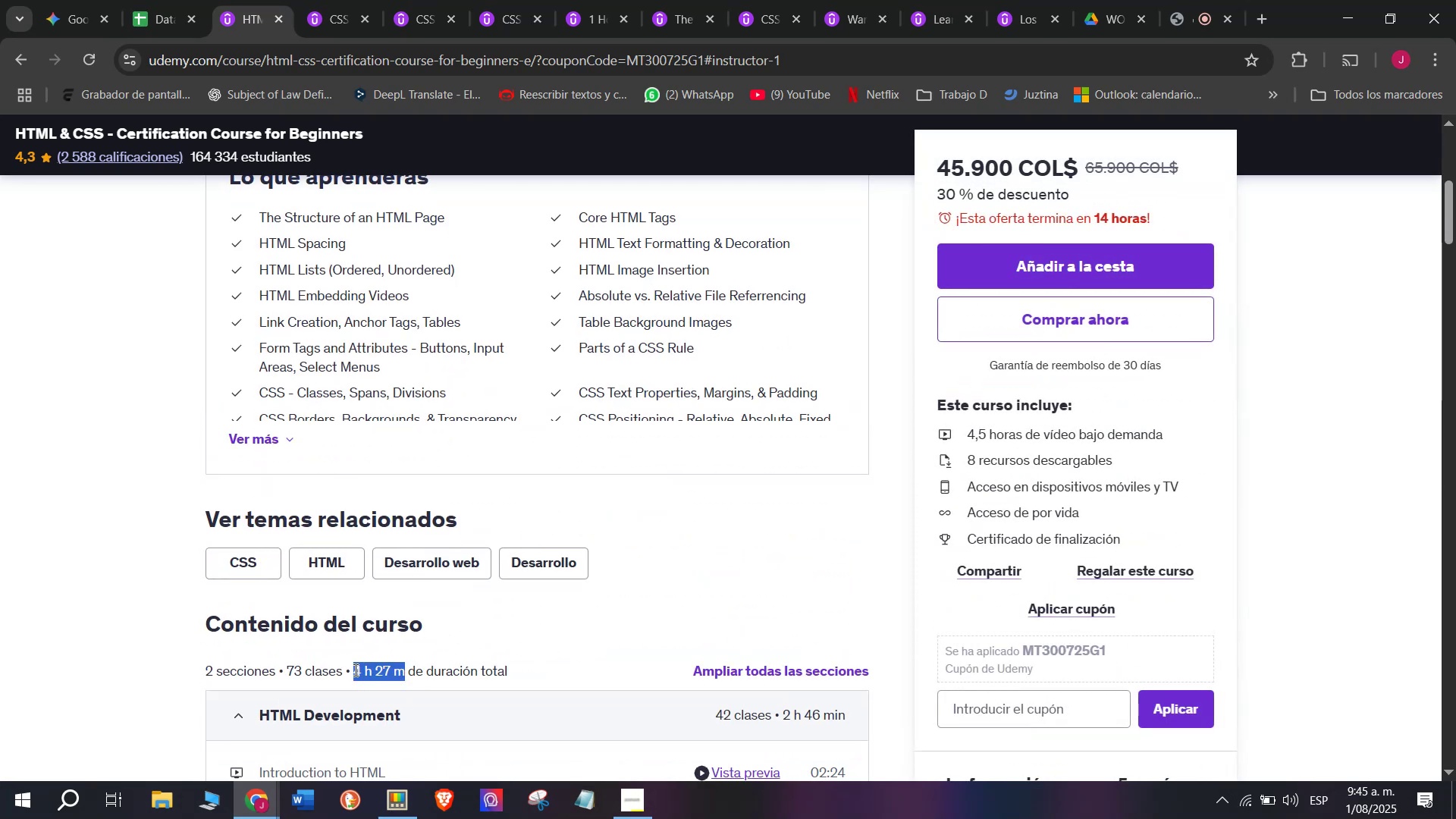 
key(Break)
 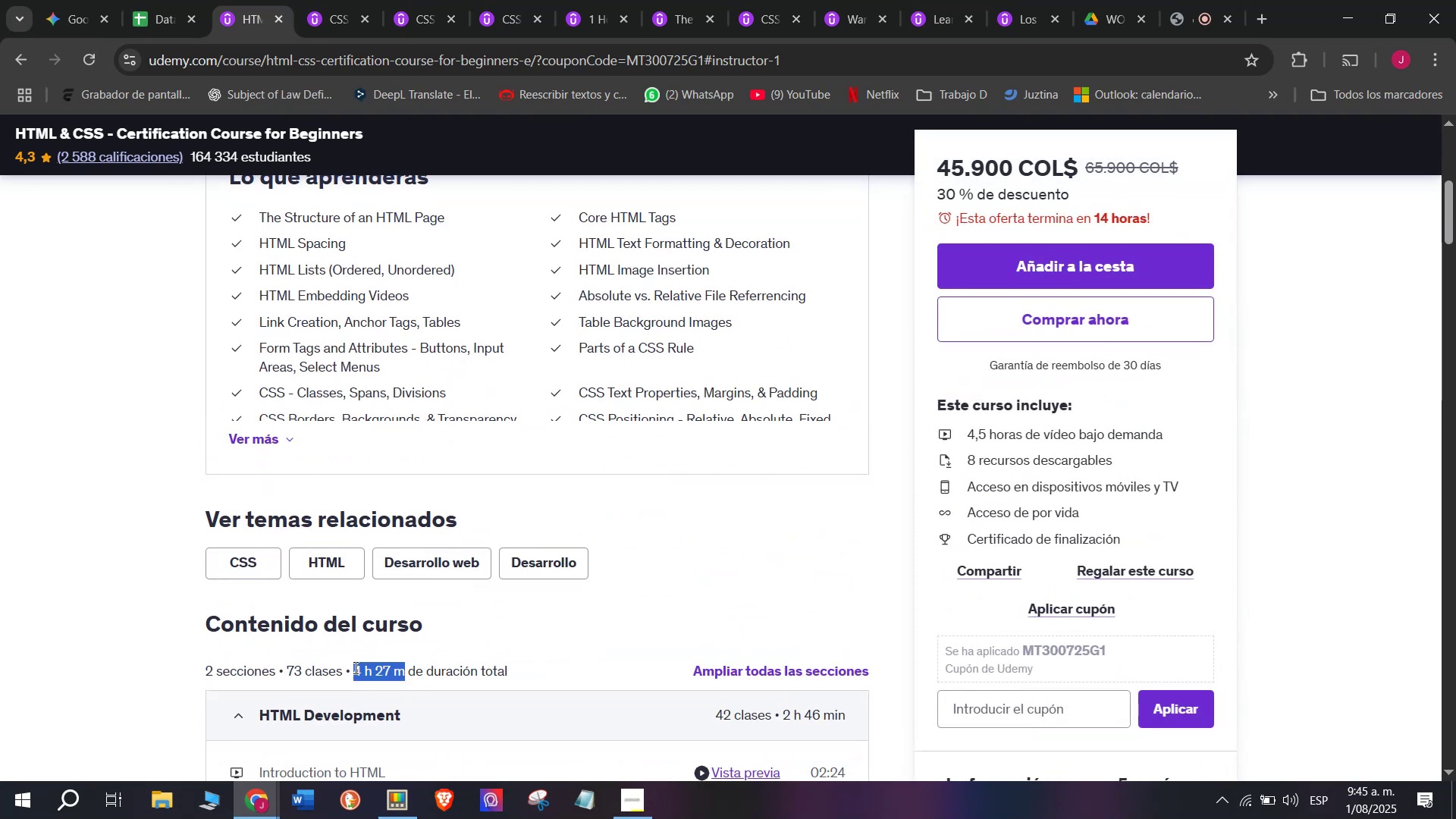 
key(Control+ControlLeft)
 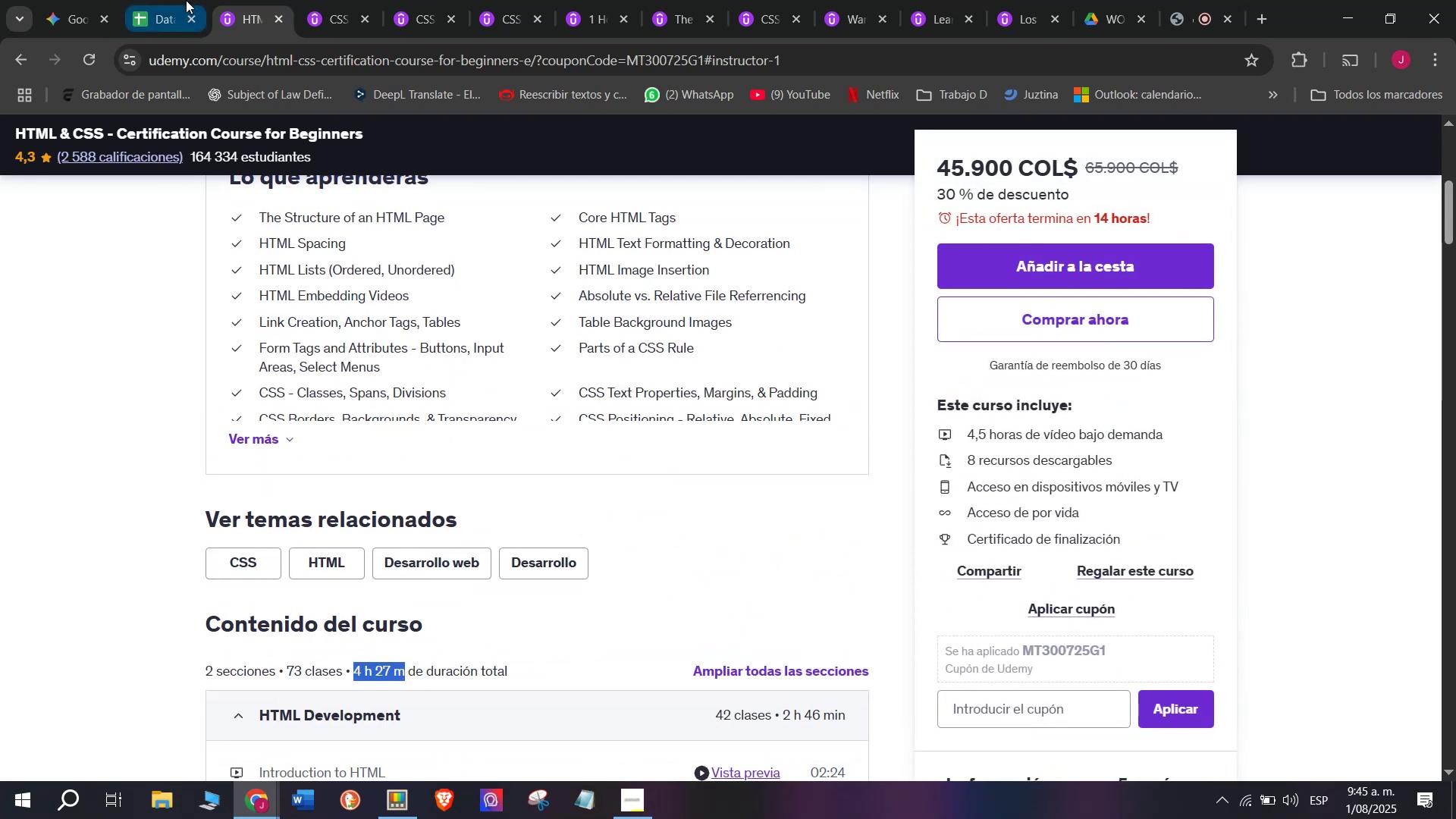 
key(Control+C)
 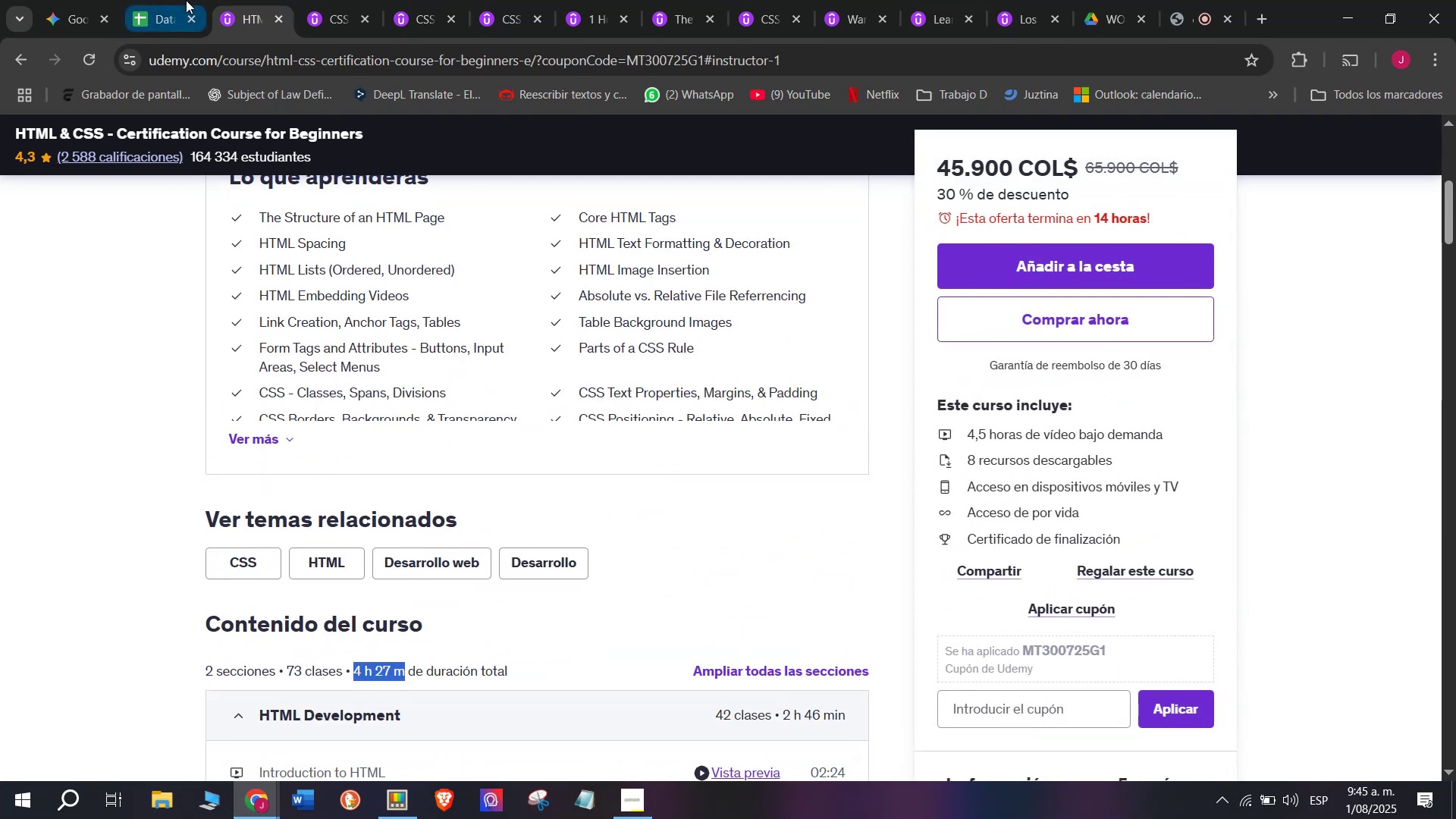 
left_click([186, 0])
 